 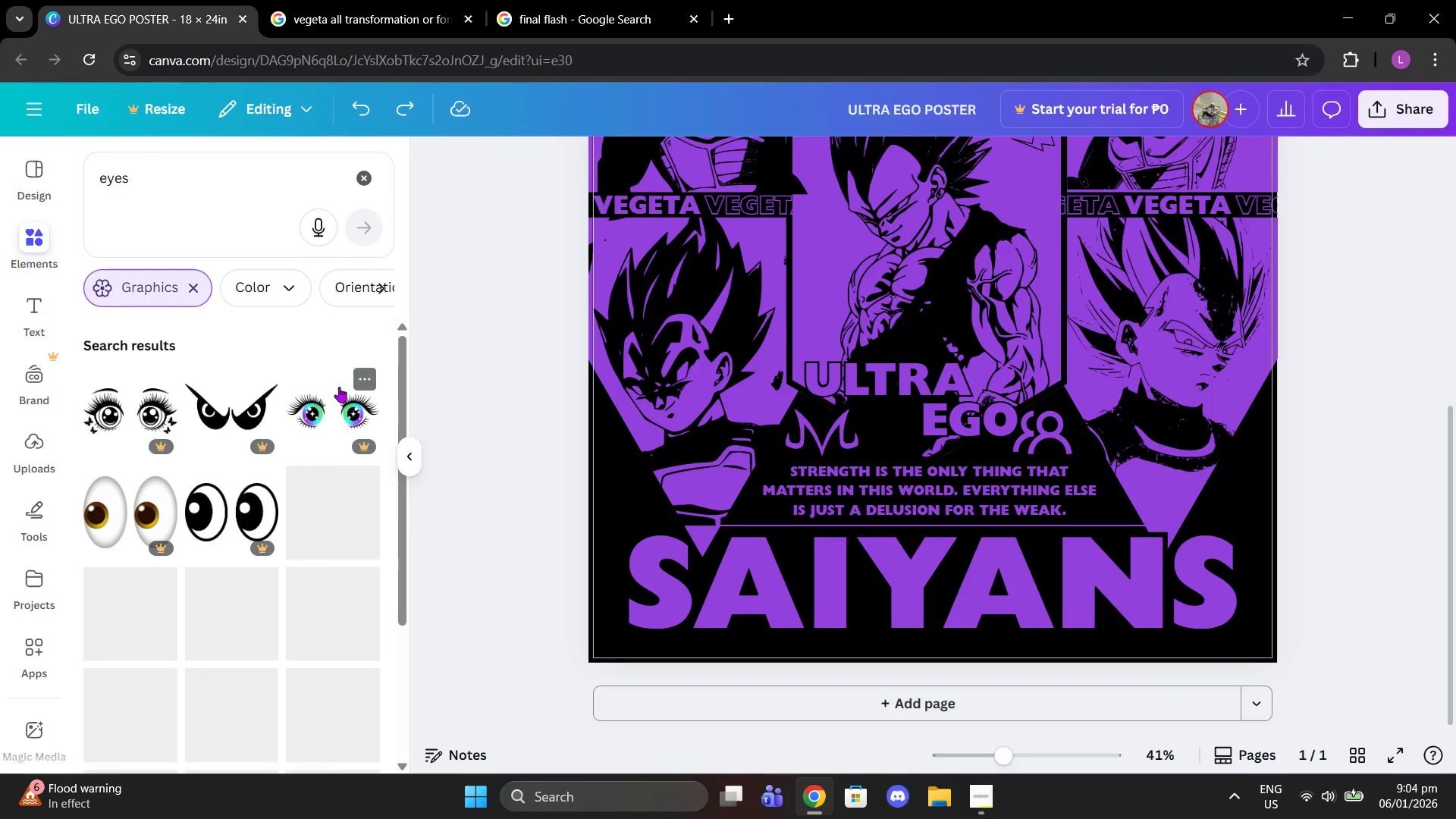 
left_click_drag(start_coordinate=[901, 287], to_coordinate=[926, 419])
 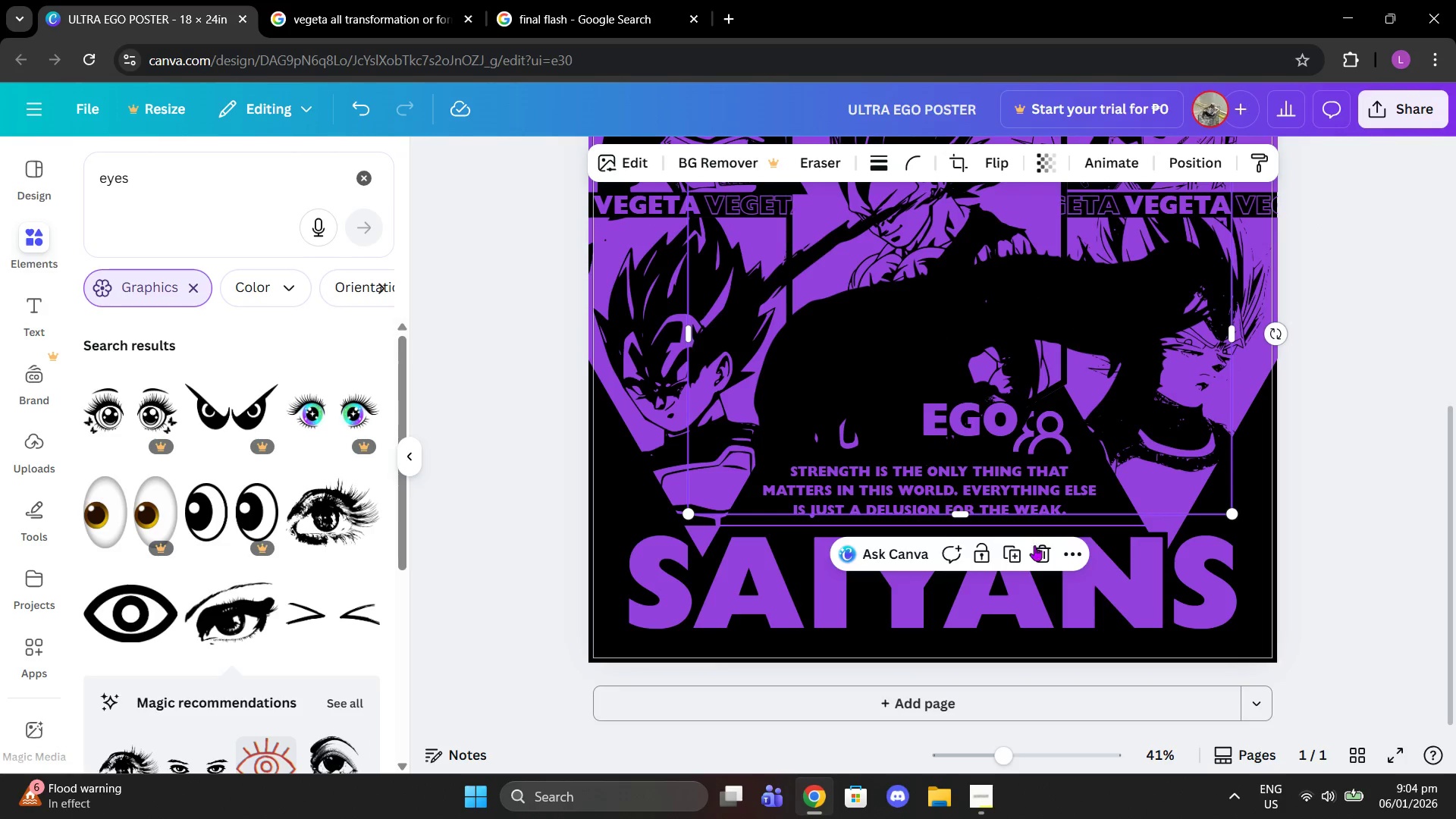 
left_click([1044, 551])
 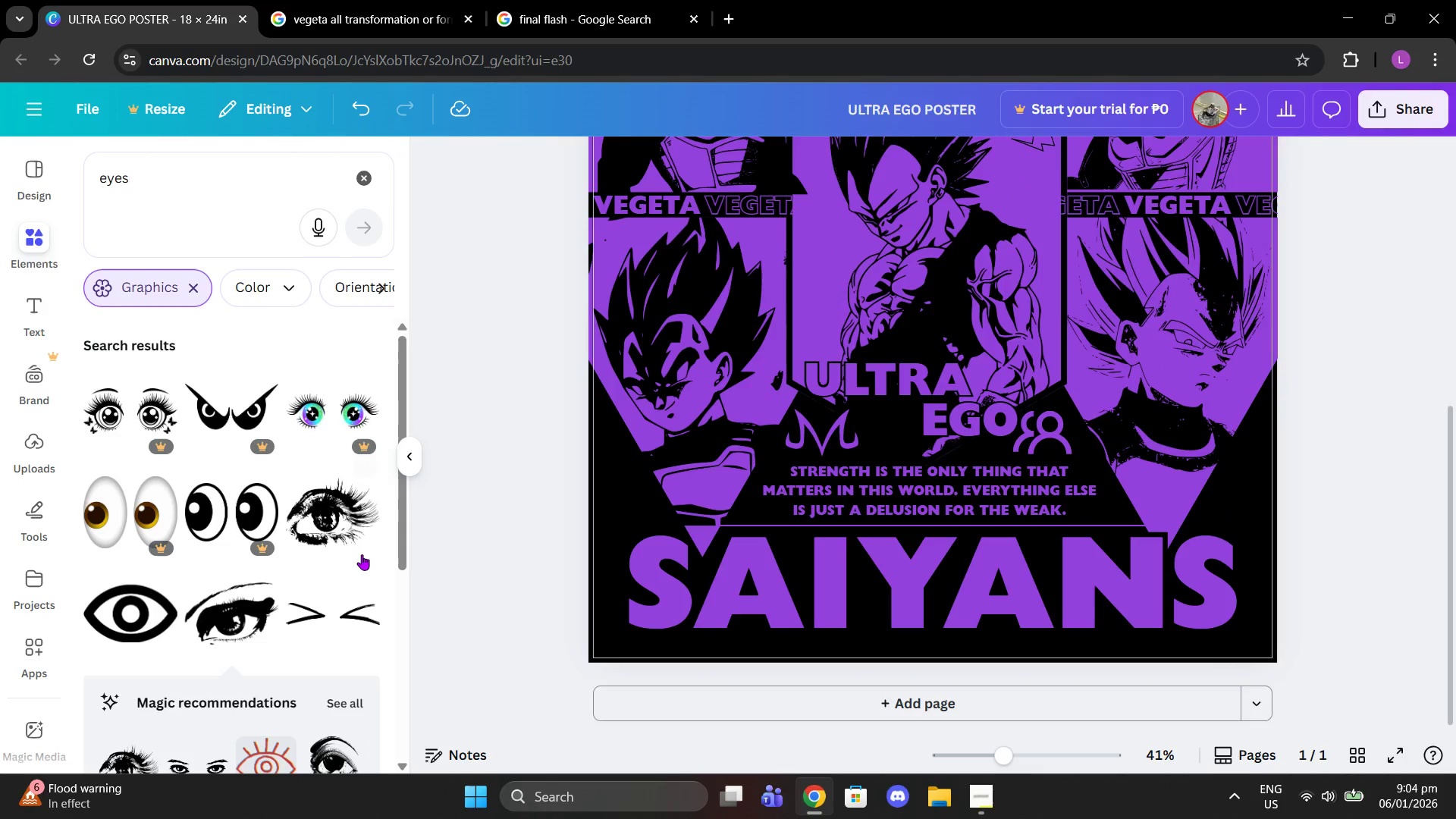 
scroll: coordinate [360, 554], scroll_direction: down, amount: 2.0
 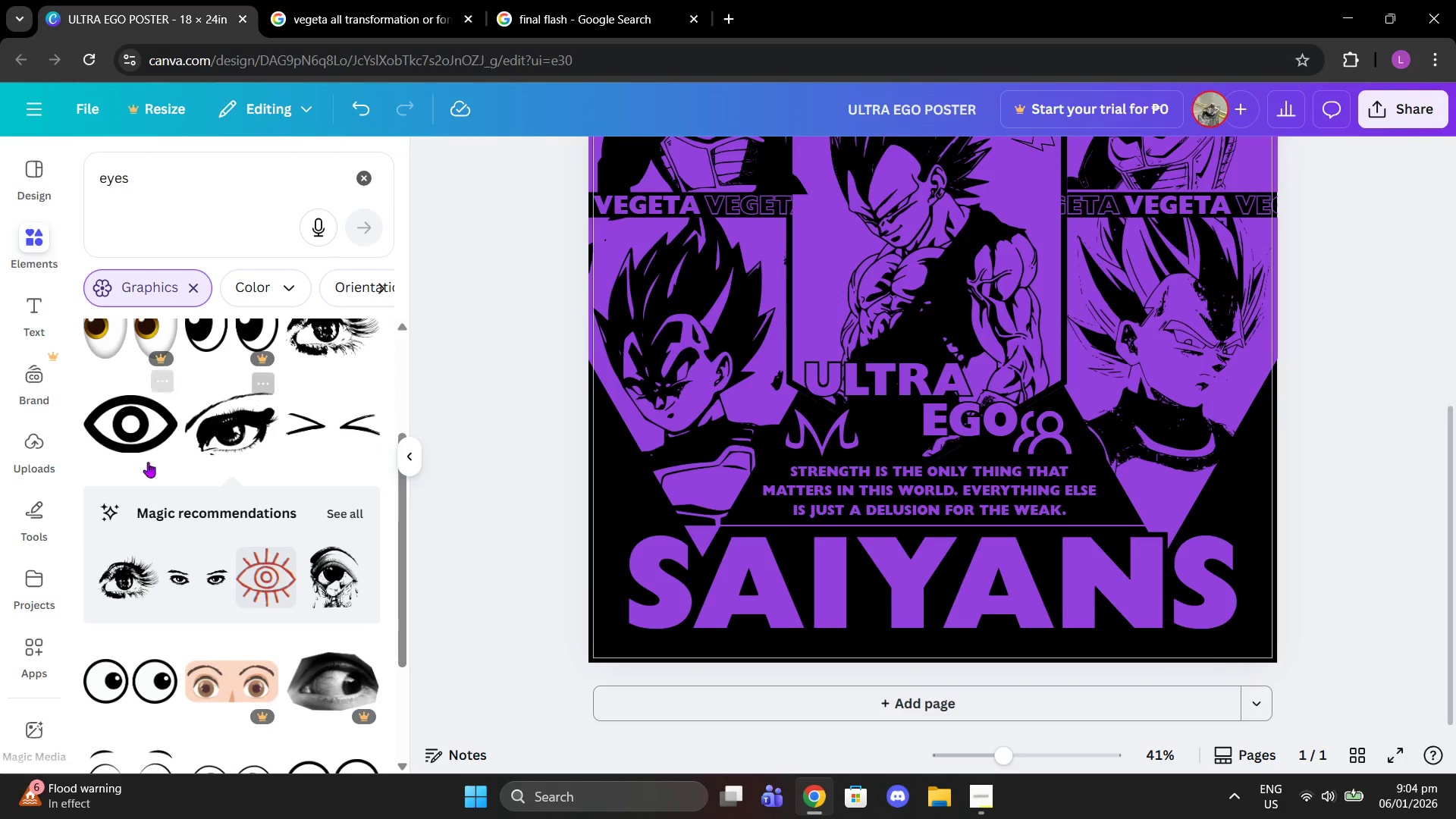 
left_click([148, 462])
 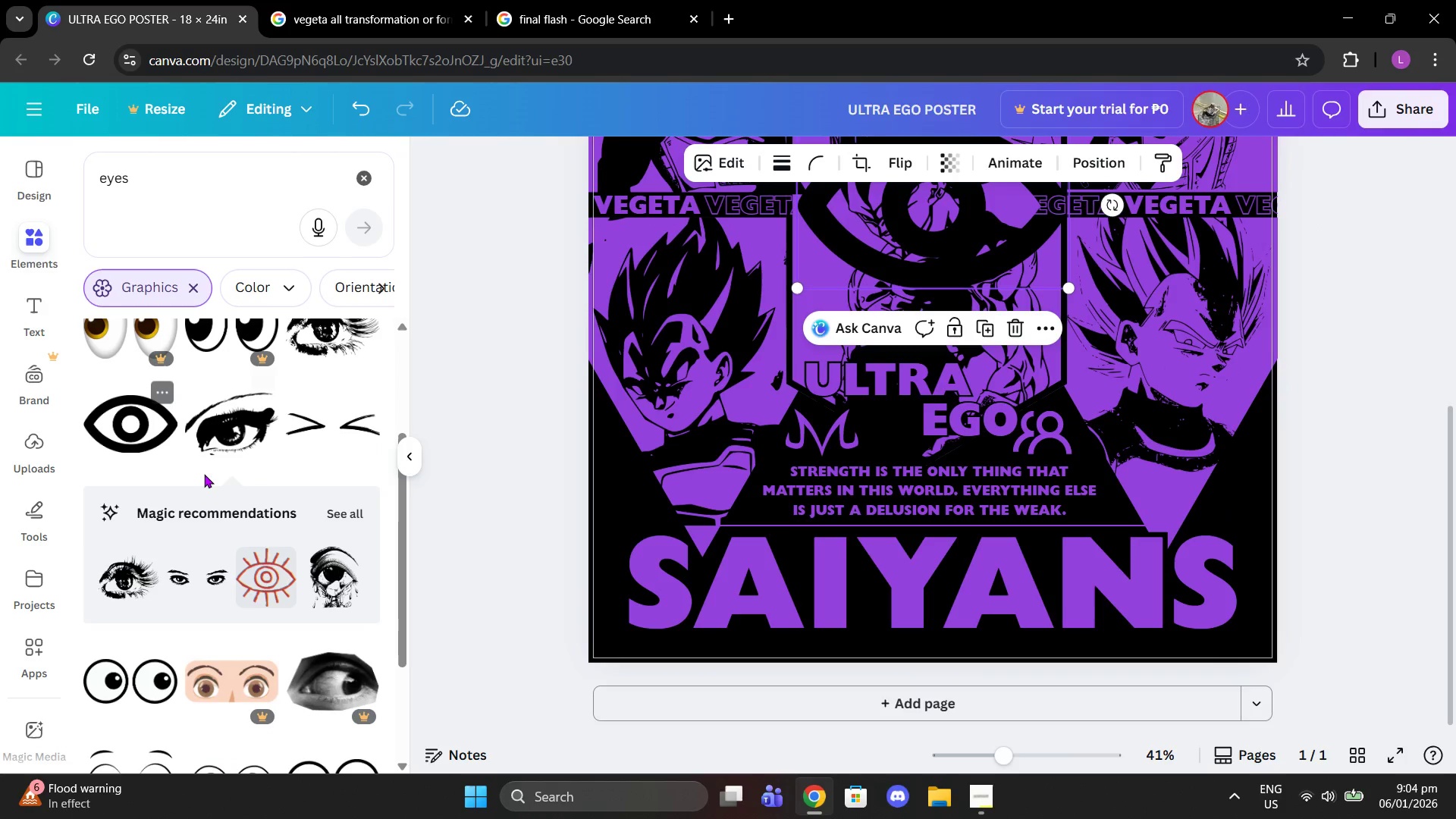 
mouse_move([219, 460])
 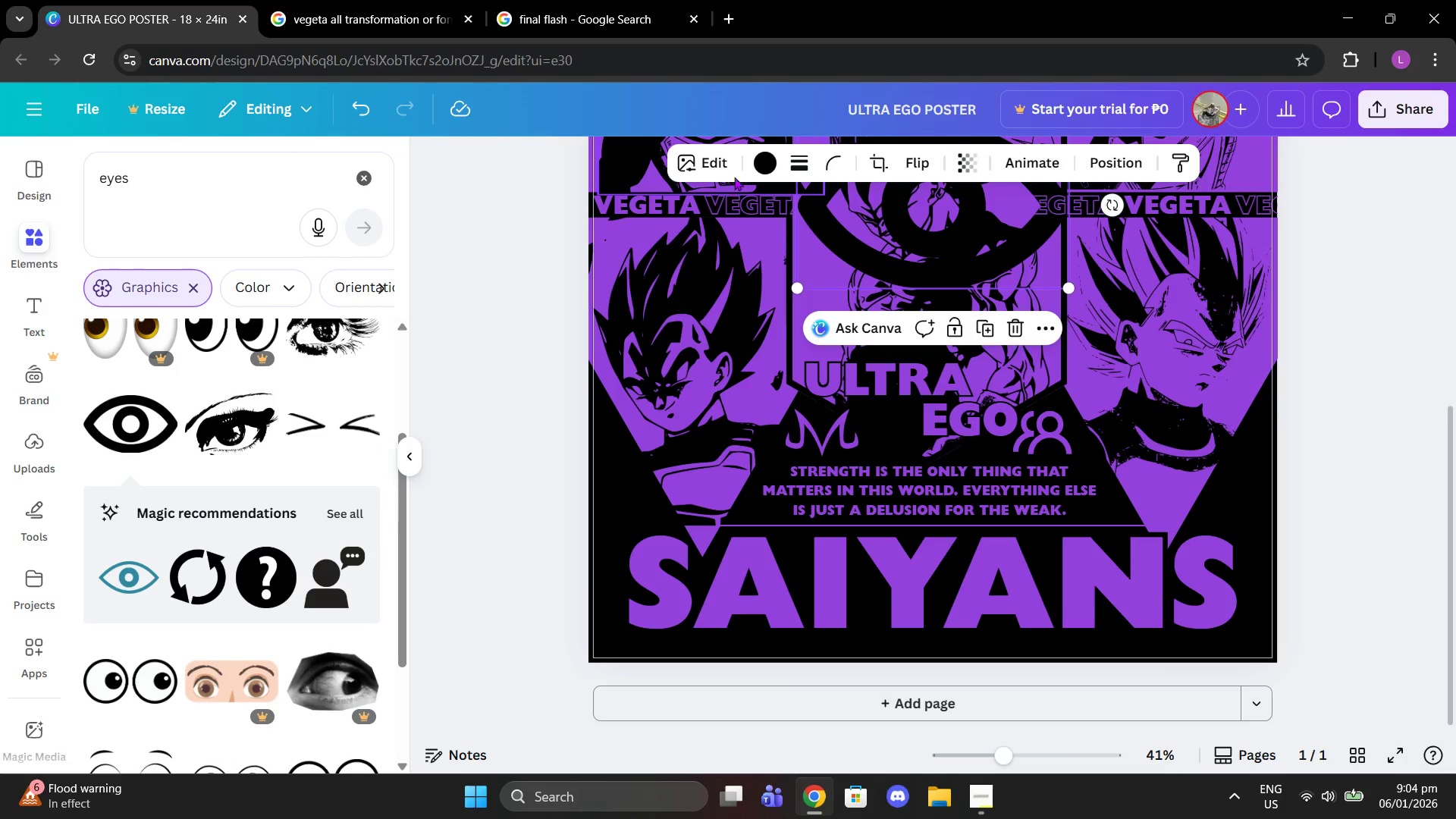 
left_click([754, 158])
 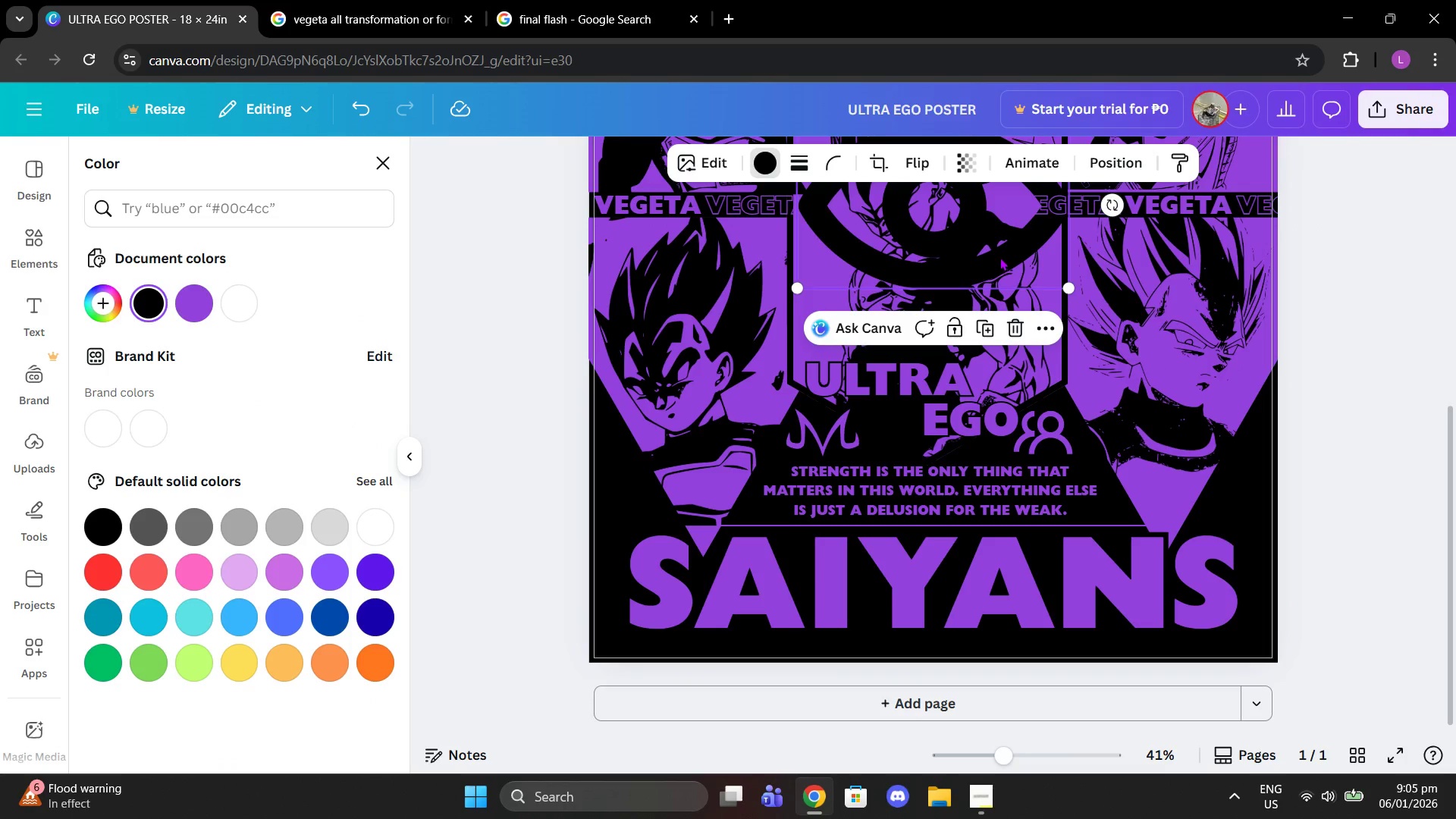 
left_click([1018, 331])
 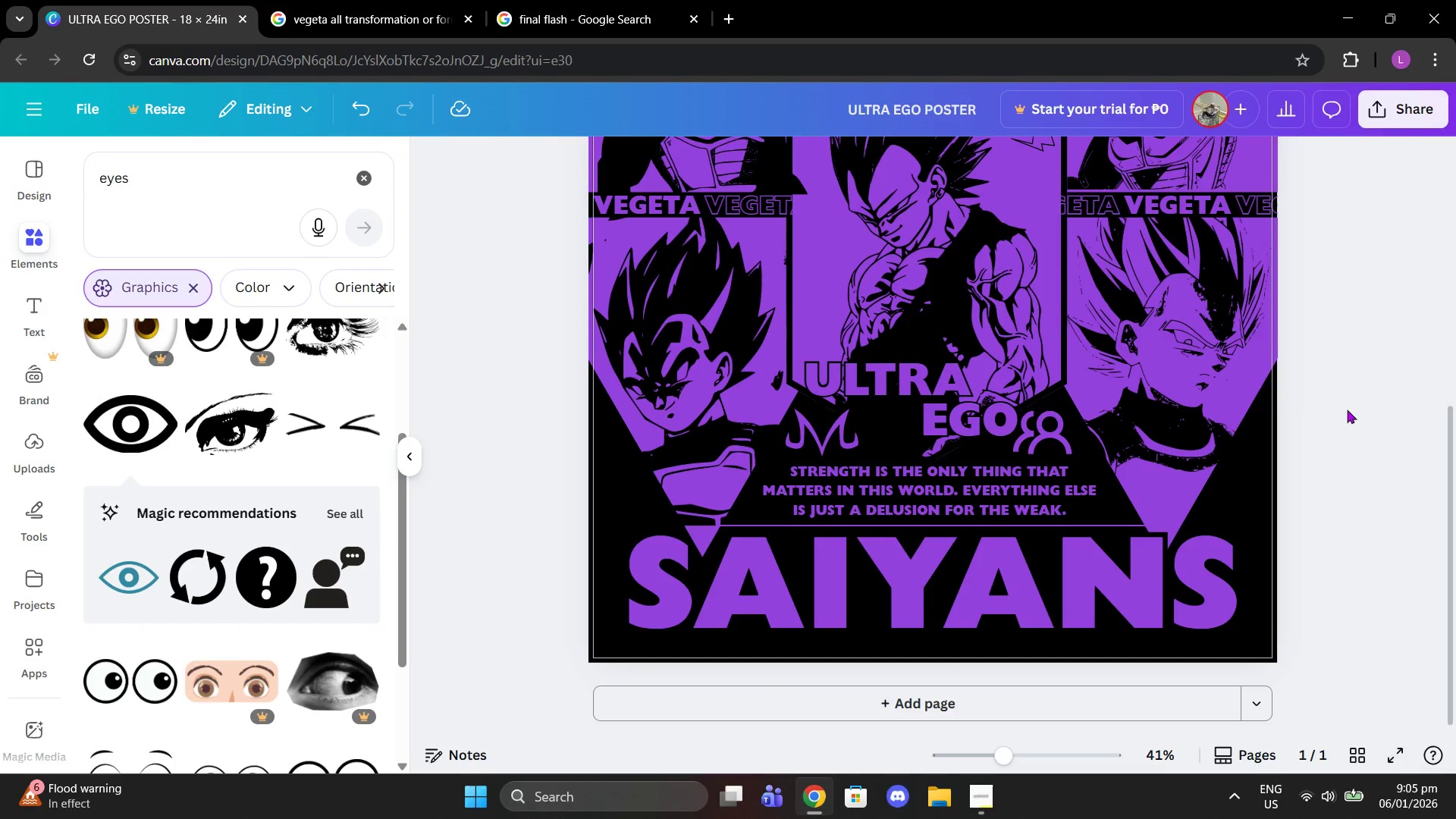 
left_click([1357, 404])
 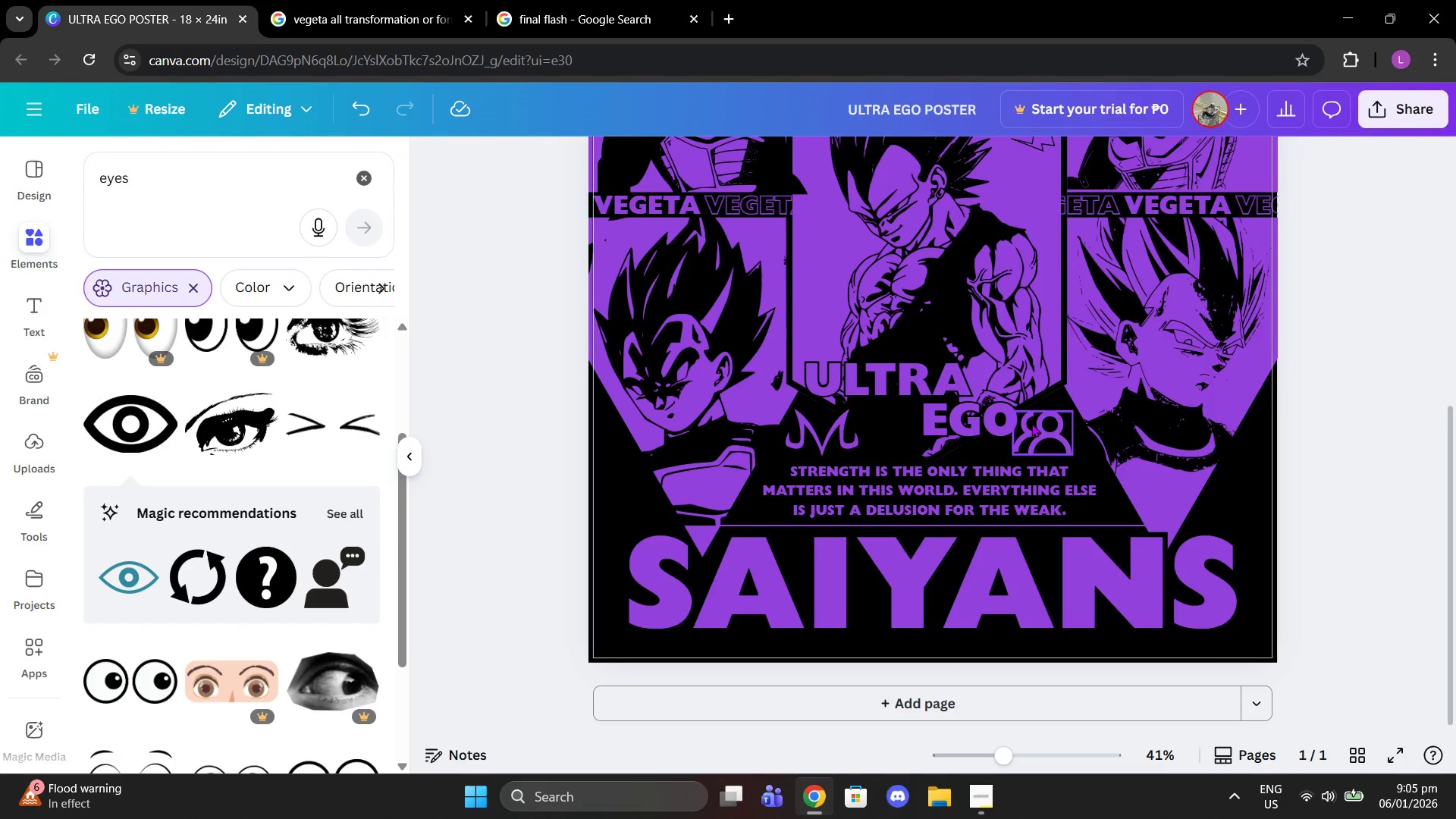 
left_click_drag(start_coordinate=[1031, 423], to_coordinate=[1220, 493])
 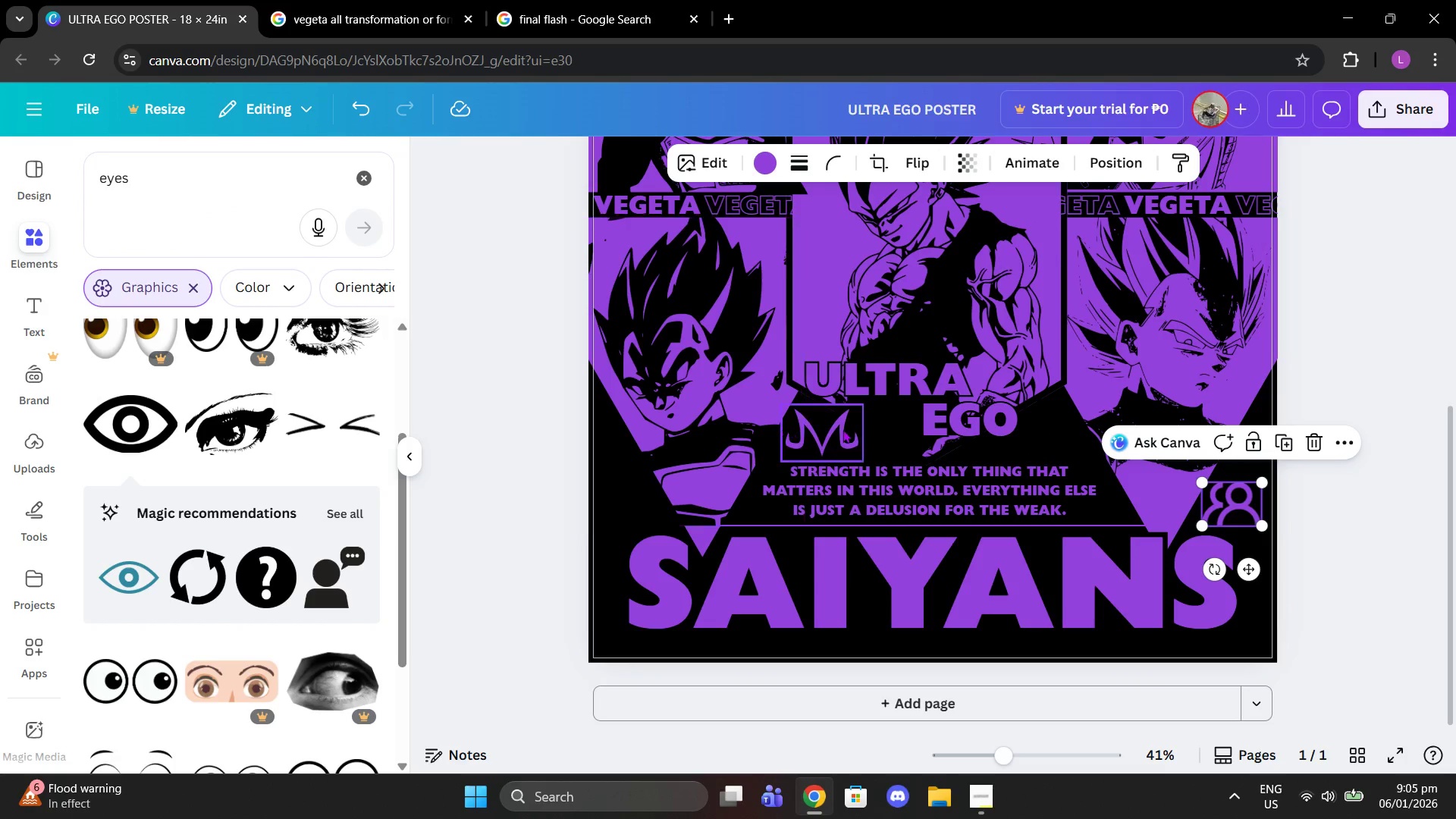 
left_click_drag(start_coordinate=[855, 429], to_coordinate=[657, 497])
 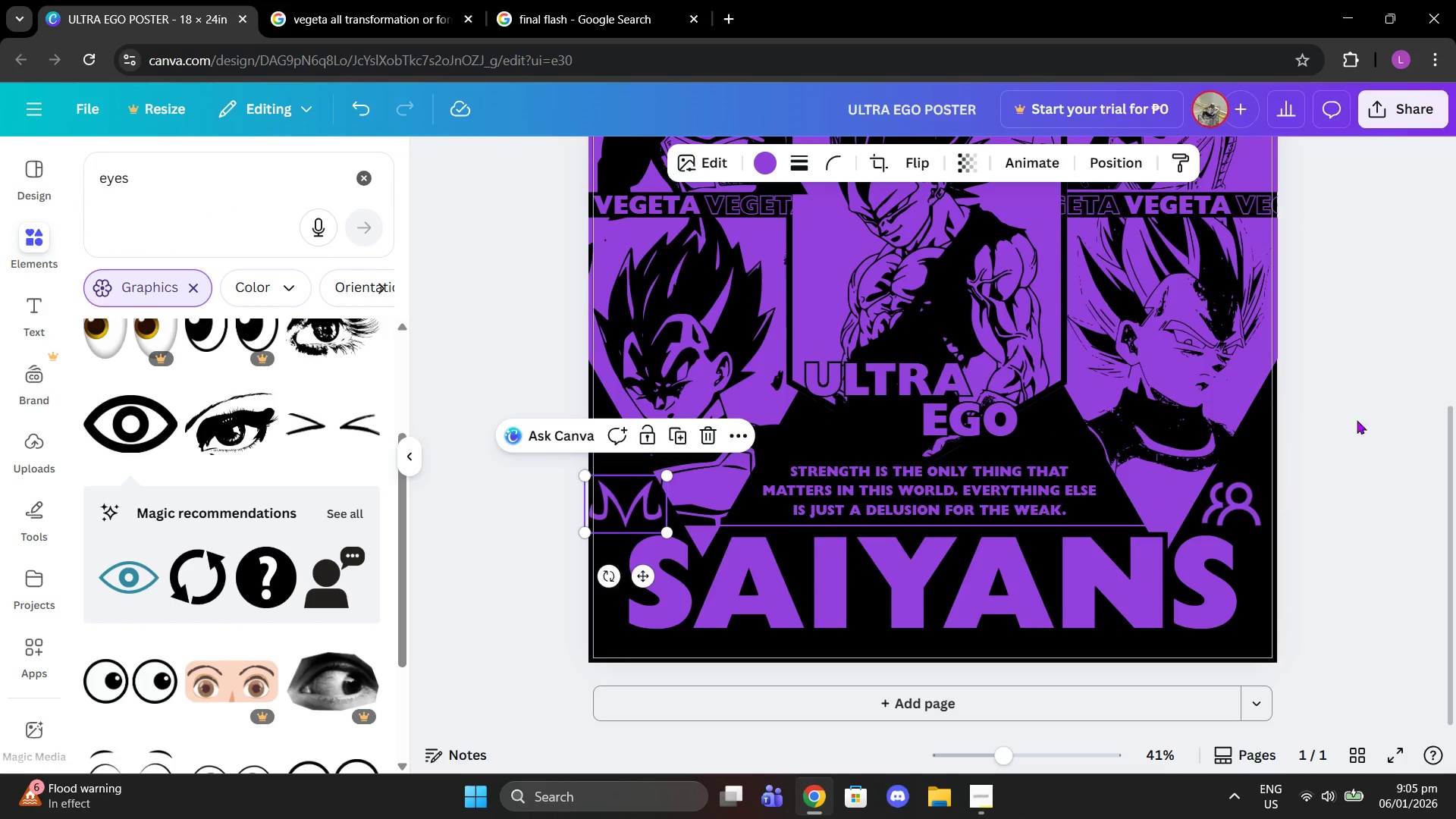 
left_click([1376, 412])
 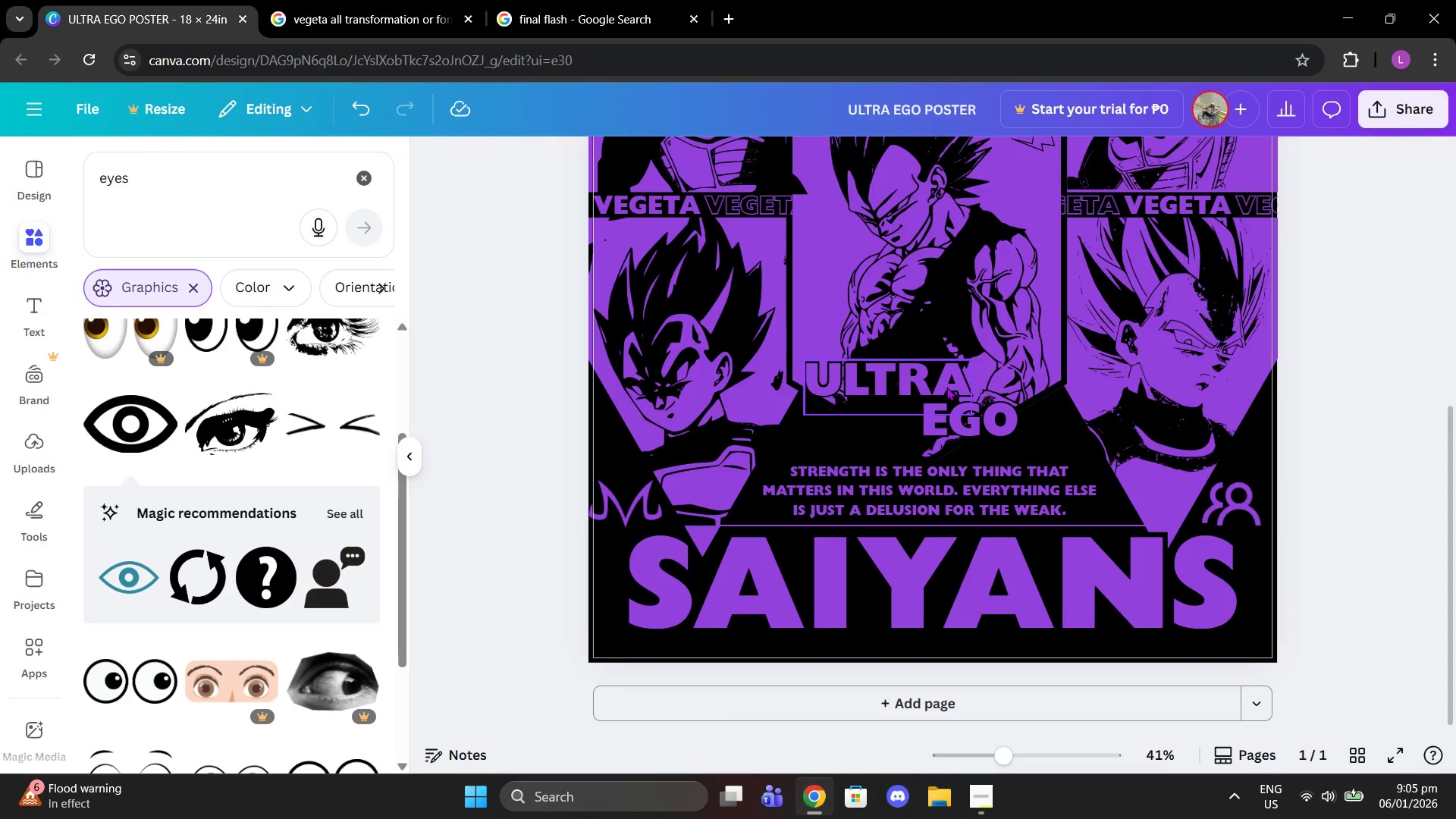 
left_click_drag(start_coordinate=[934, 387], to_coordinate=[875, 429])
 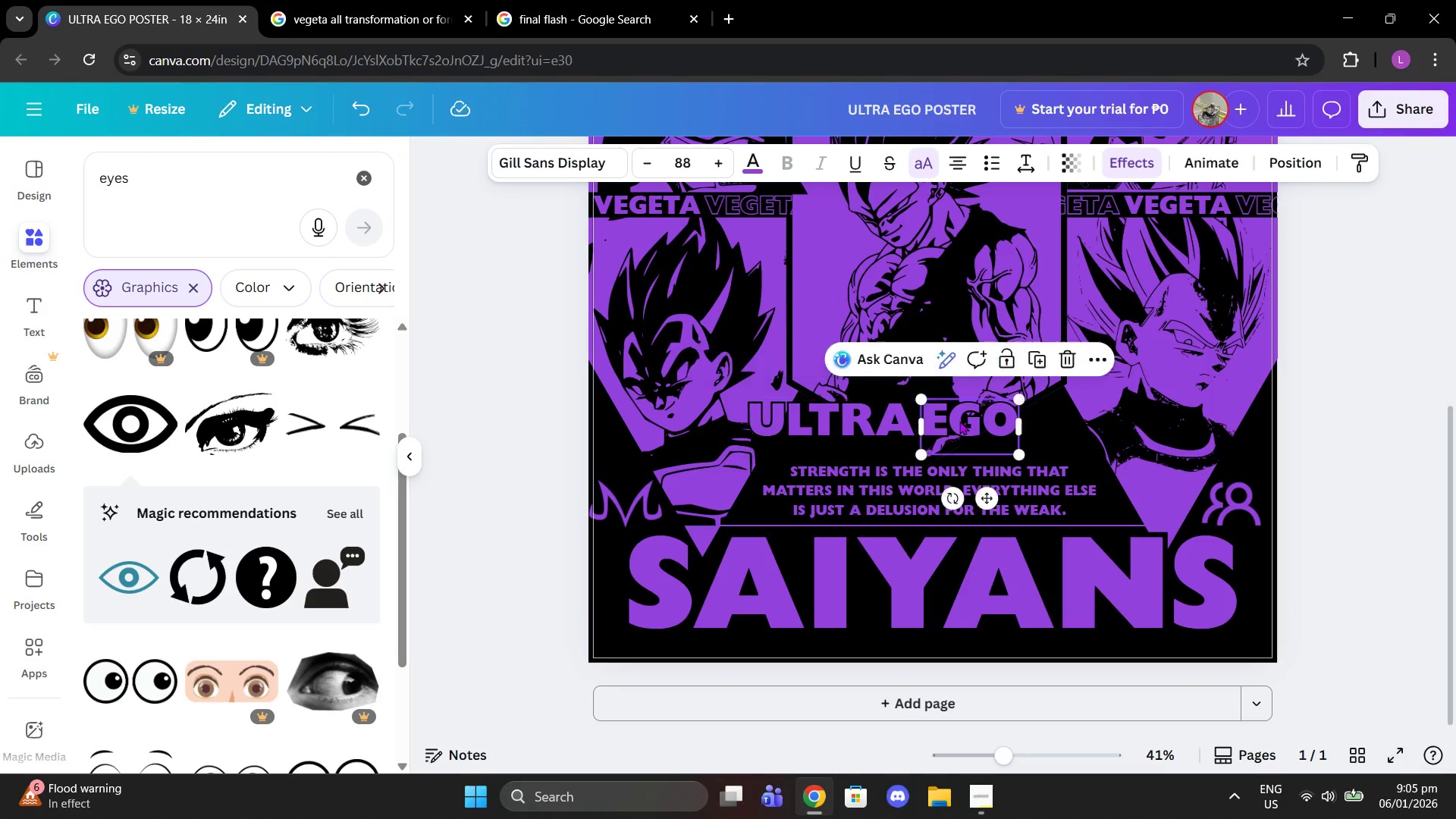 
left_click_drag(start_coordinate=[959, 421], to_coordinate=[1013, 421])
 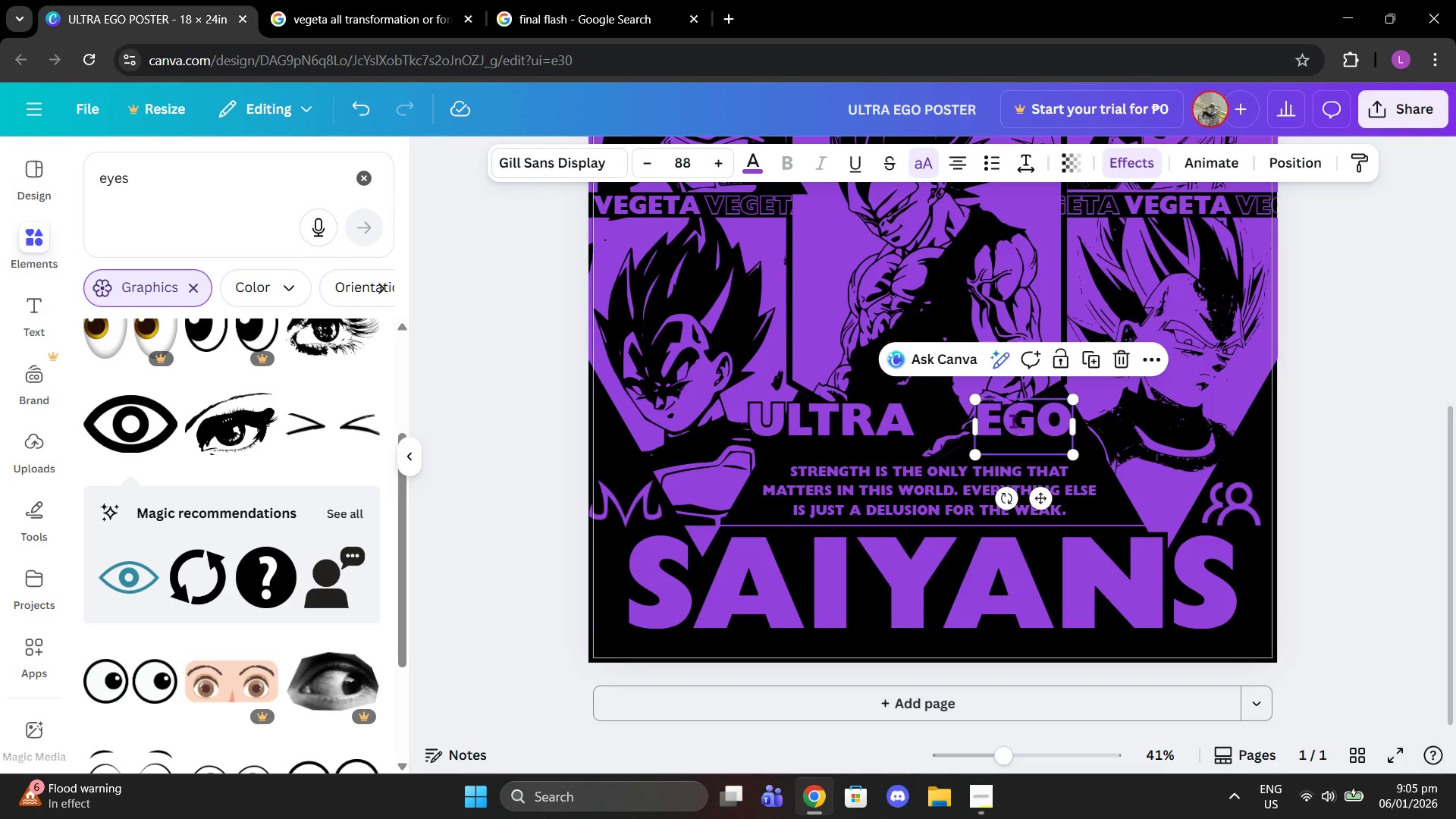 
left_click([1013, 421])
 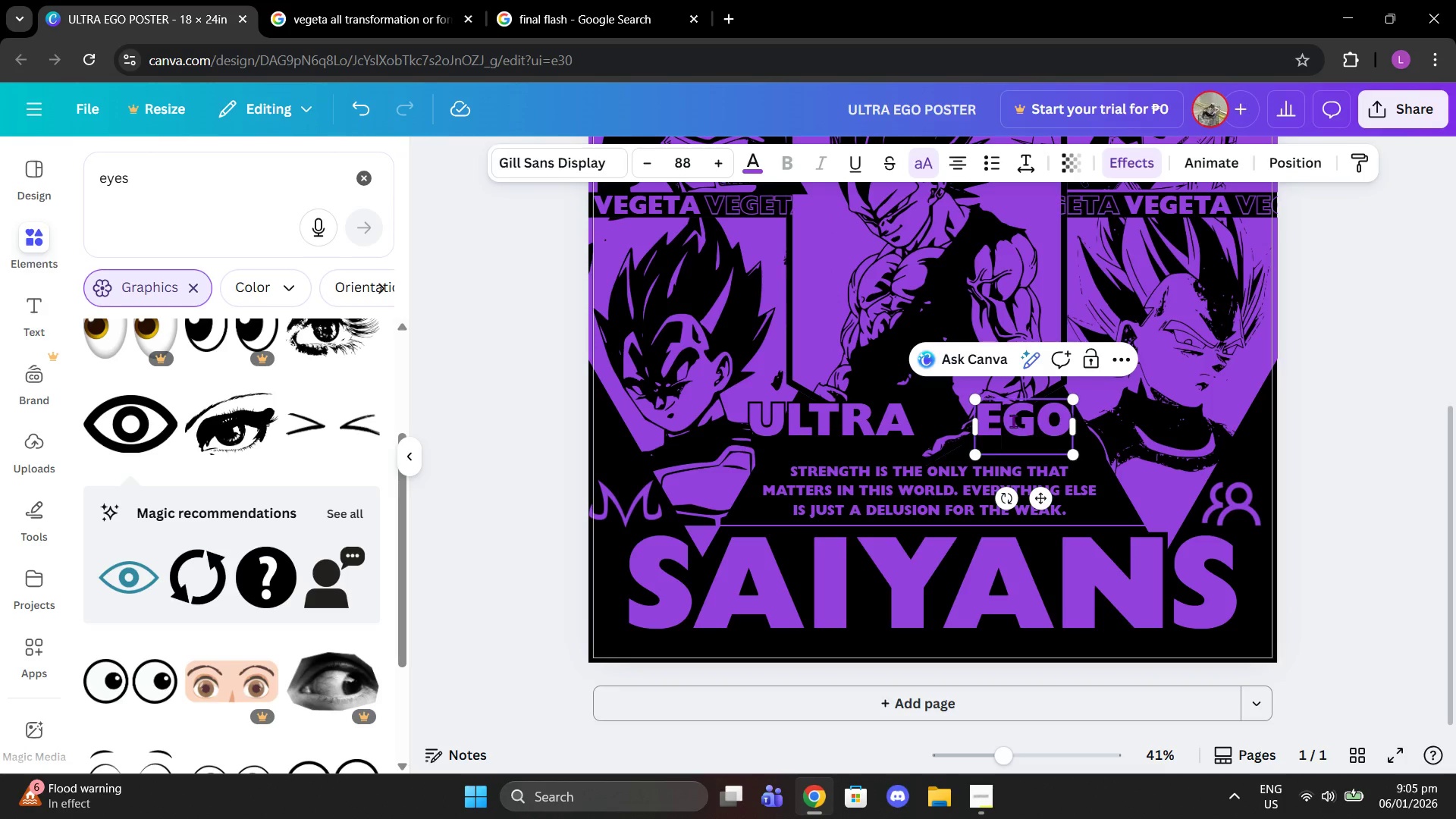 
double_click([1015, 422])
 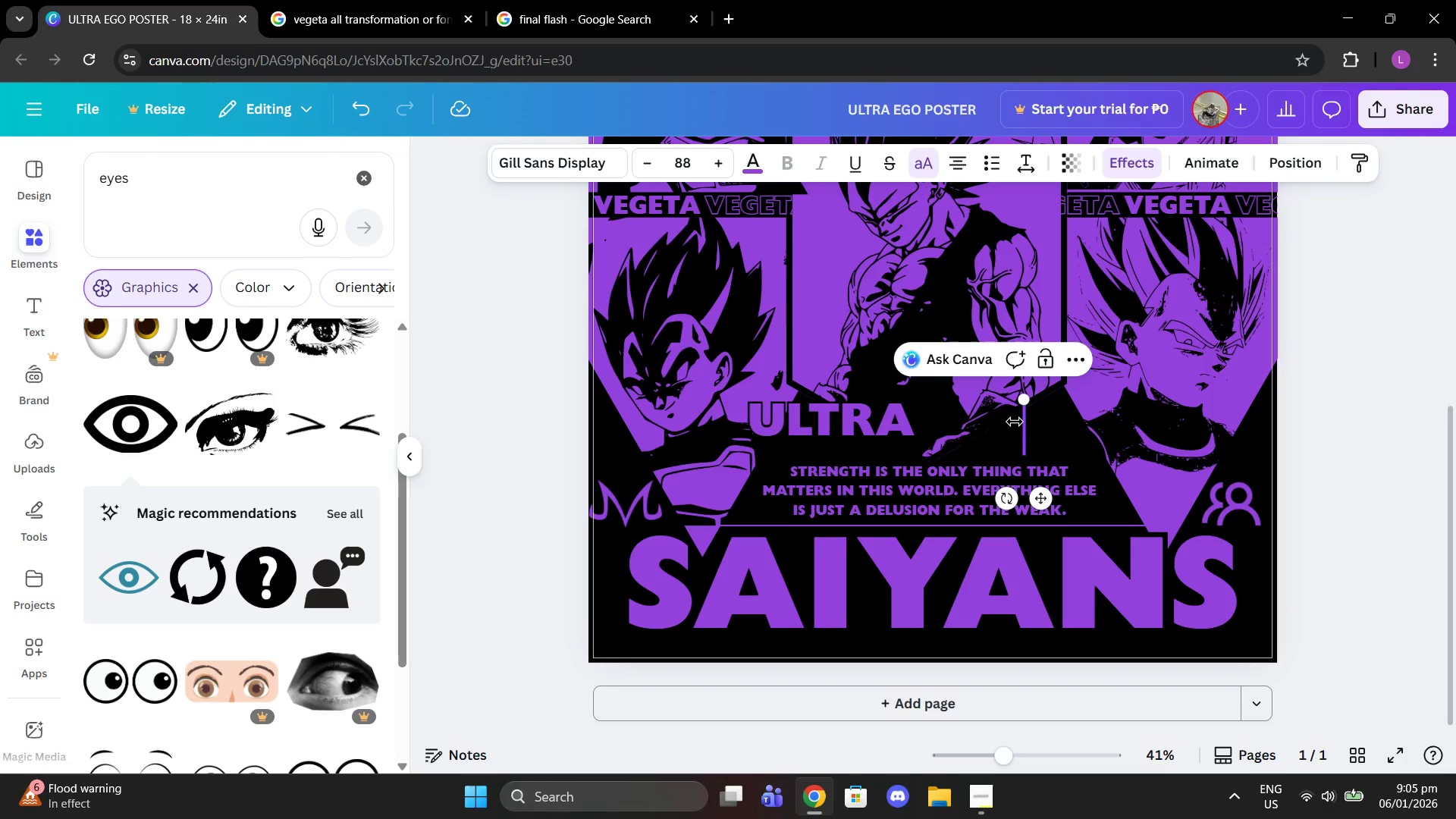 
key(Backspace)
 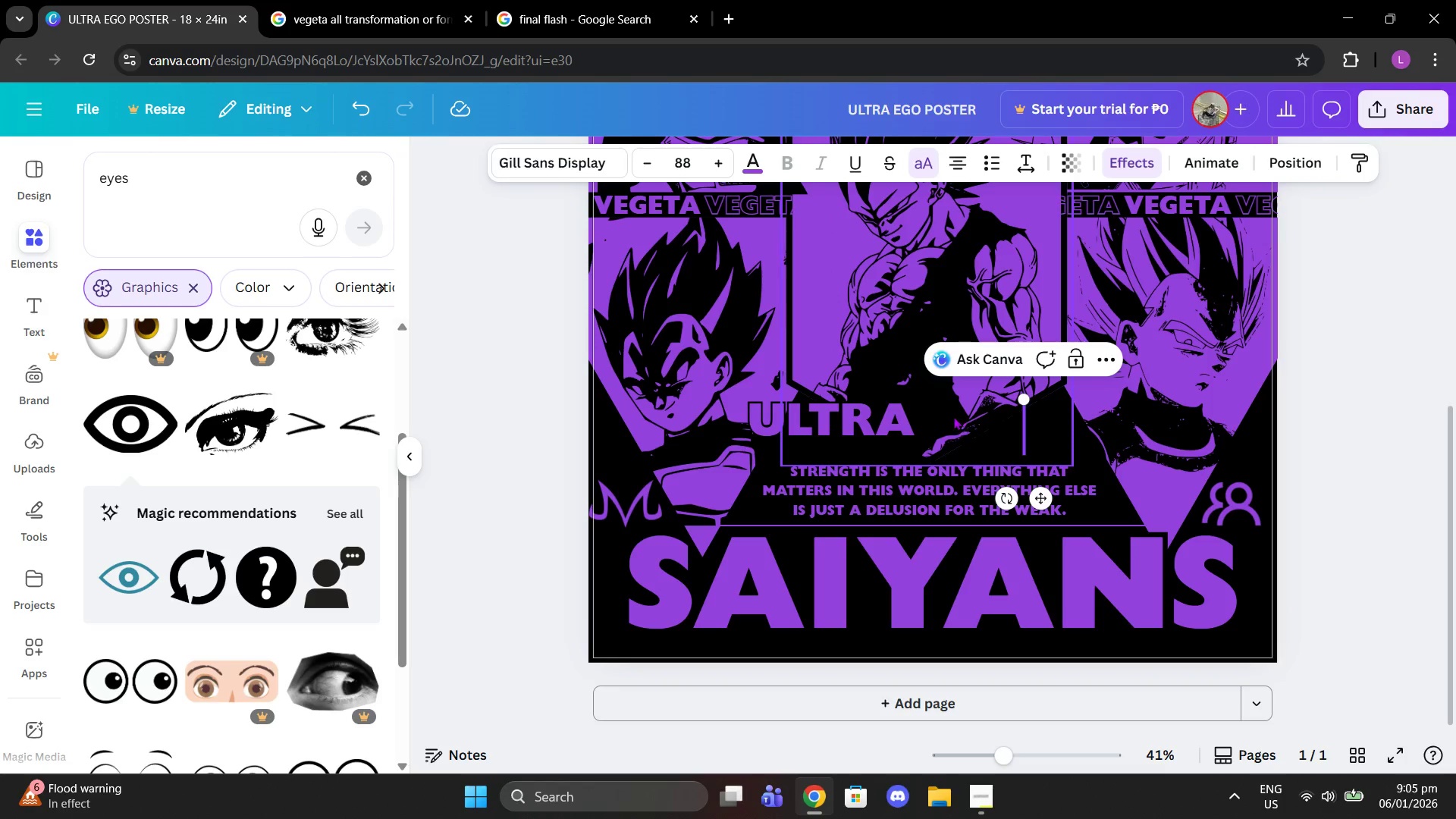 
left_click([864, 397])
 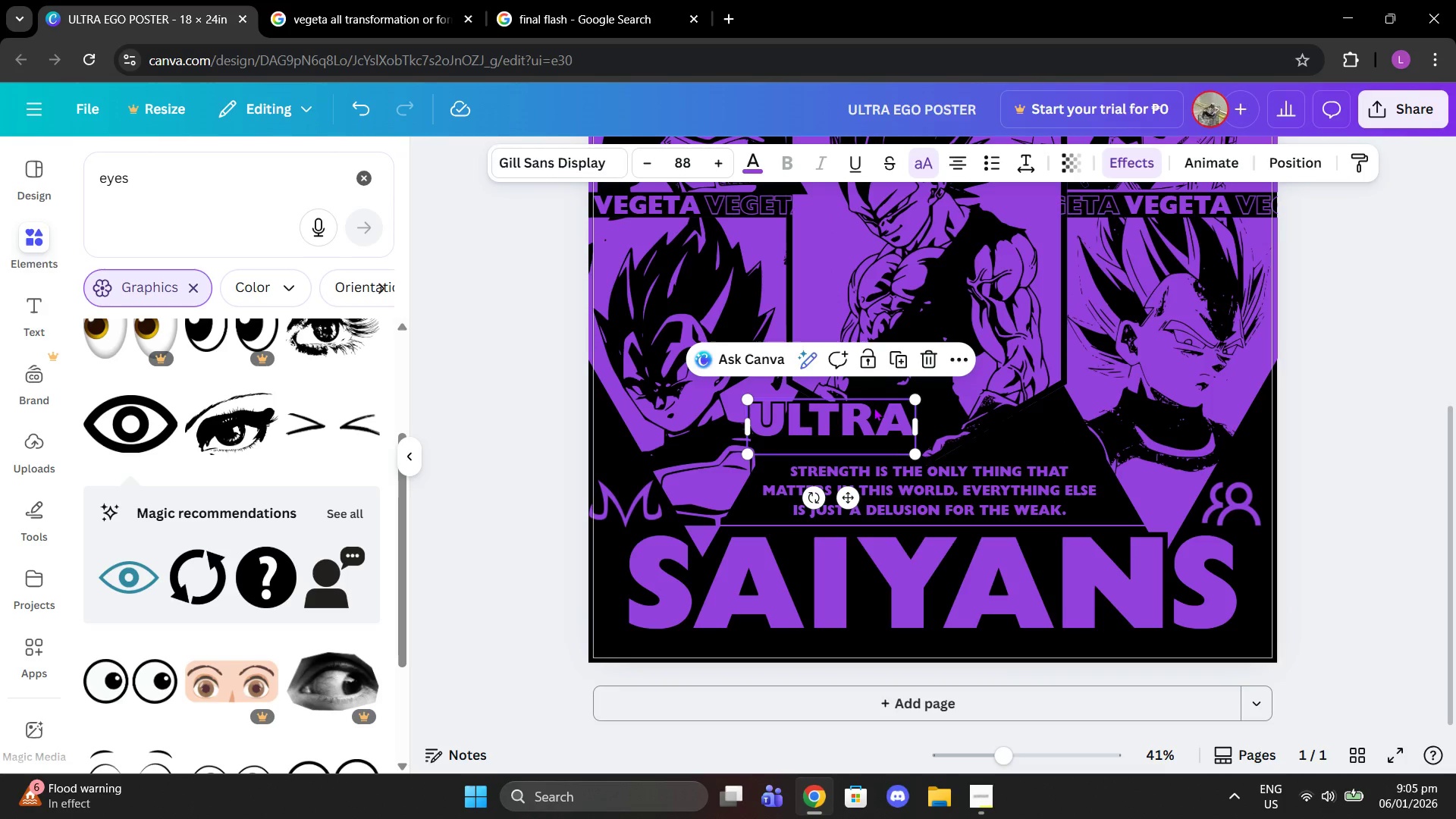 
left_click([874, 407])
 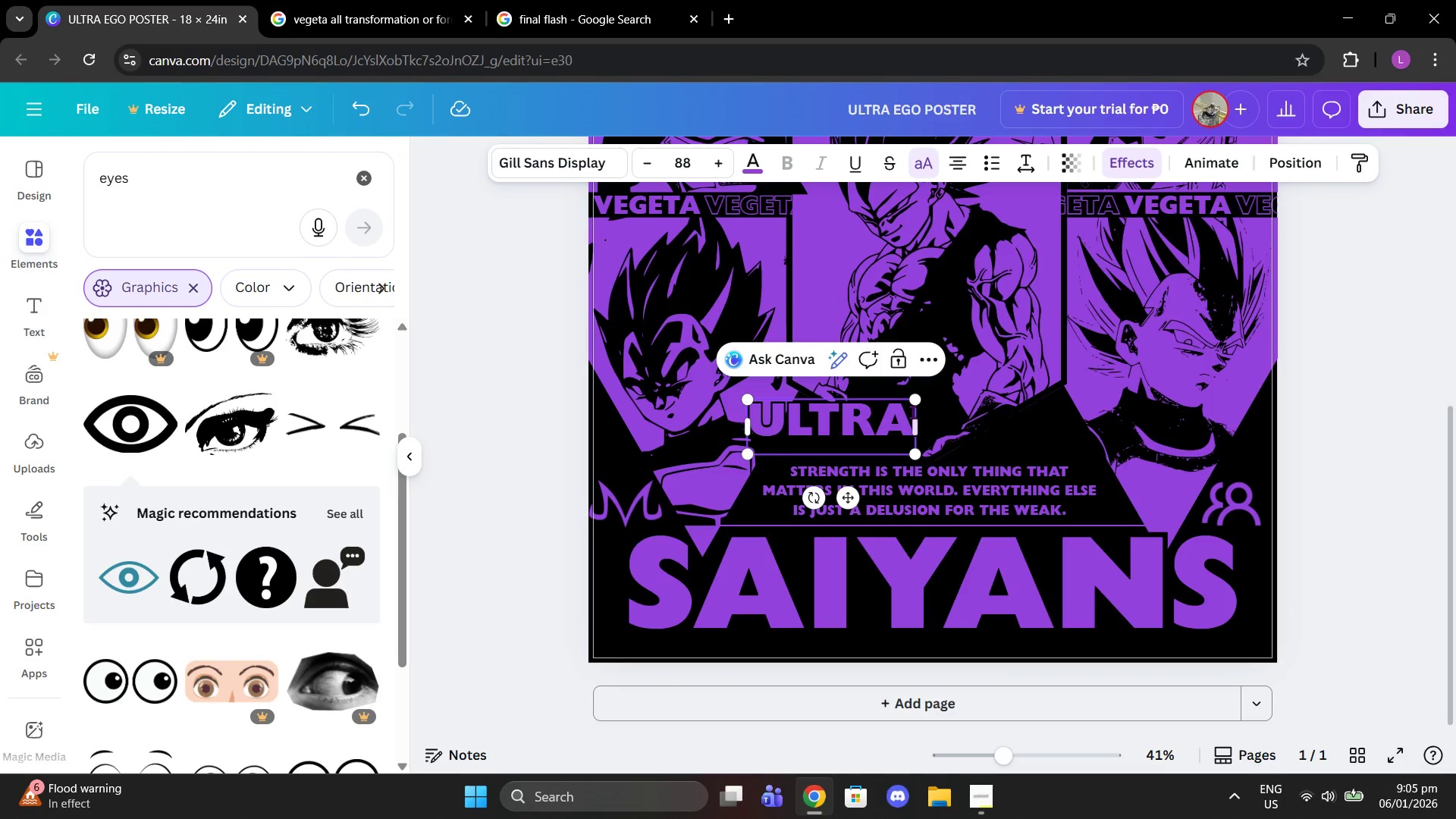 
type( ego)
 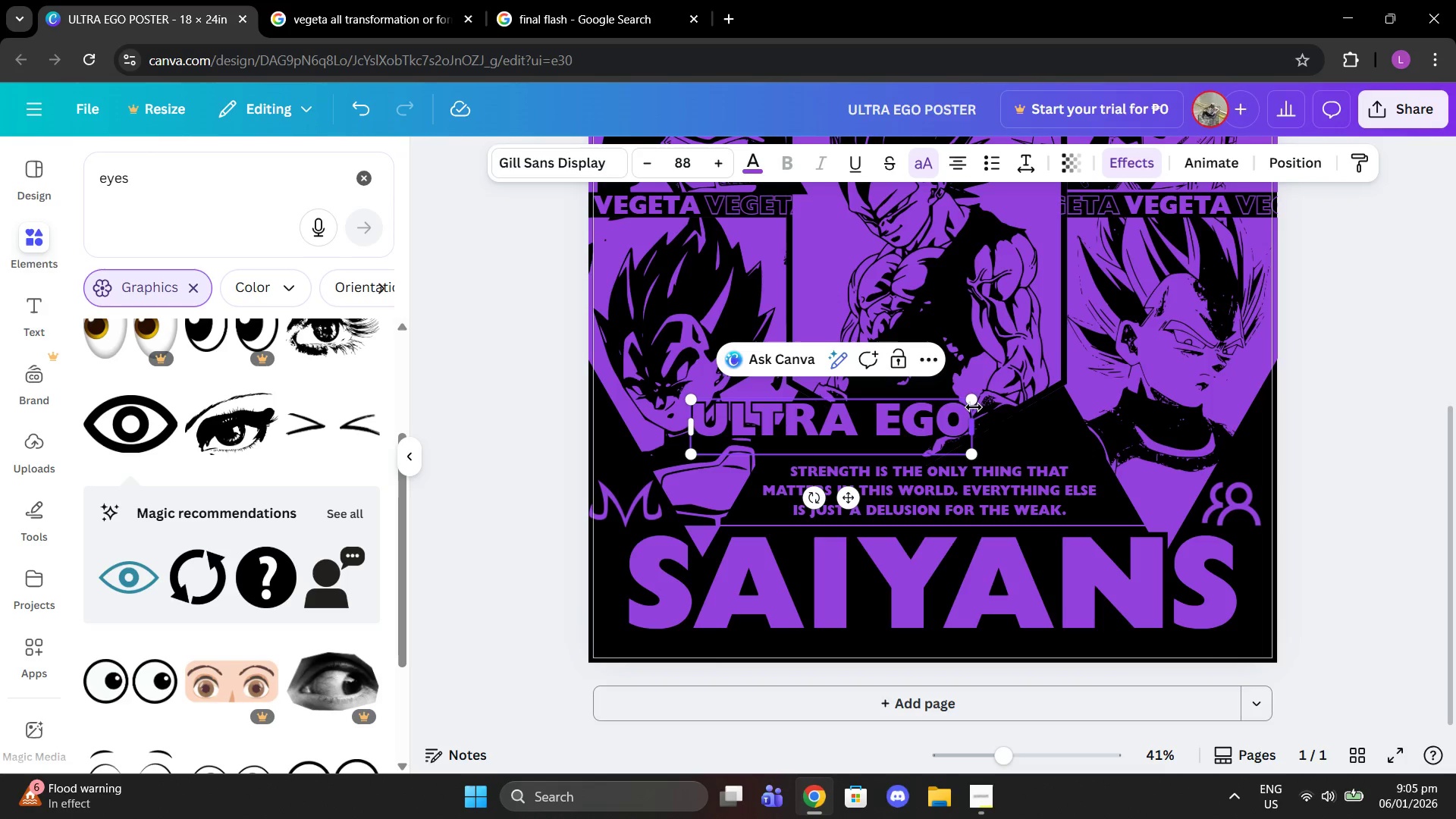 
left_click_drag(start_coordinate=[974, 401], to_coordinate=[1046, 376])
 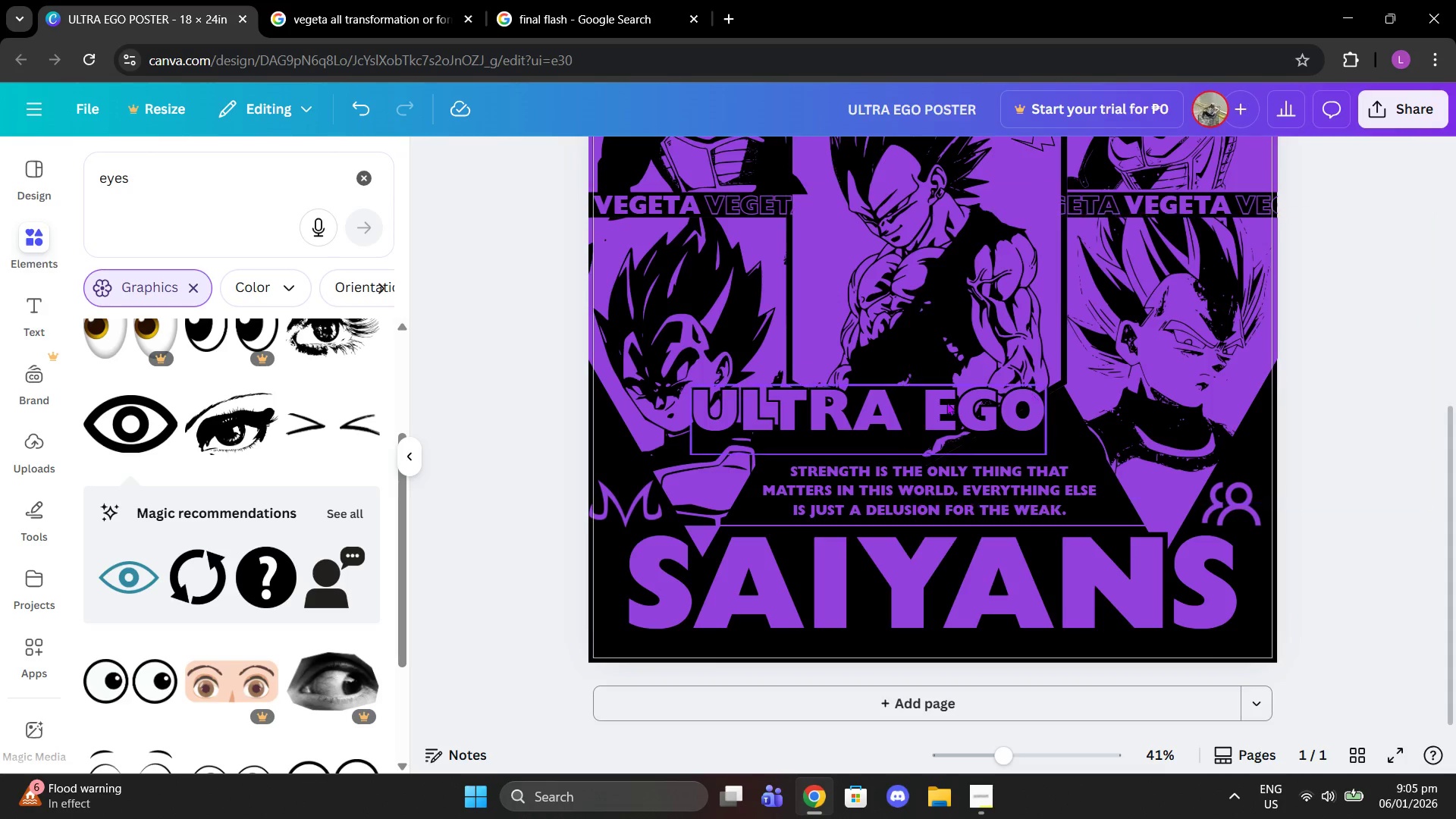 
left_click_drag(start_coordinate=[946, 402], to_coordinate=[1008, 421])
 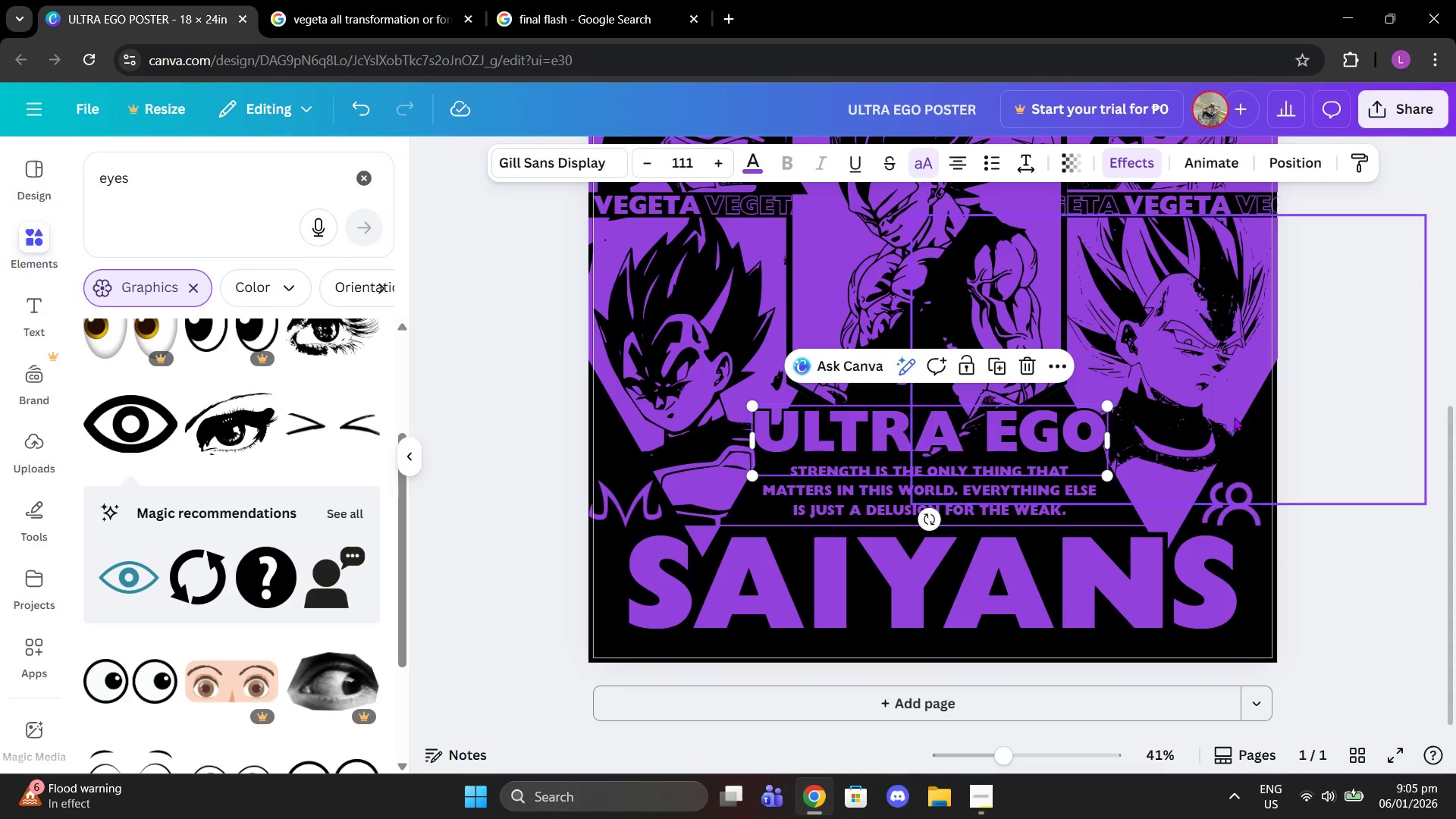 
left_click([1234, 417])
 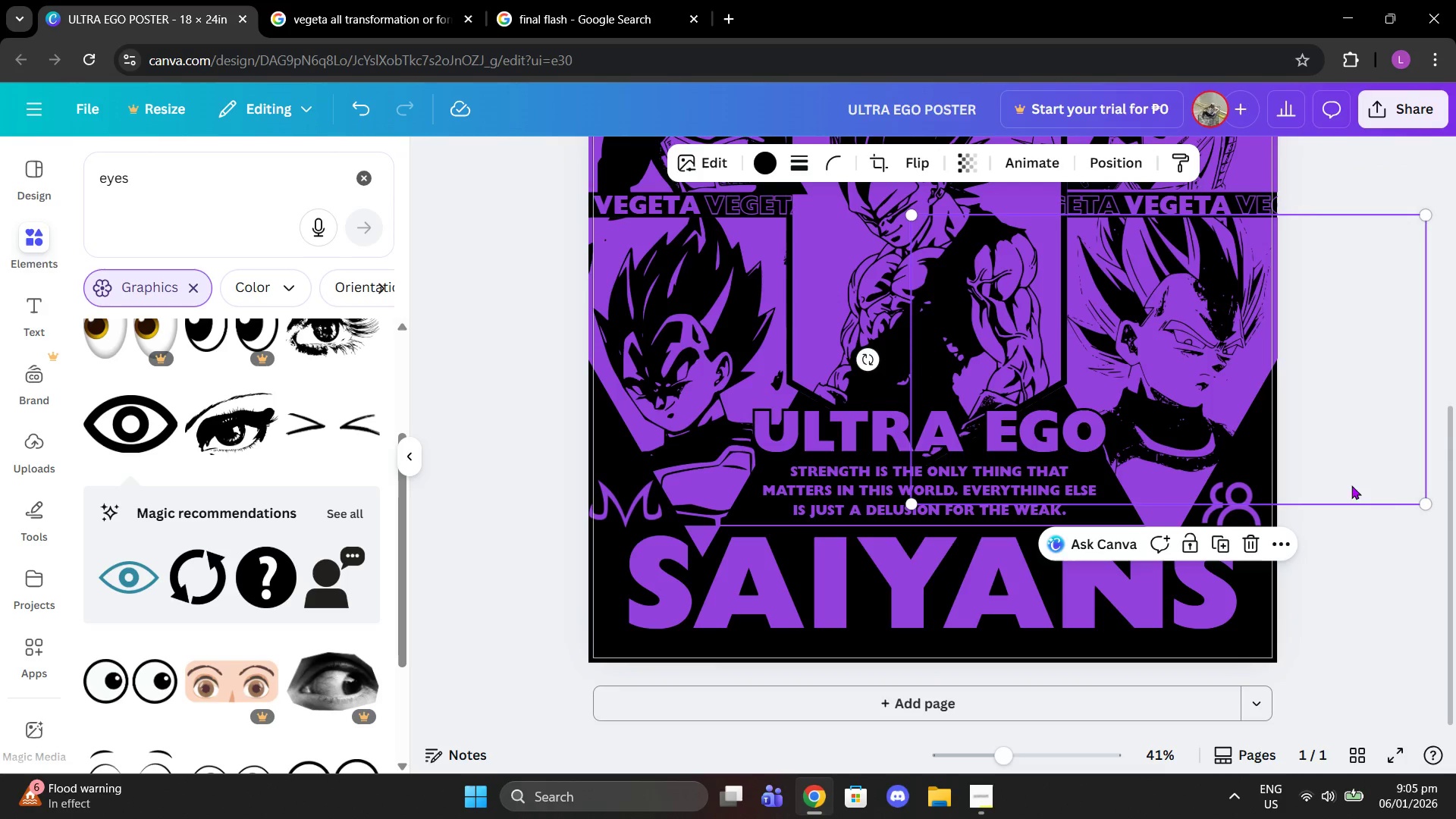 
left_click([1409, 479])
 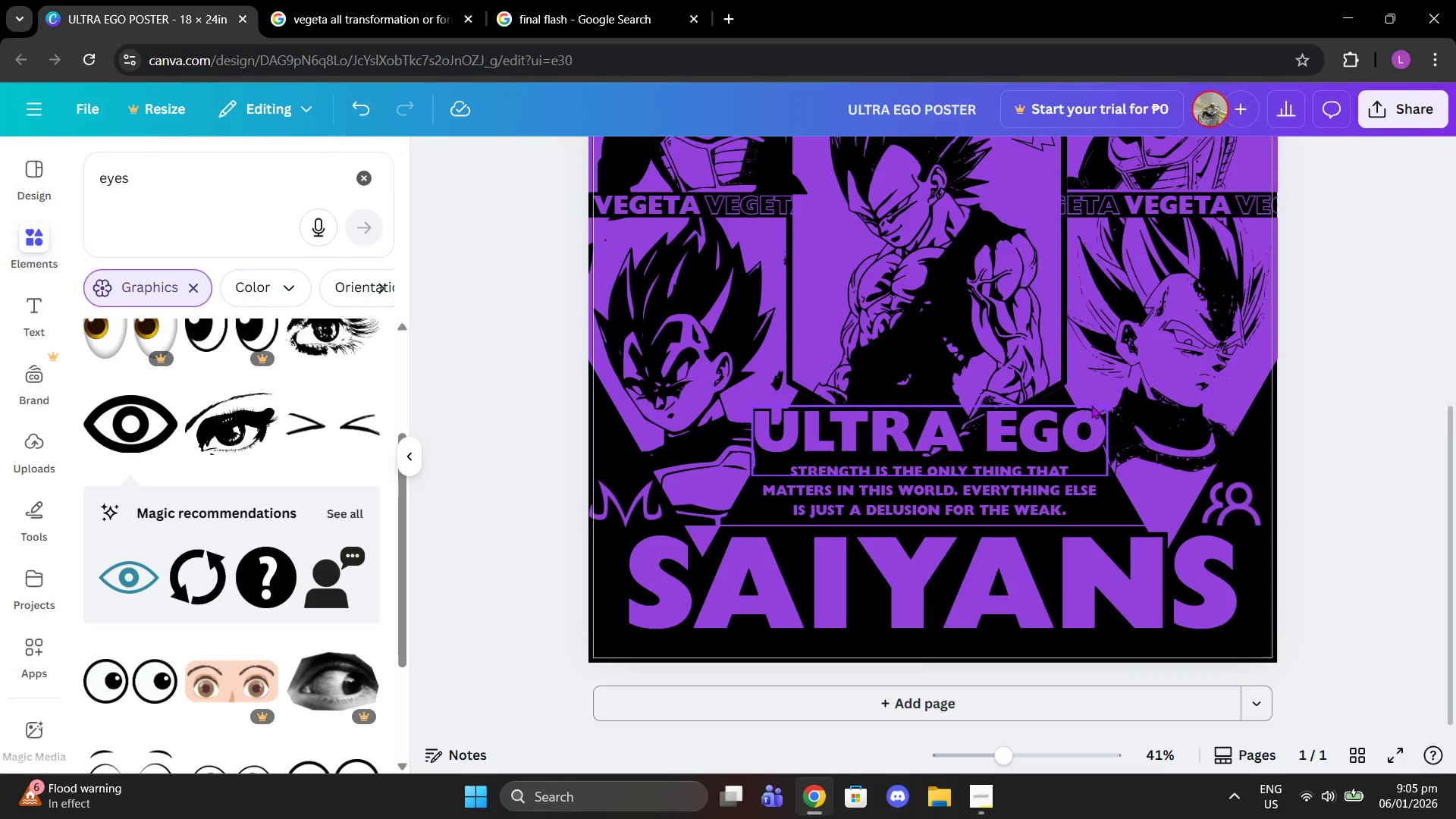 
left_click_drag(start_coordinate=[1075, 418], to_coordinate=[1075, 410])
 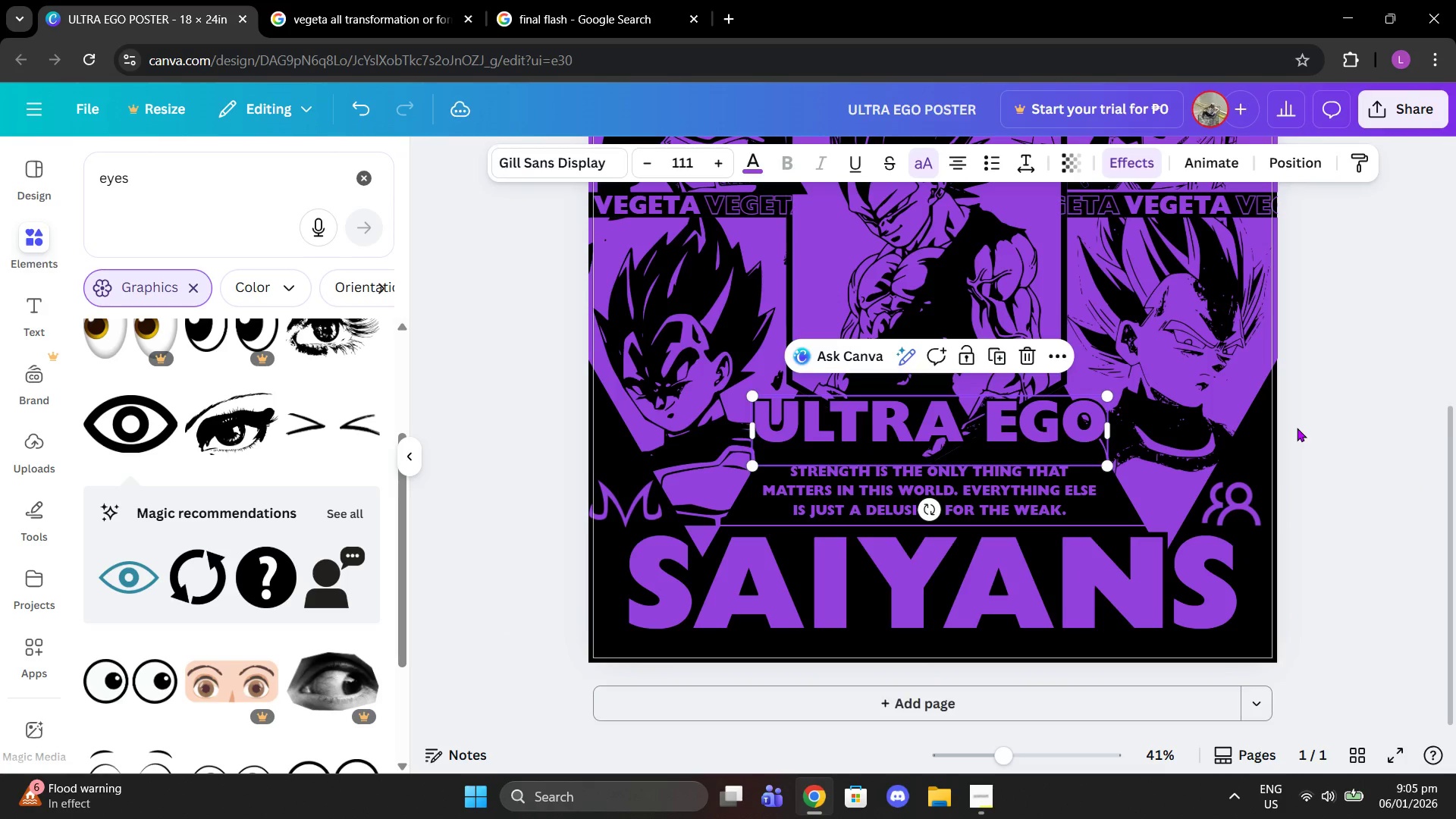 
left_click([1297, 428])
 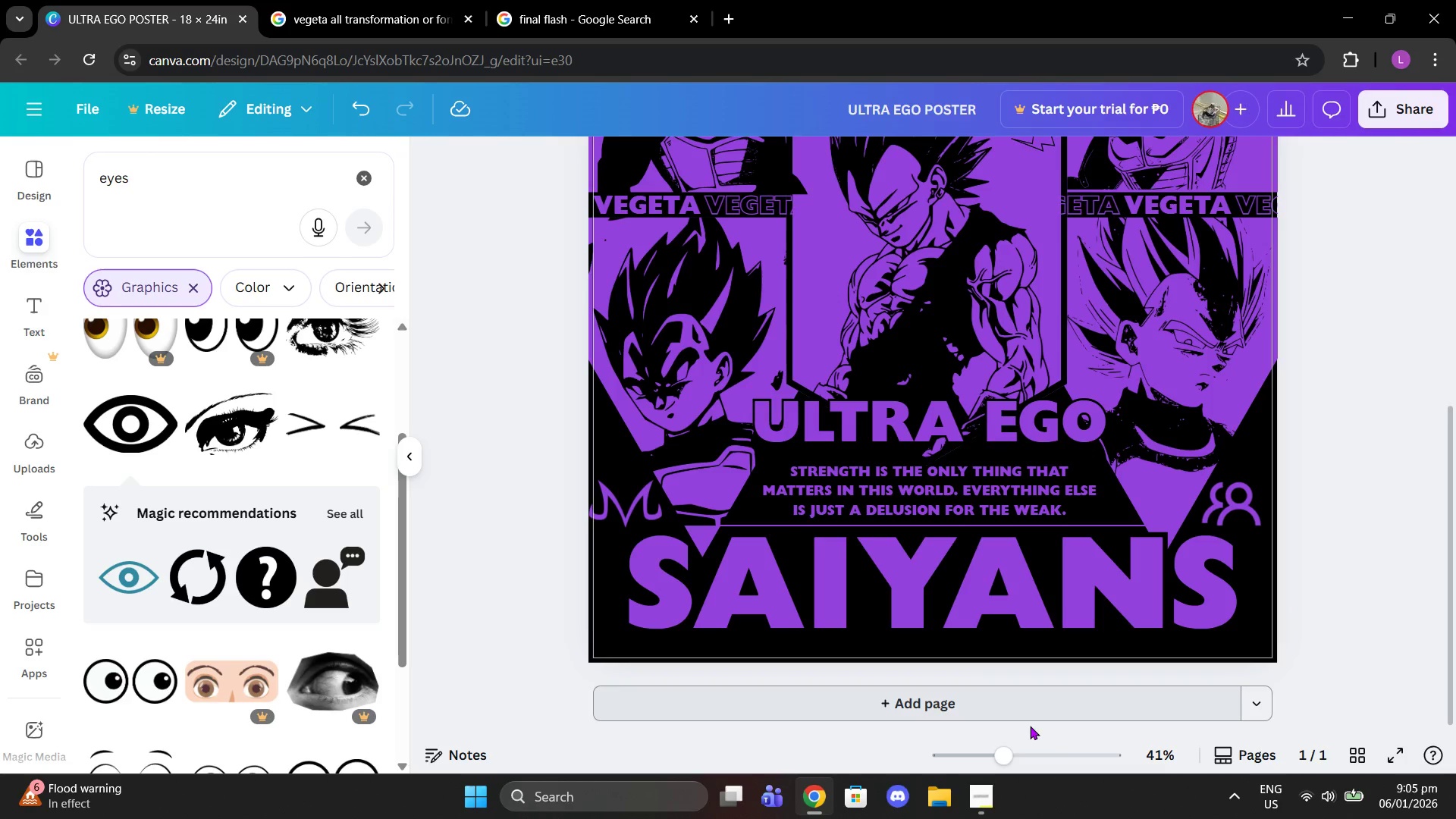 
left_click_drag(start_coordinate=[998, 748], to_coordinate=[989, 748])
 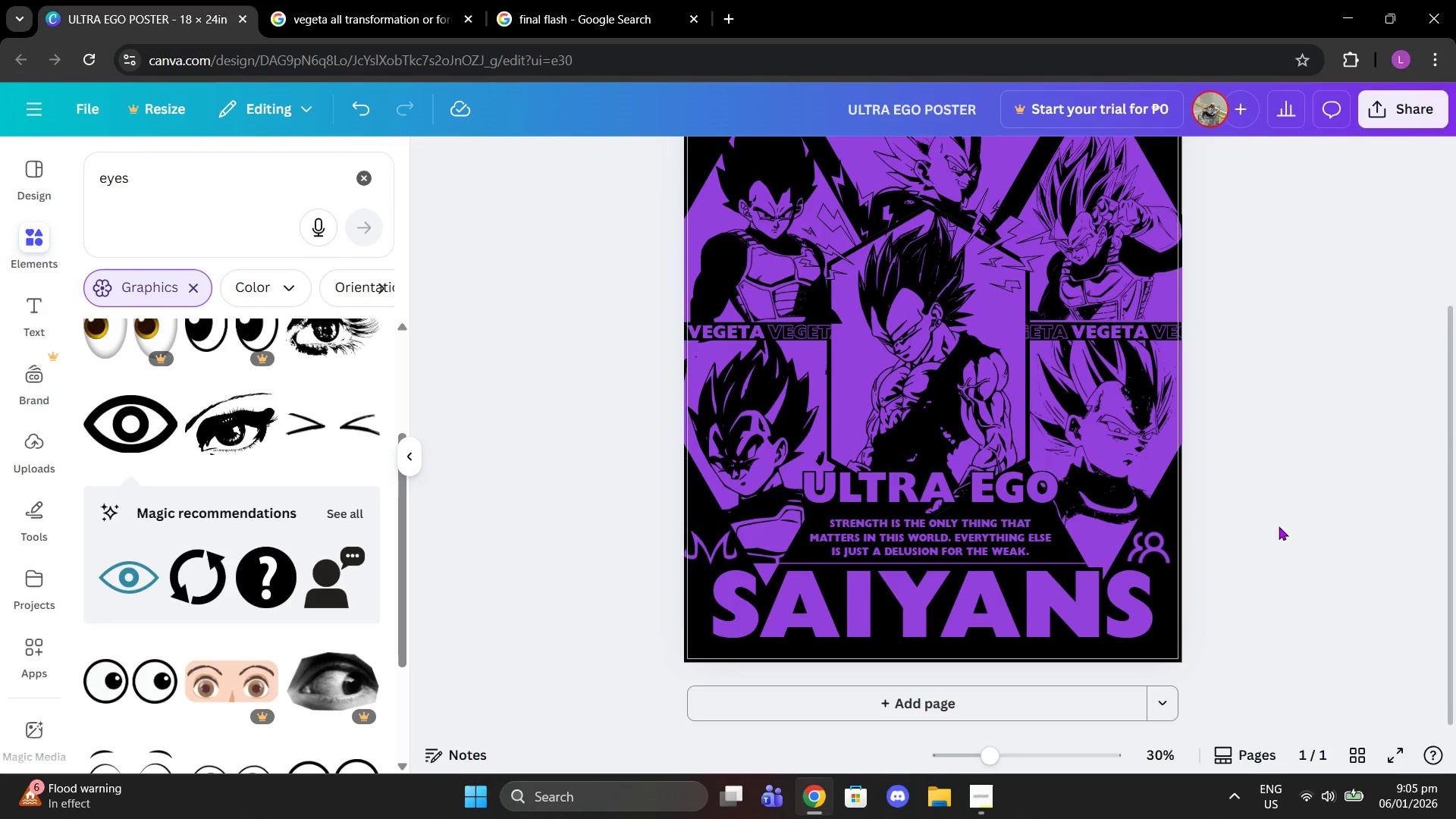 
left_click([1279, 526])
 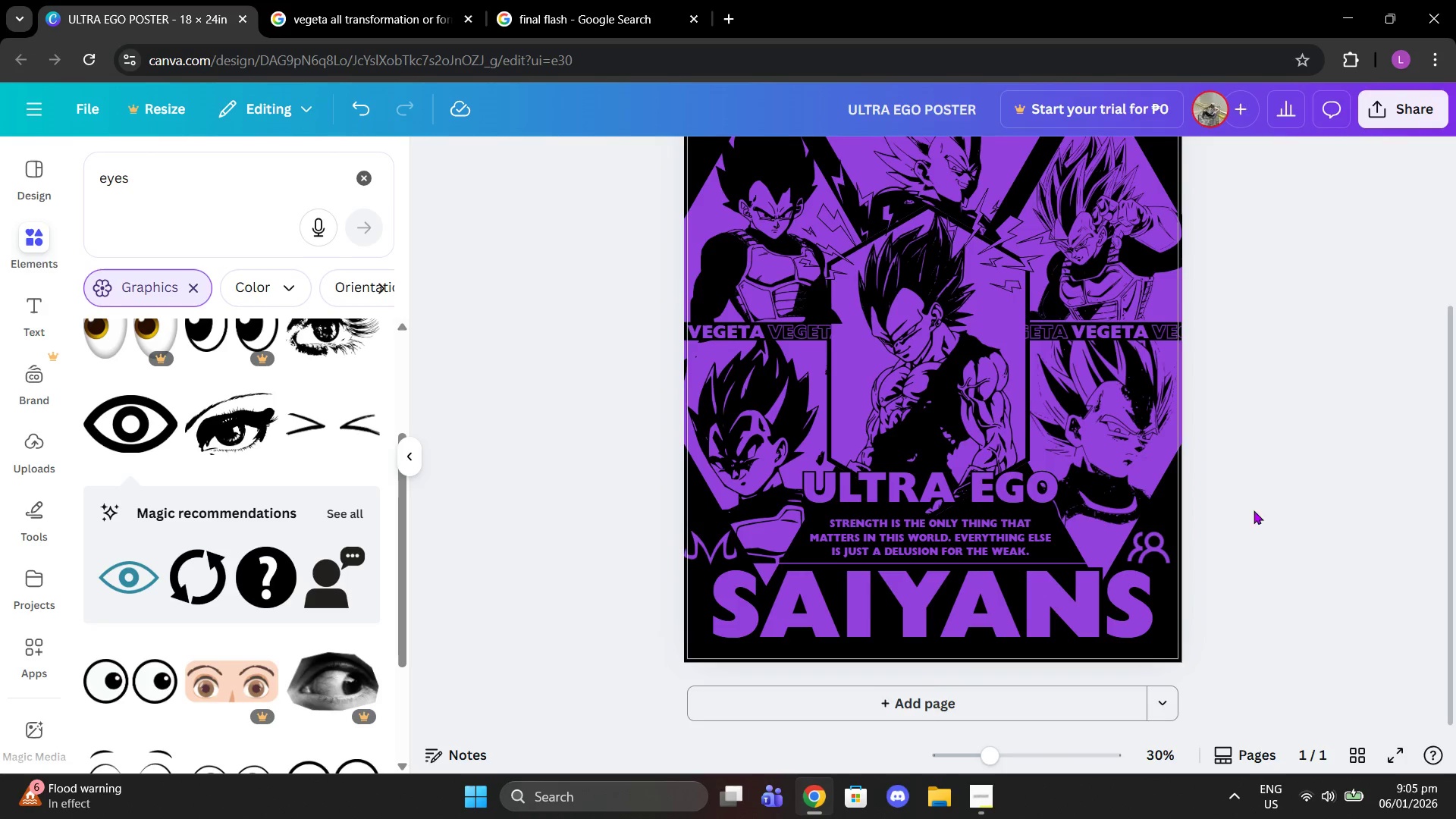 
scroll: coordinate [1266, 506], scroll_direction: up, amount: 2.0
 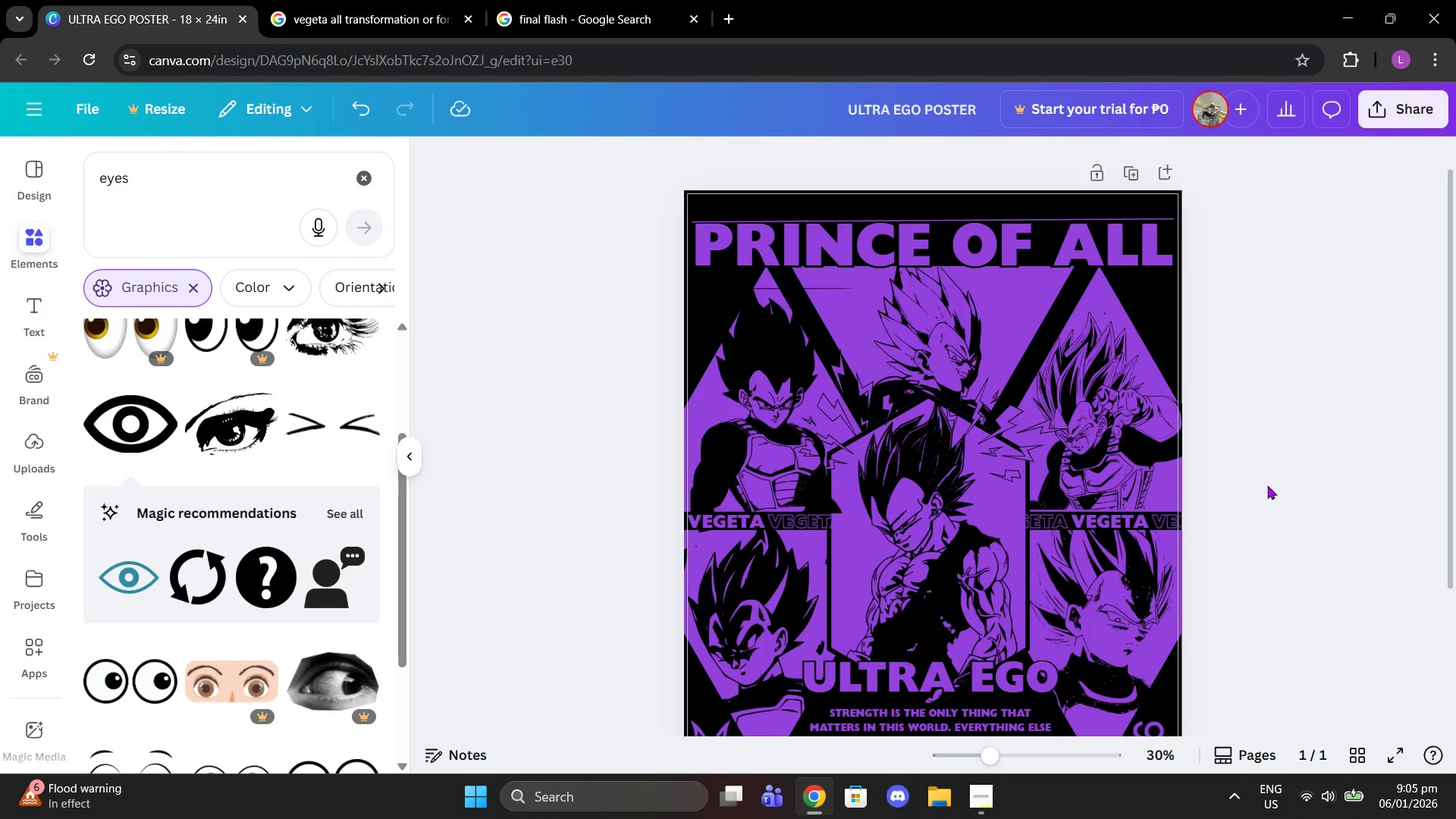 
scroll: coordinate [1268, 489], scroll_direction: down, amount: 1.0
 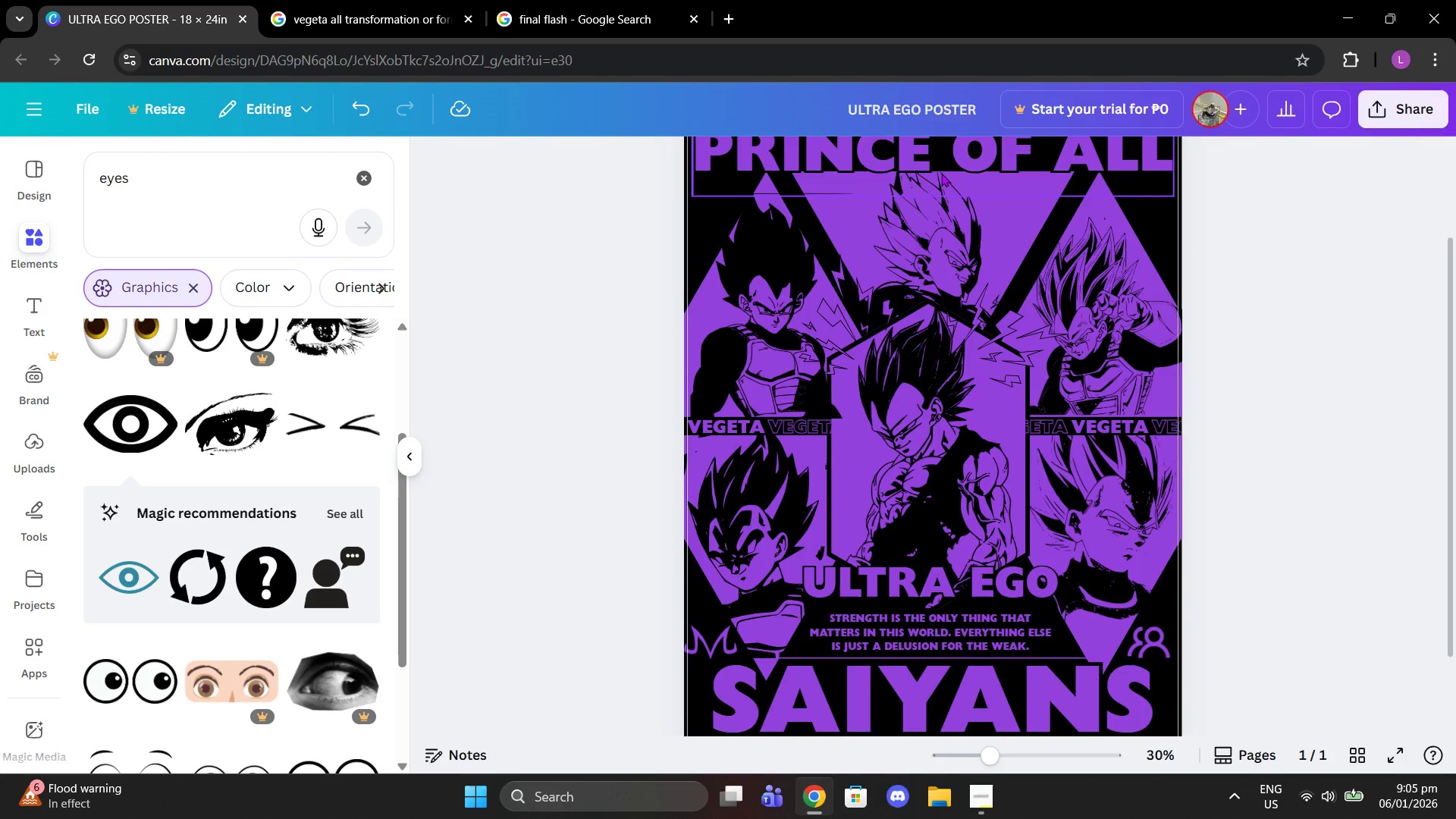 
wait(5.88)
 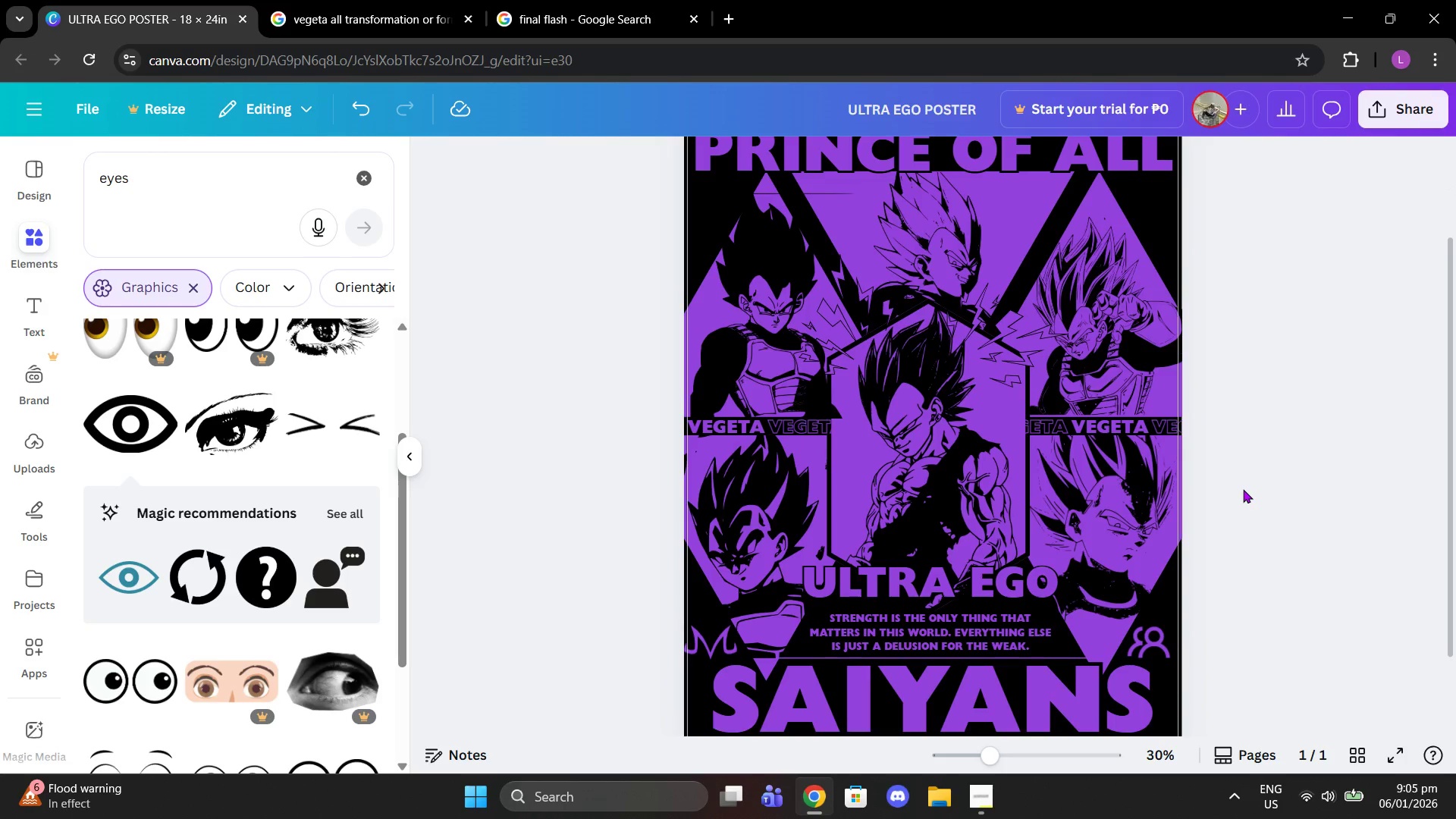 
left_click([357, 177])
 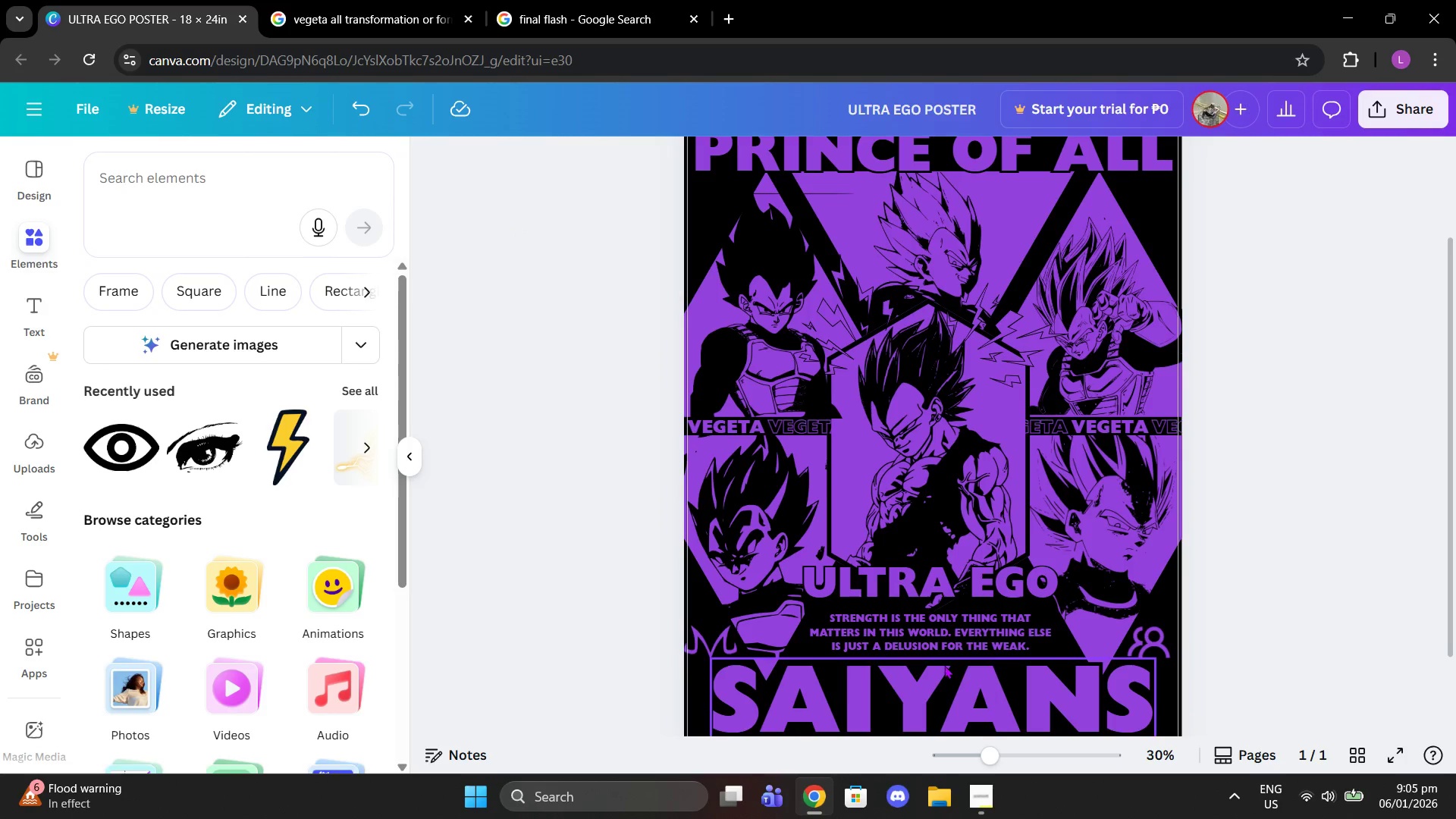 
left_click([228, 179])
 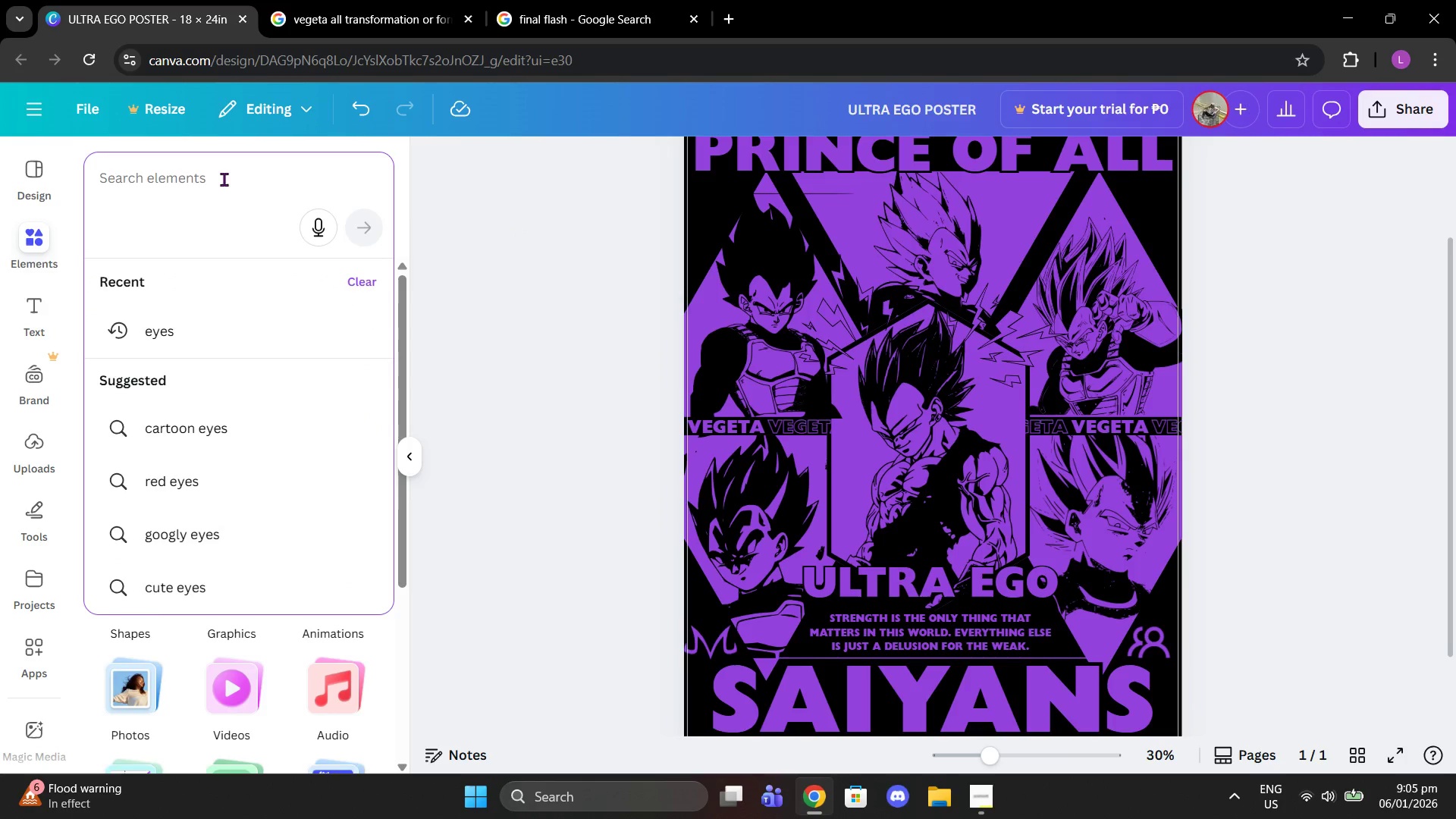 
type(texturepaint)
 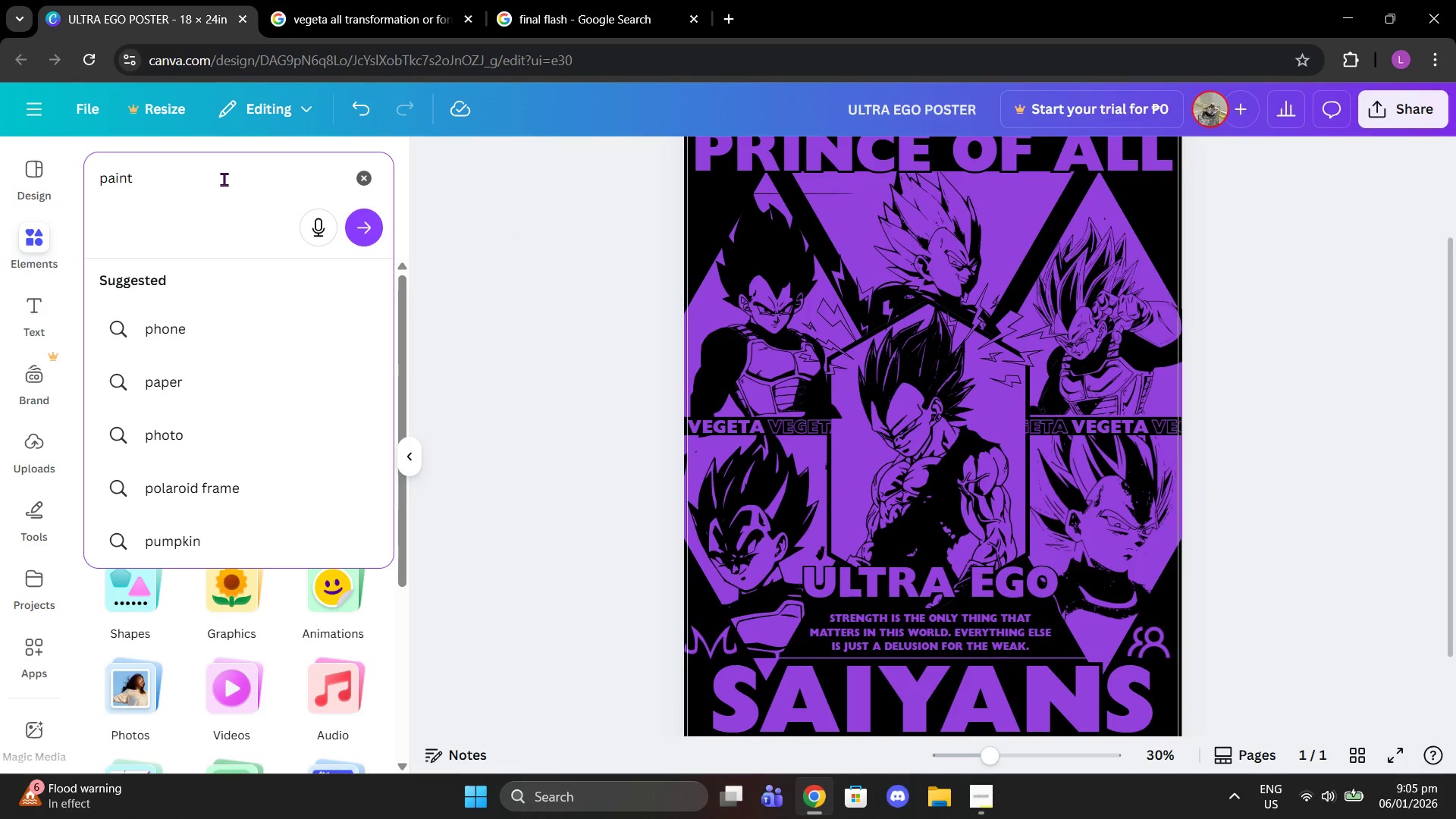 
hold_key(key=Backspace, duration=0.83)
 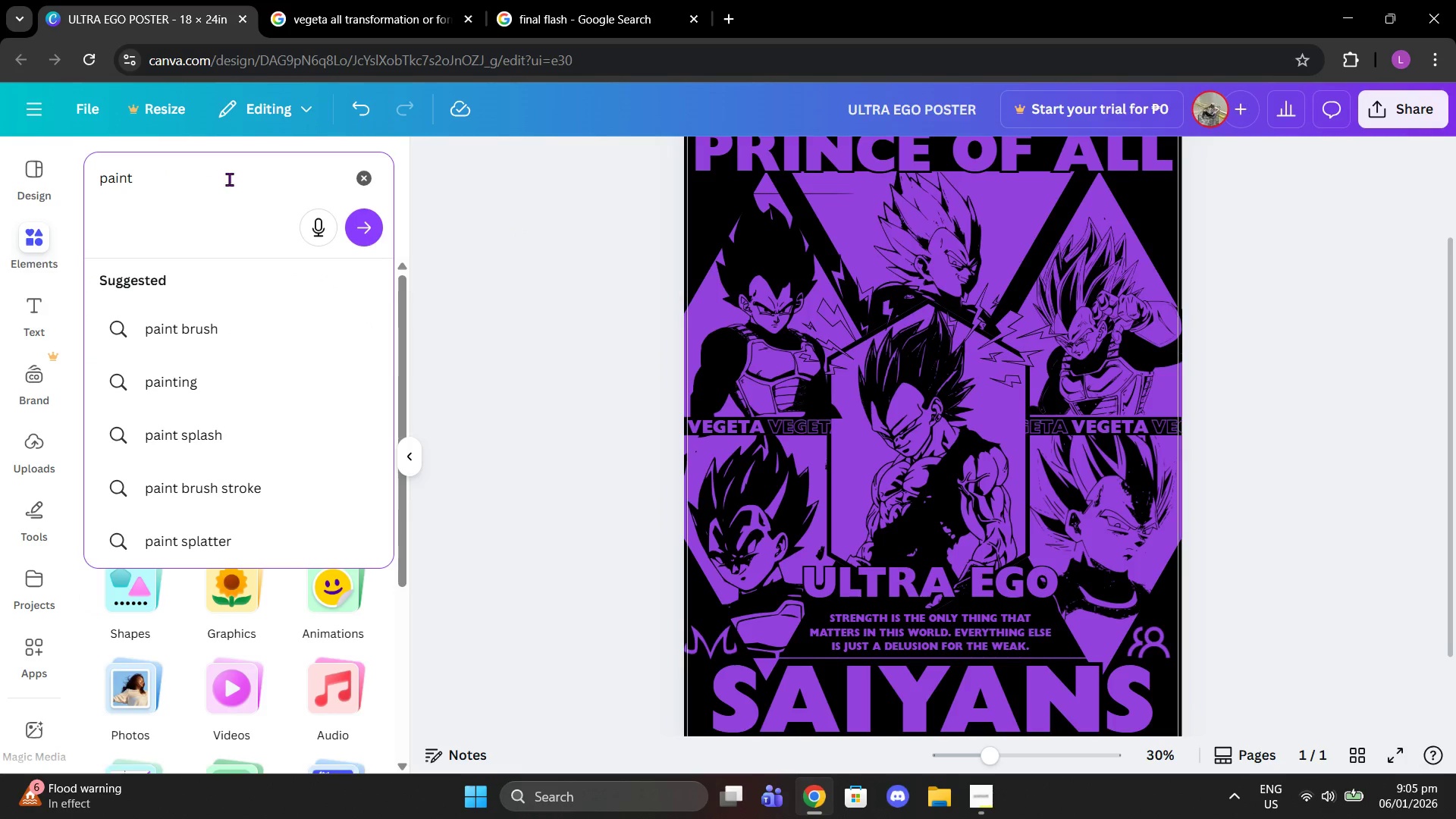 
left_click([358, 178])
 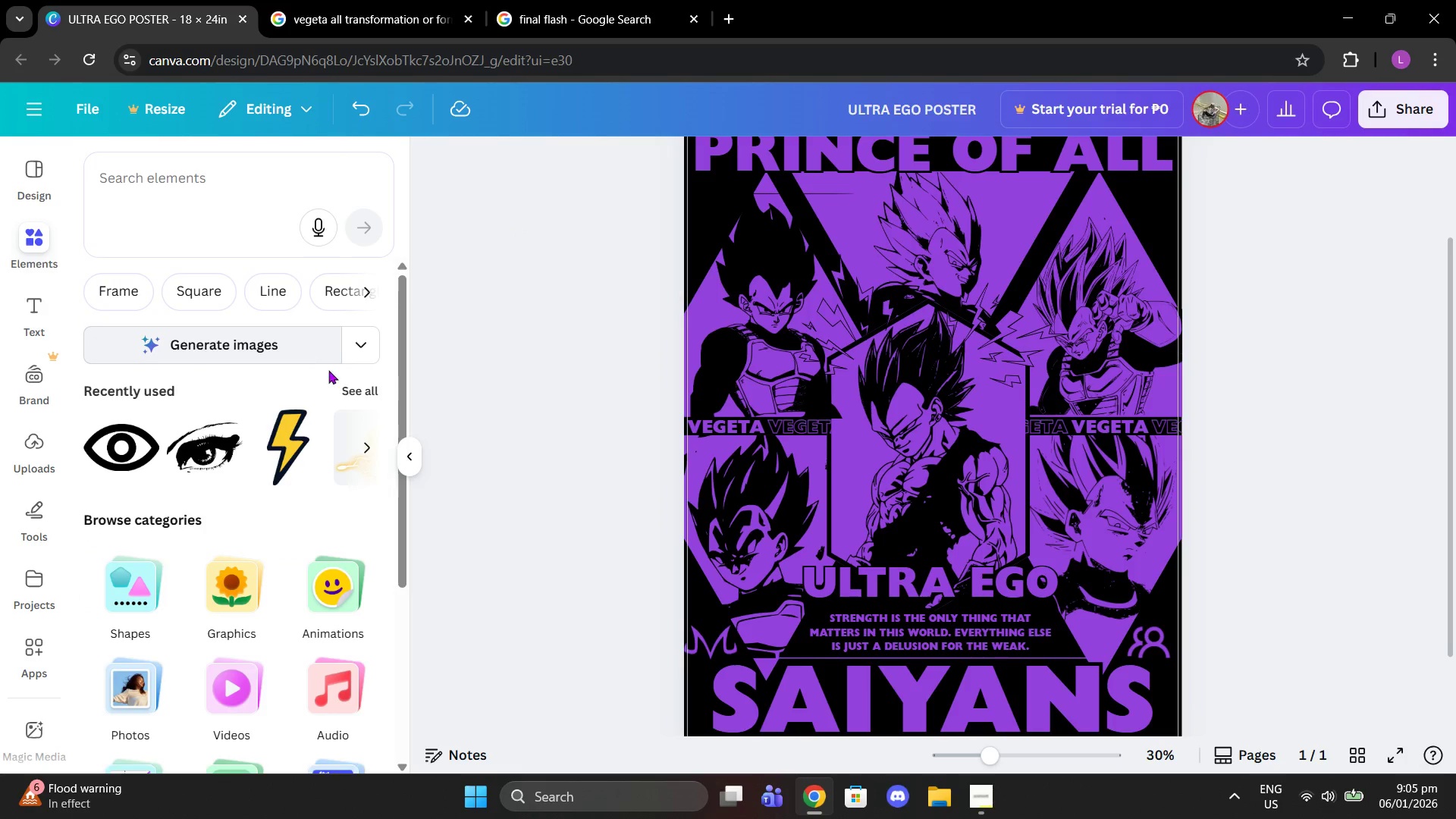 
left_click([360, 388])
 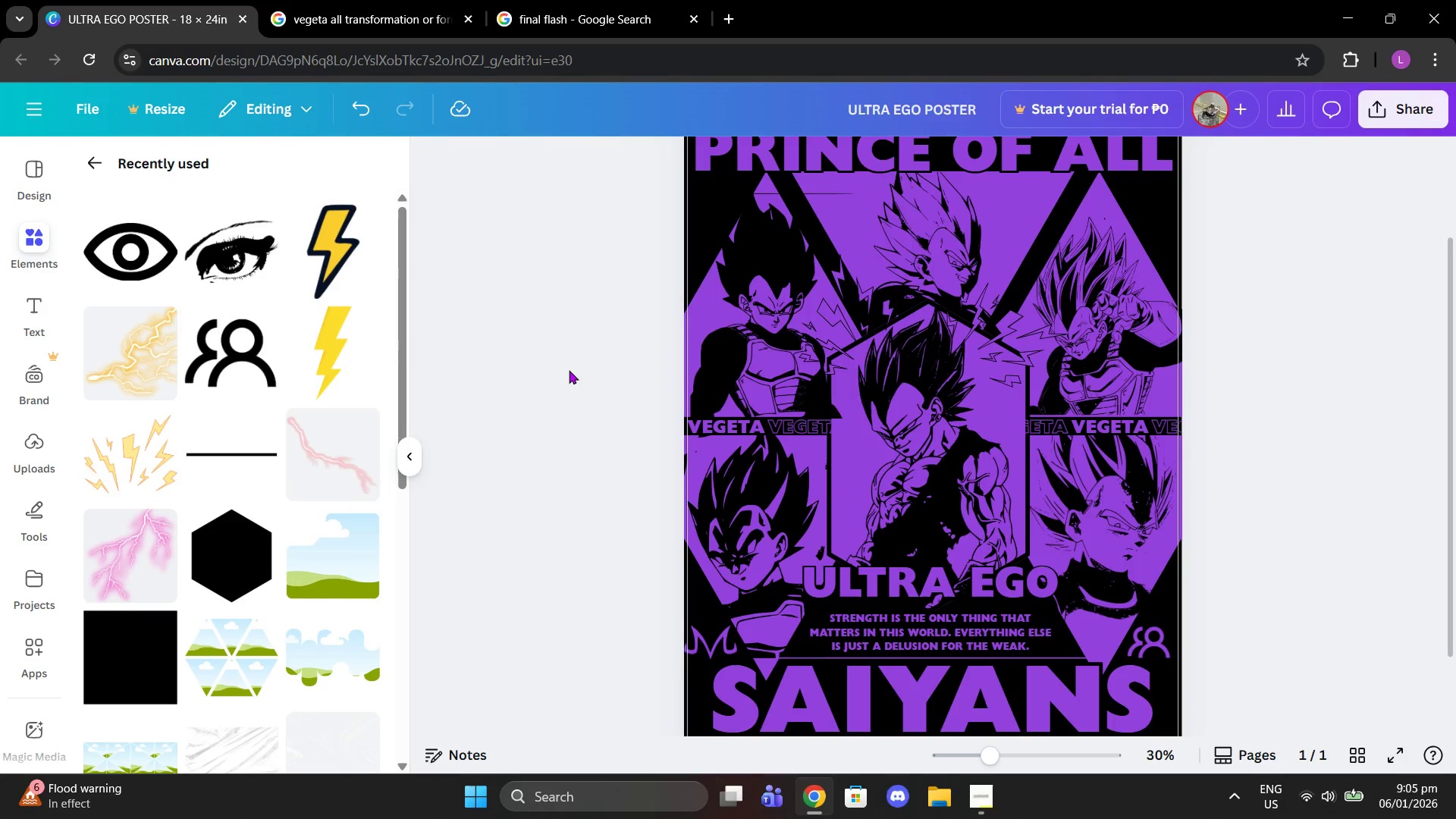 
scroll: coordinate [295, 472], scroll_direction: down, amount: 8.0
 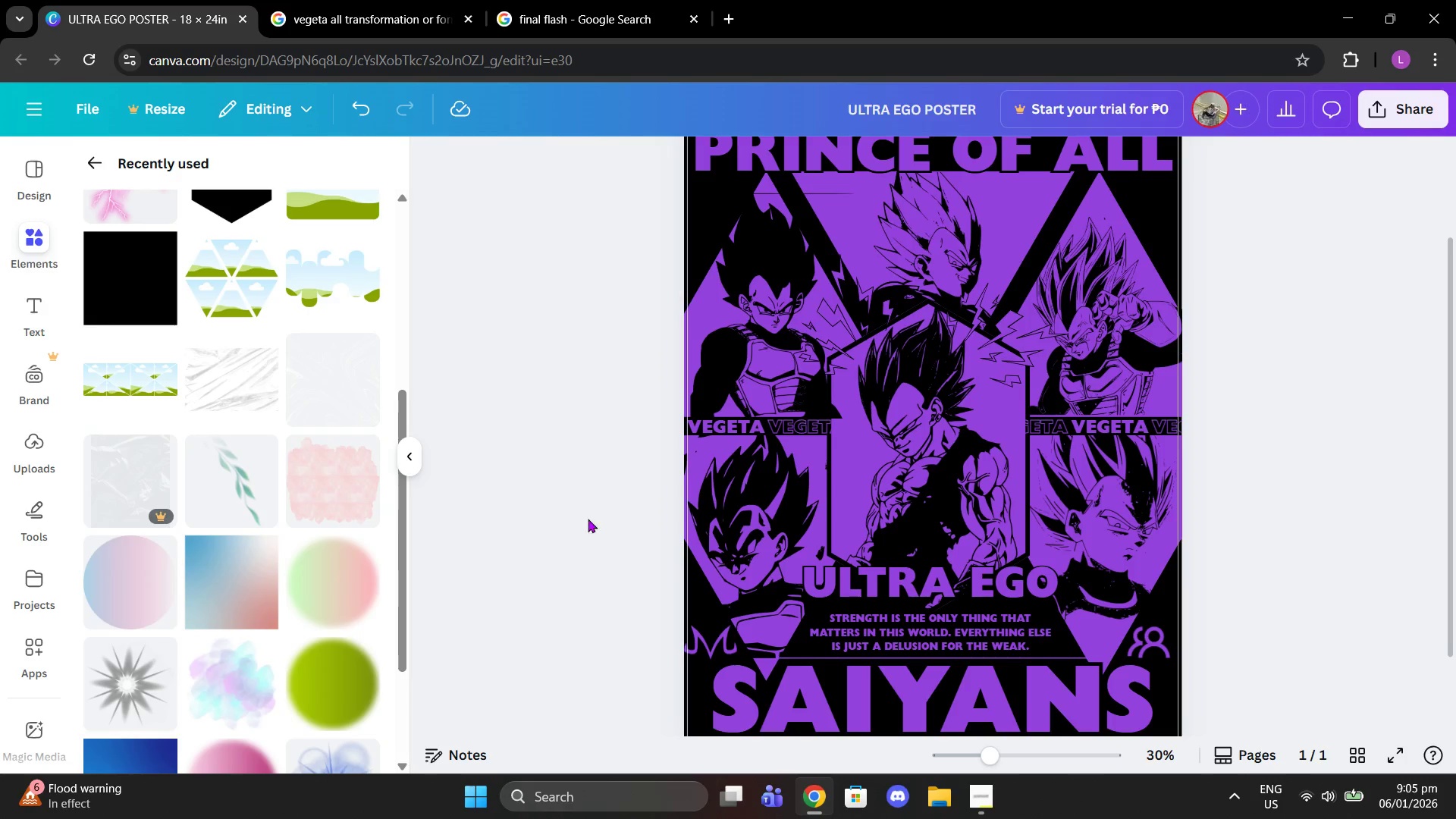 
left_click([330, 416])
 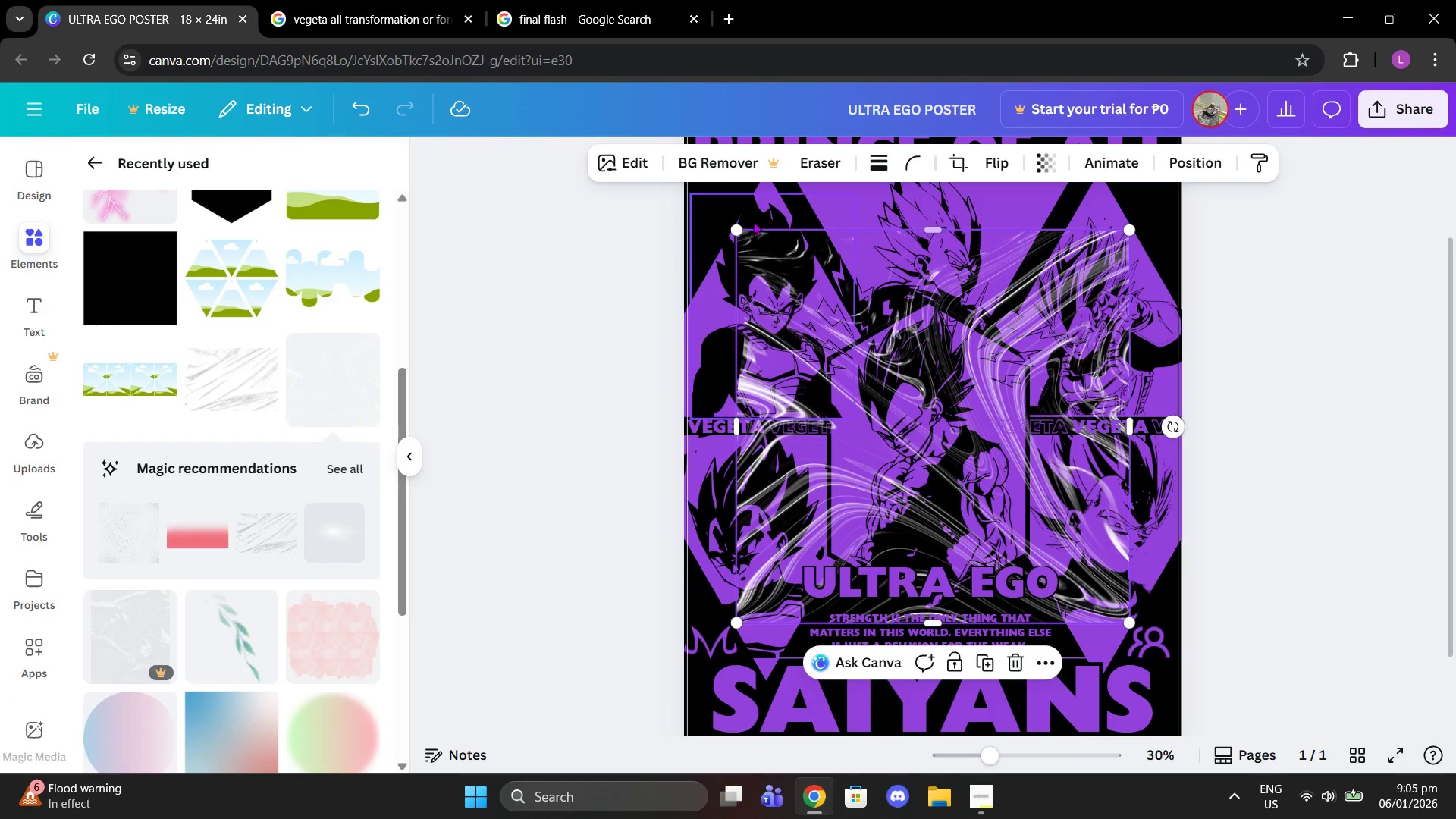 
left_click_drag(start_coordinate=[739, 228], to_coordinate=[381, 52])
 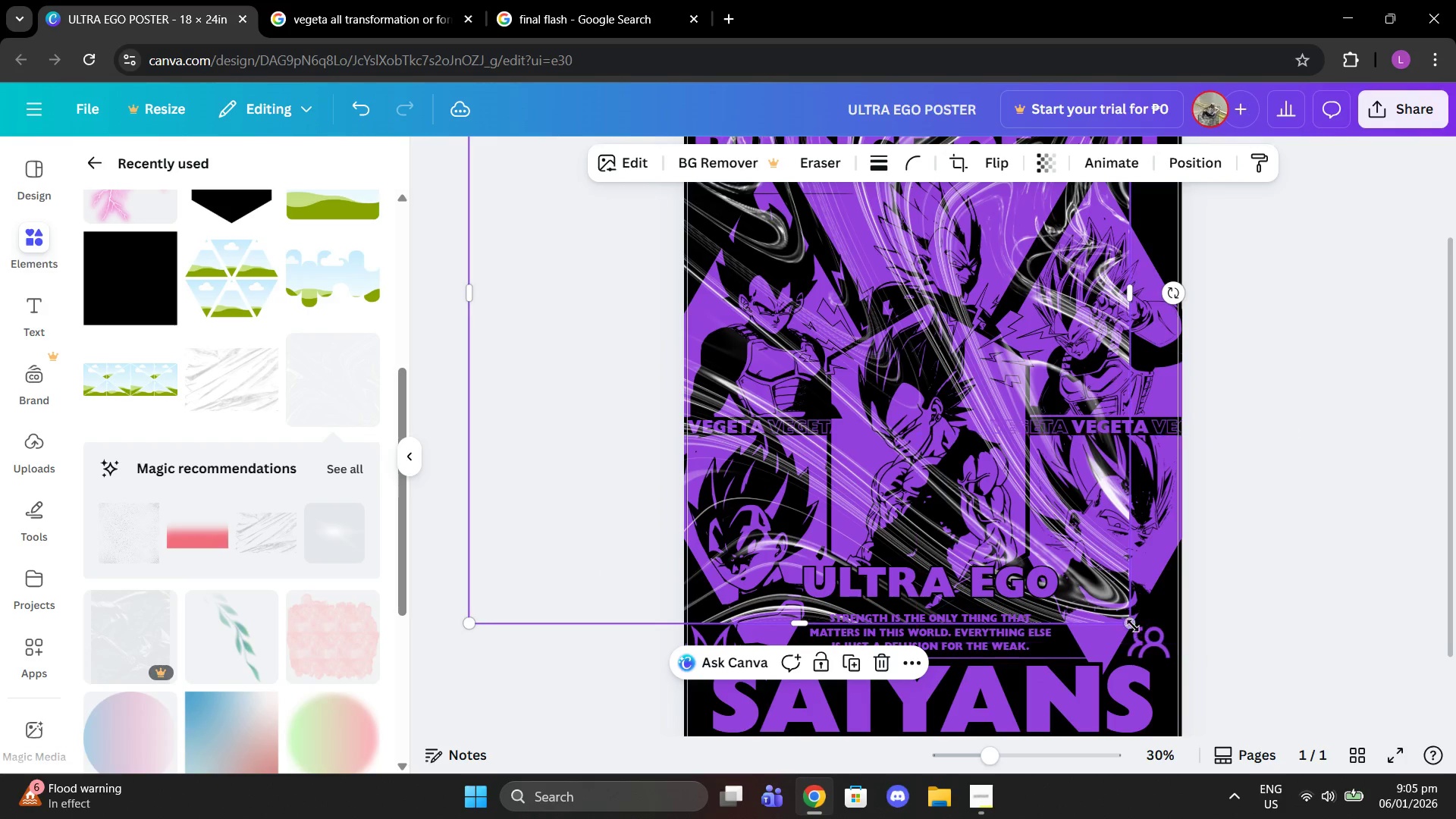 
left_click_drag(start_coordinate=[1126, 626], to_coordinate=[1455, 818])
 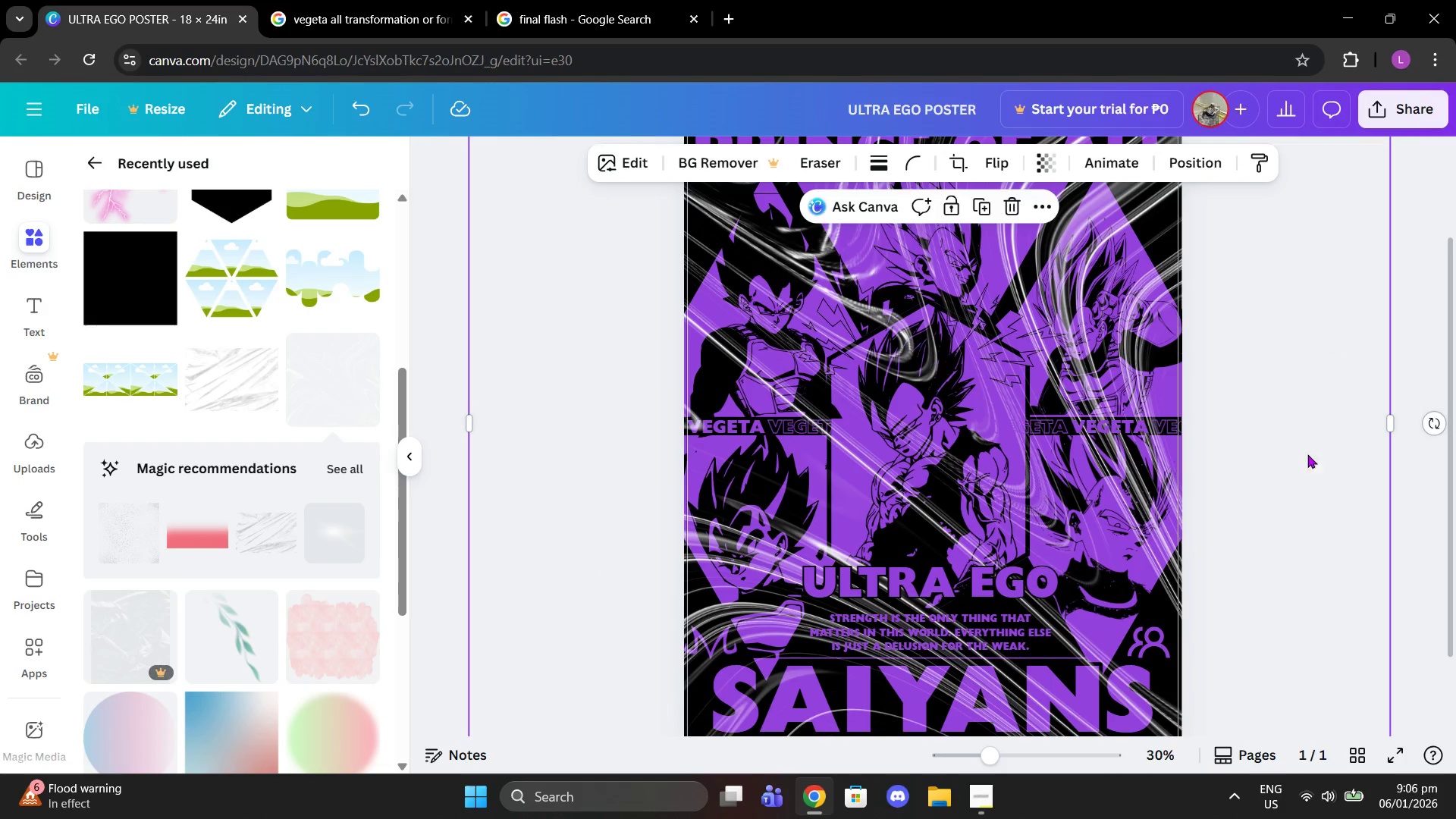 
scroll: coordinate [1303, 471], scroll_direction: down, amount: 3.0
 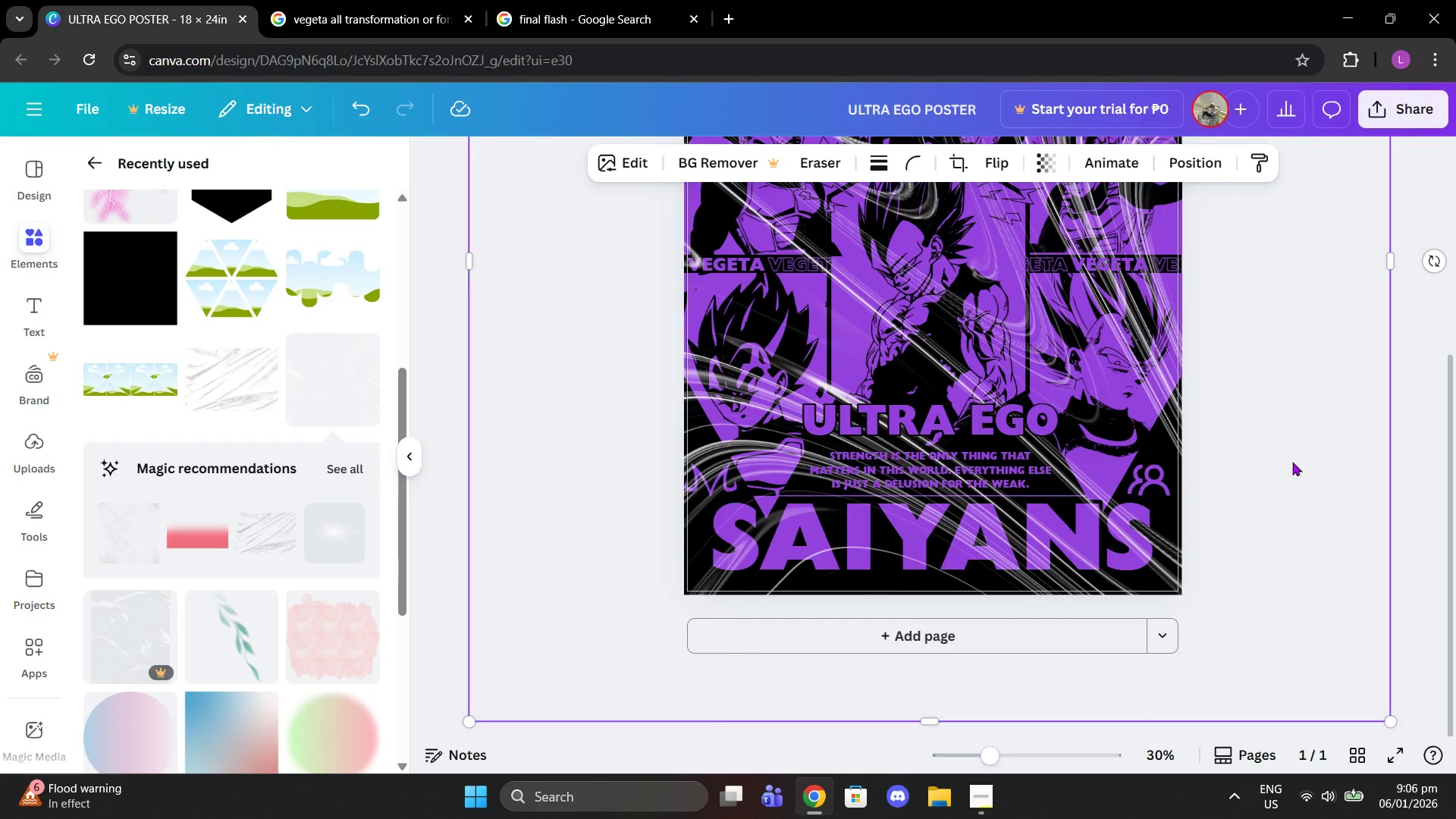 
scroll: coordinate [1286, 457], scroll_direction: up, amount: 4.0
 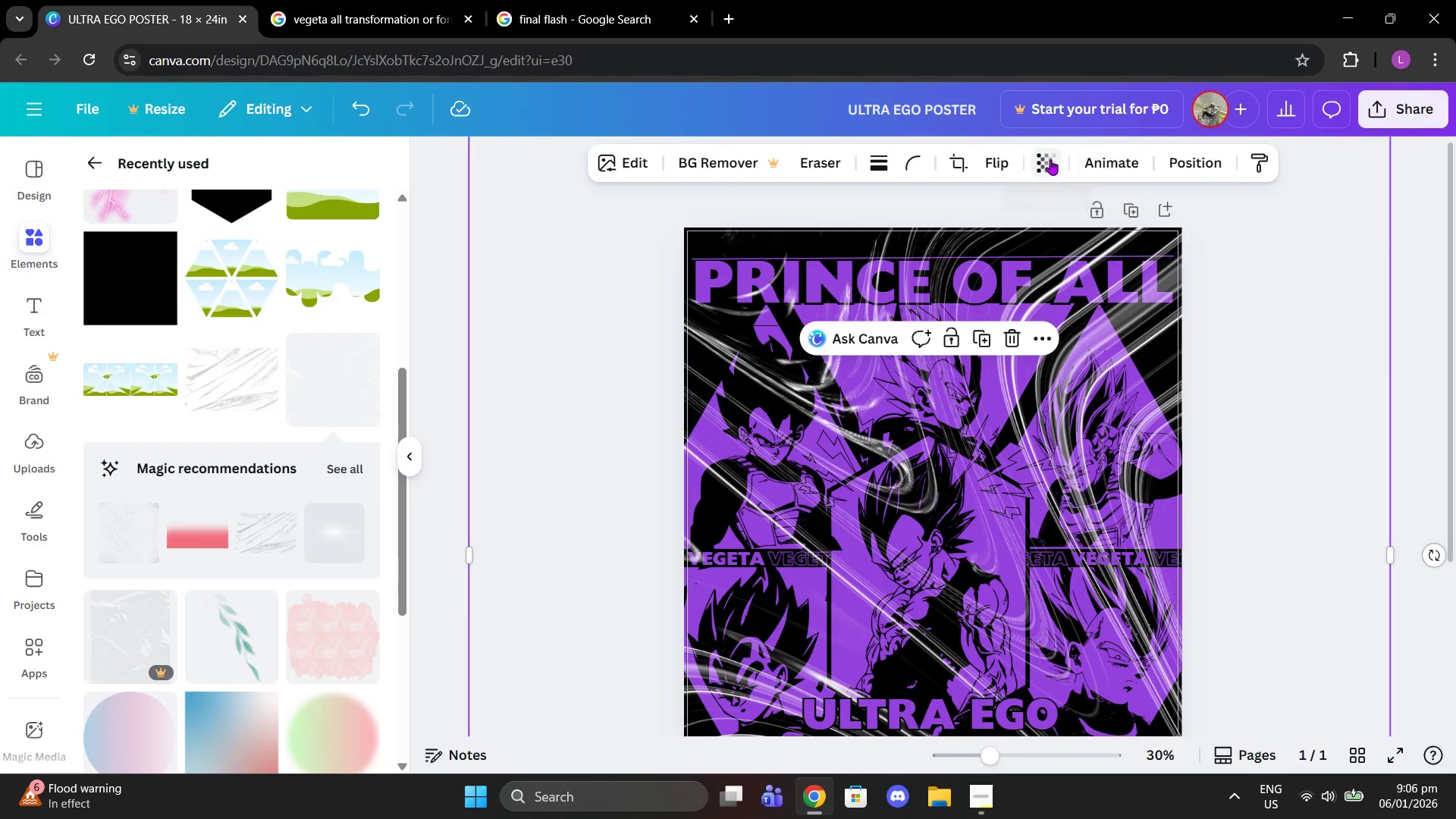 
left_click([1048, 159])
 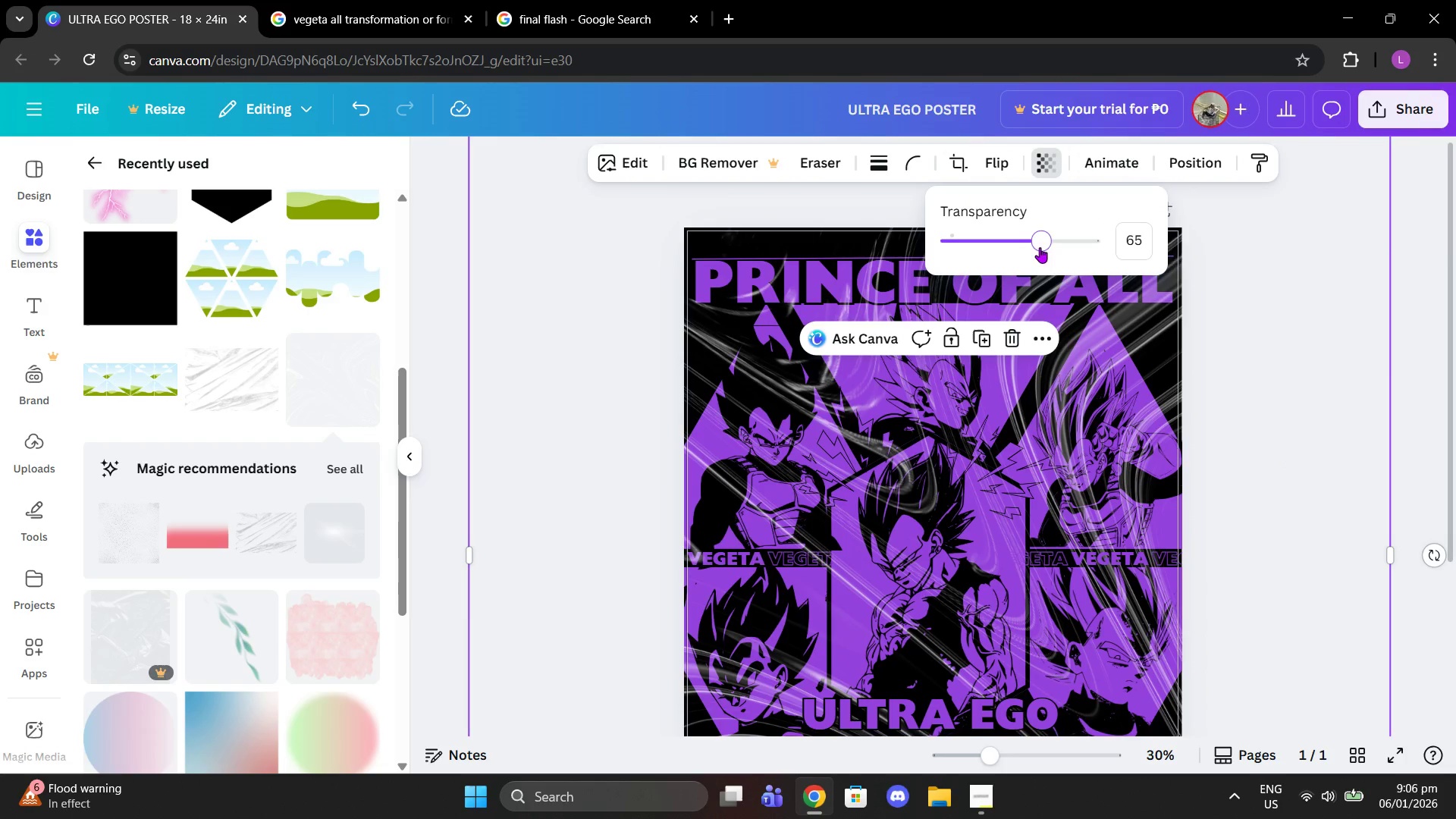 
left_click_drag(start_coordinate=[1042, 247], to_coordinate=[968, 246])
 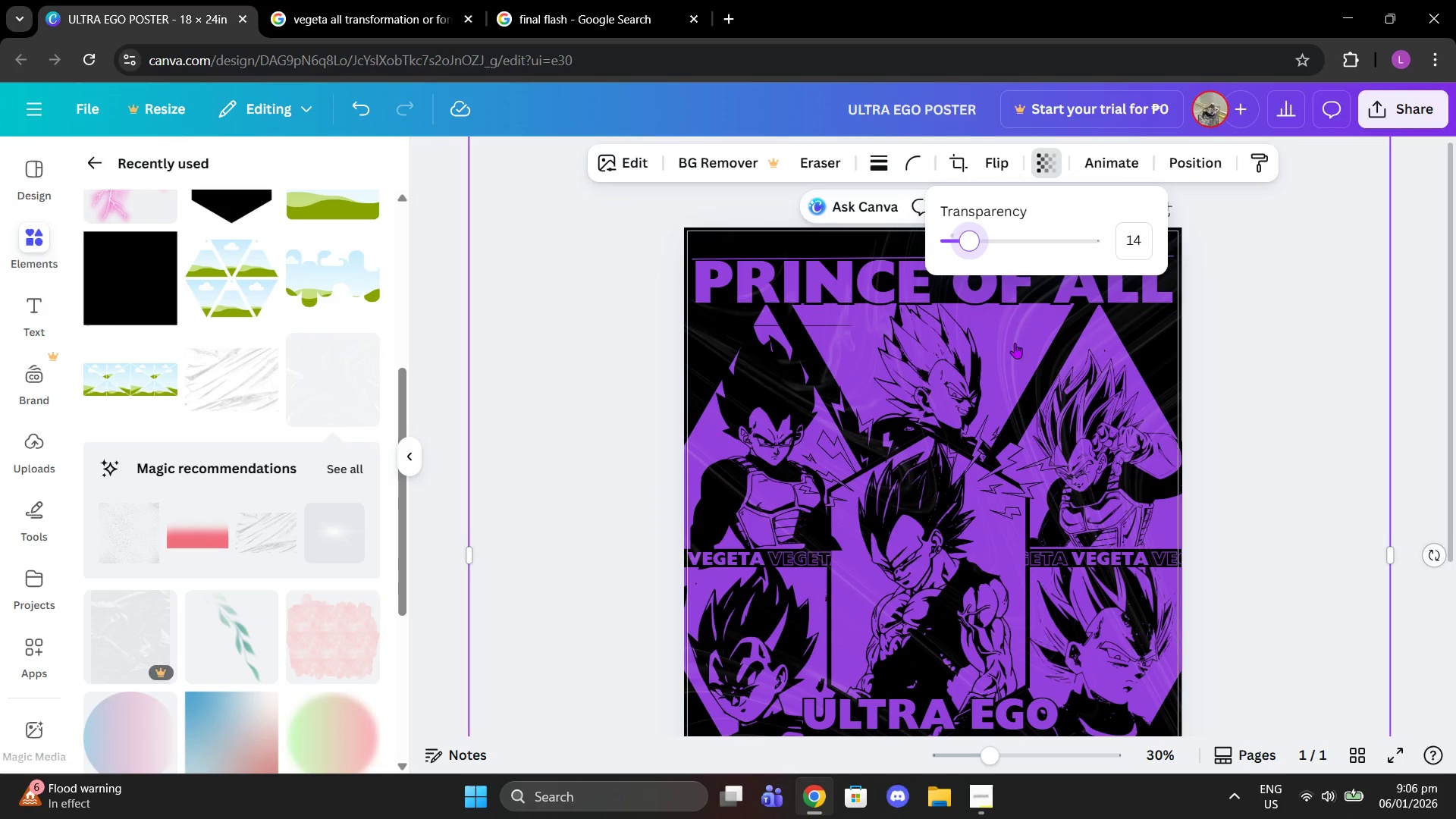 
left_click([1008, 340])
 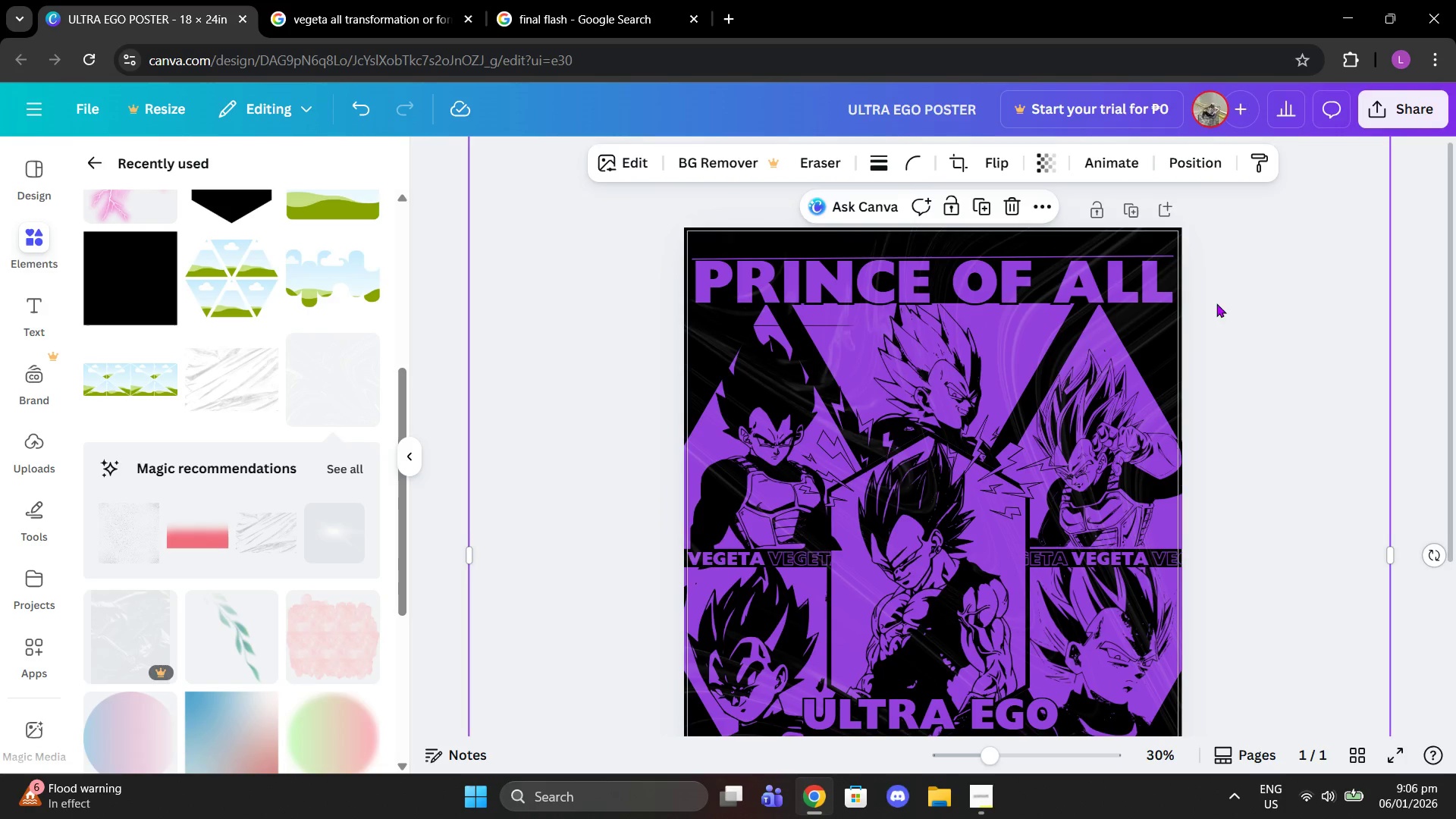 
left_click([1254, 300])
 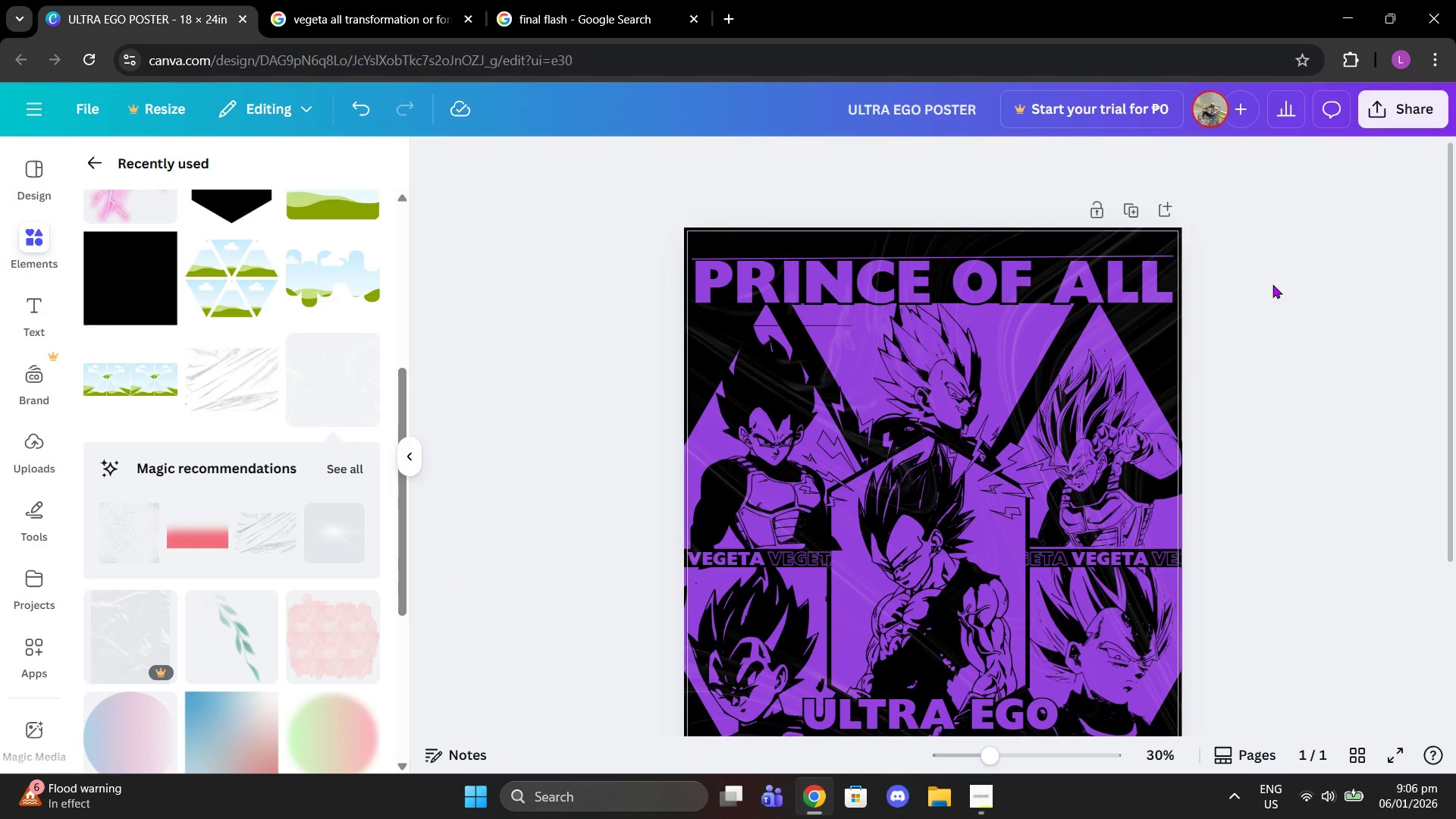 
key(Control+Z)
 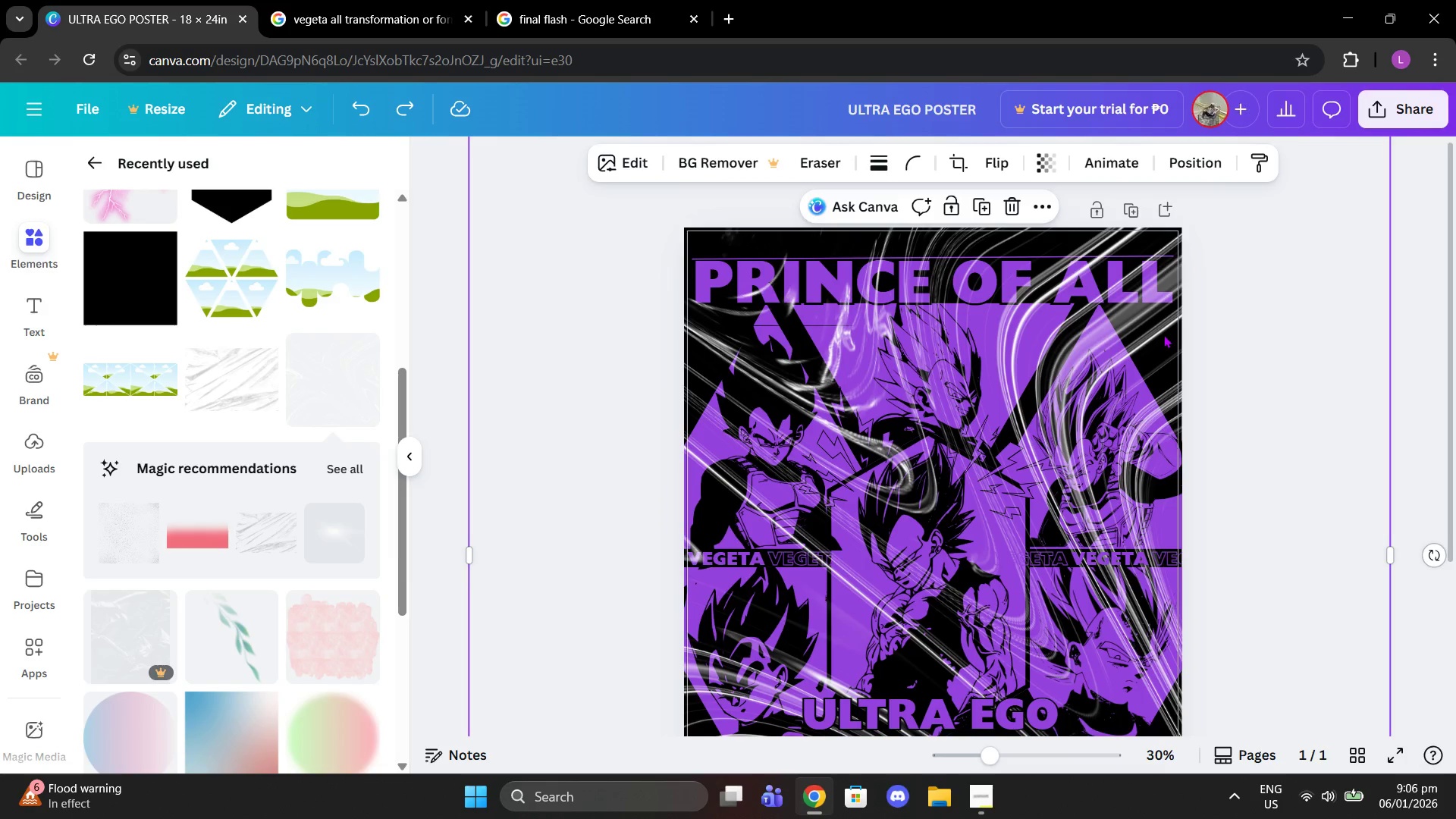 
key(Delete)
 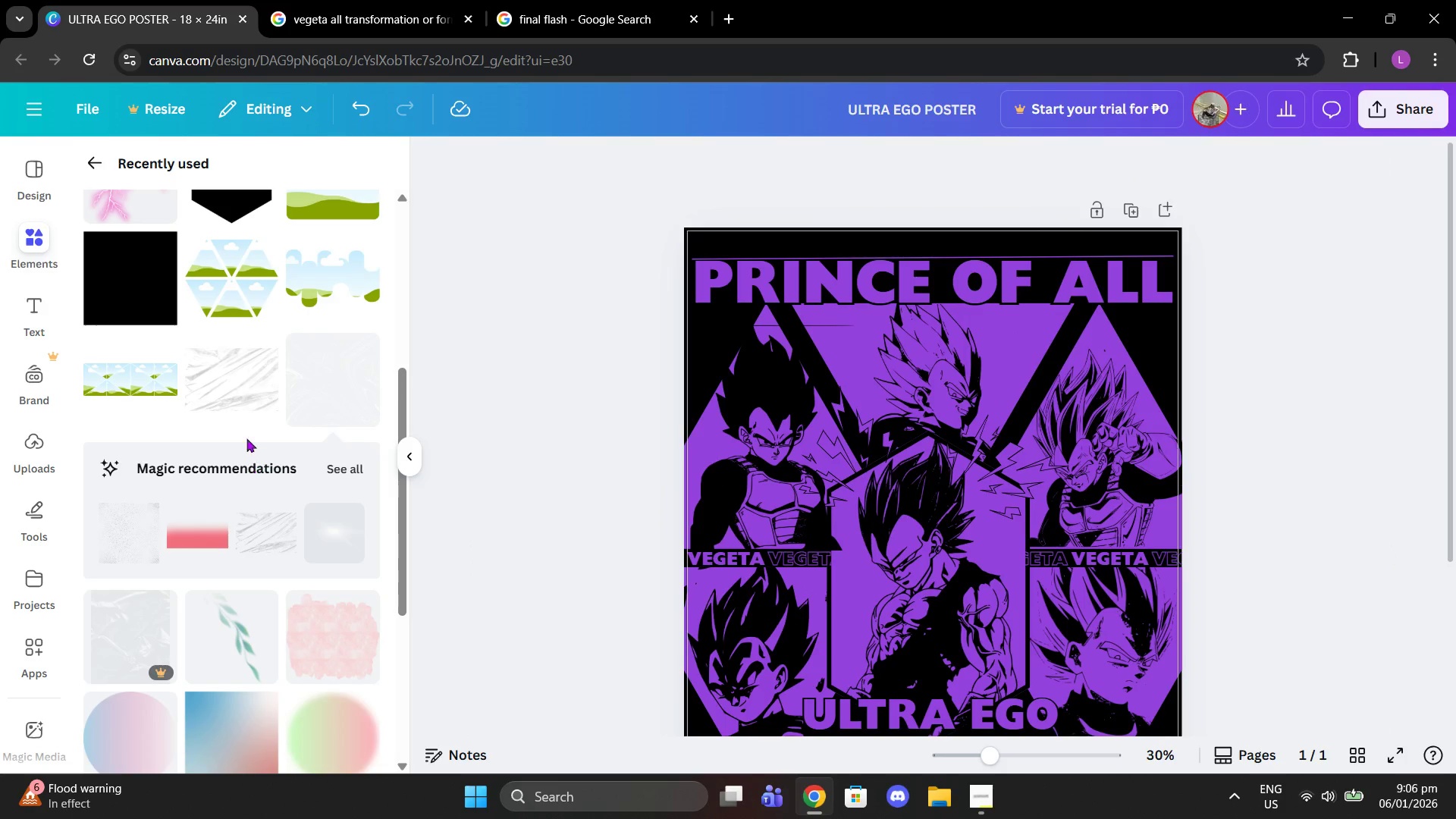 
scroll: coordinate [279, 463], scroll_direction: down, amount: 2.0
 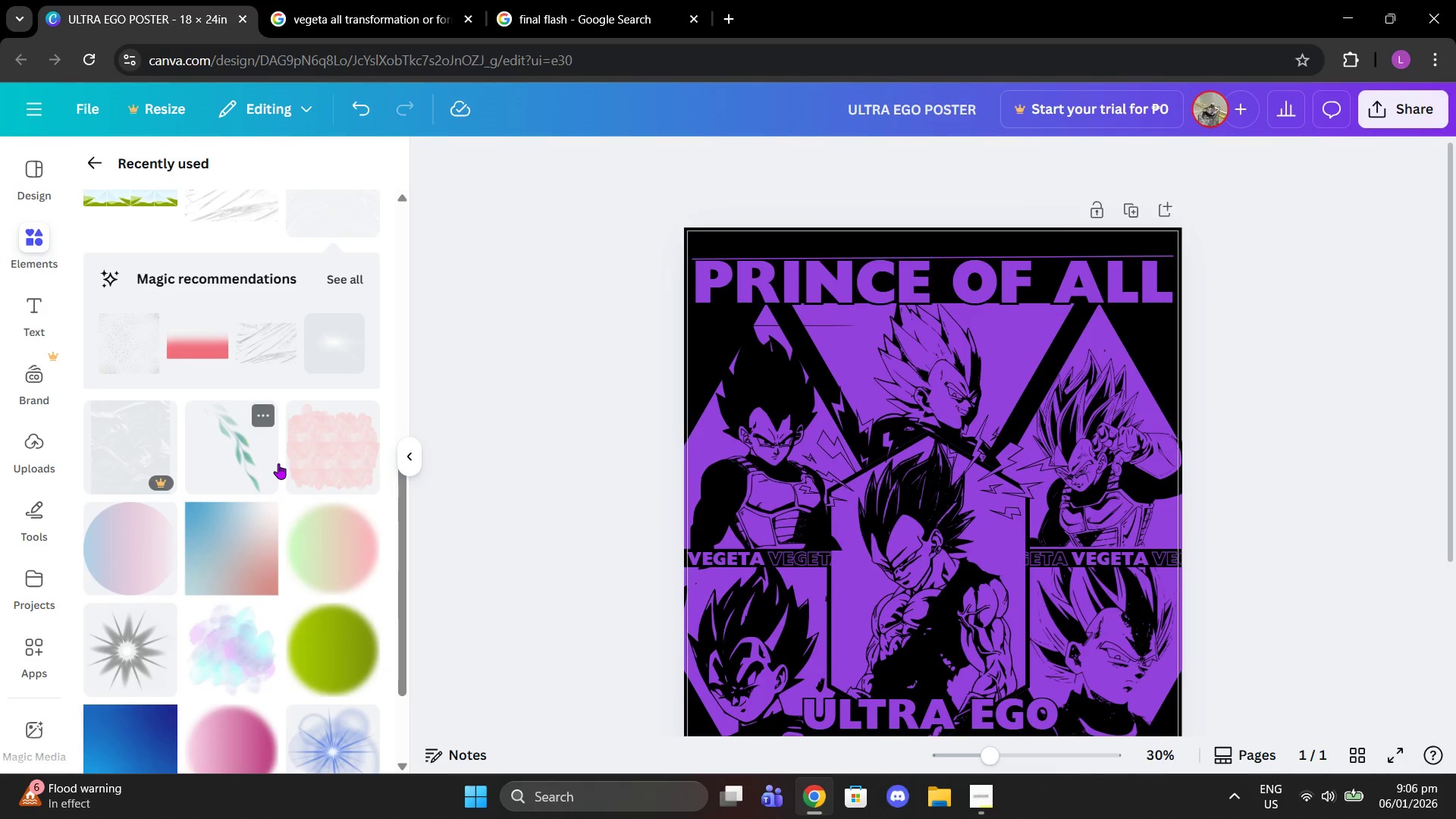 
mouse_move([338, 463])
 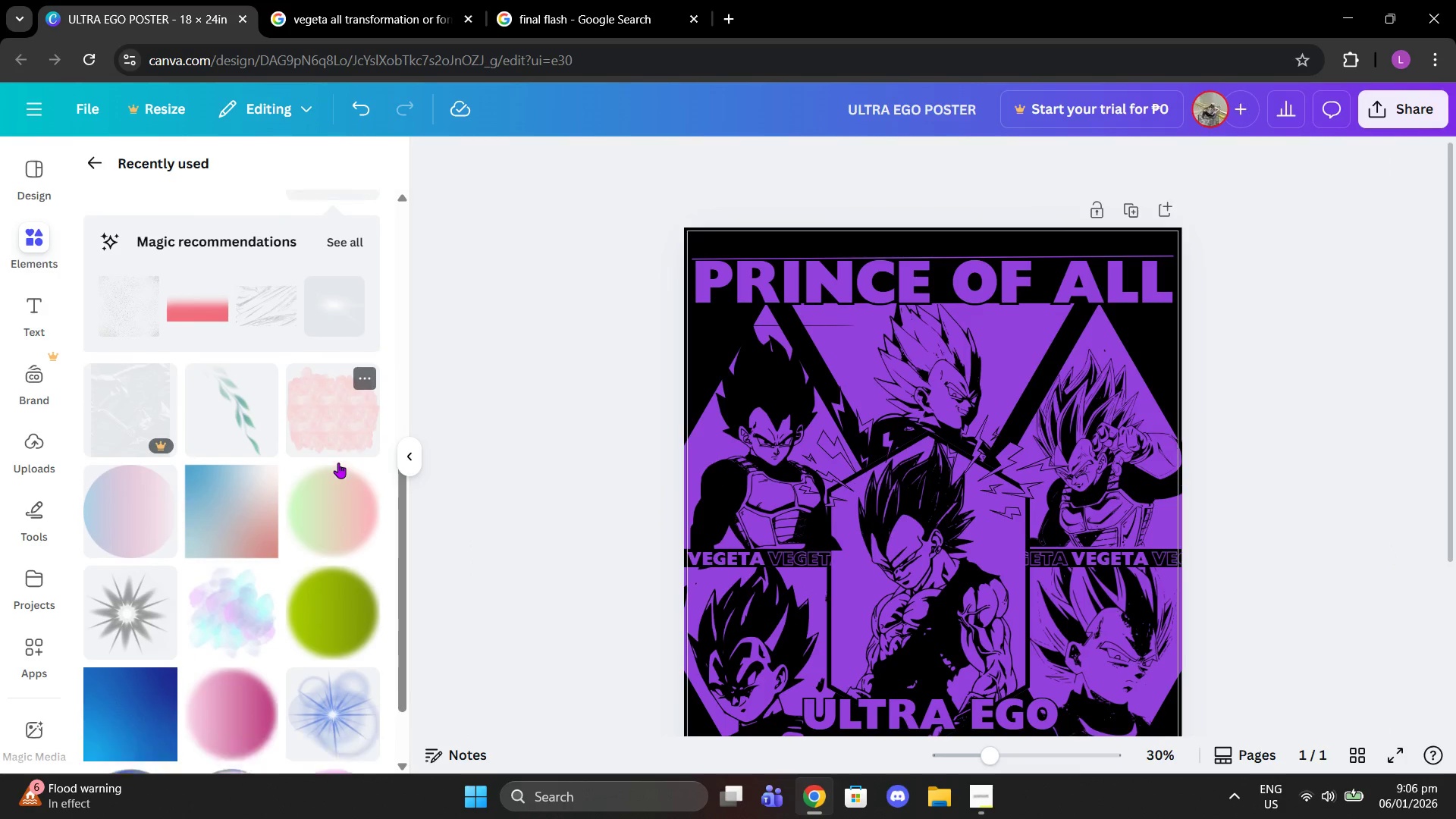 
scroll: coordinate [338, 463], scroll_direction: down, amount: 1.0
 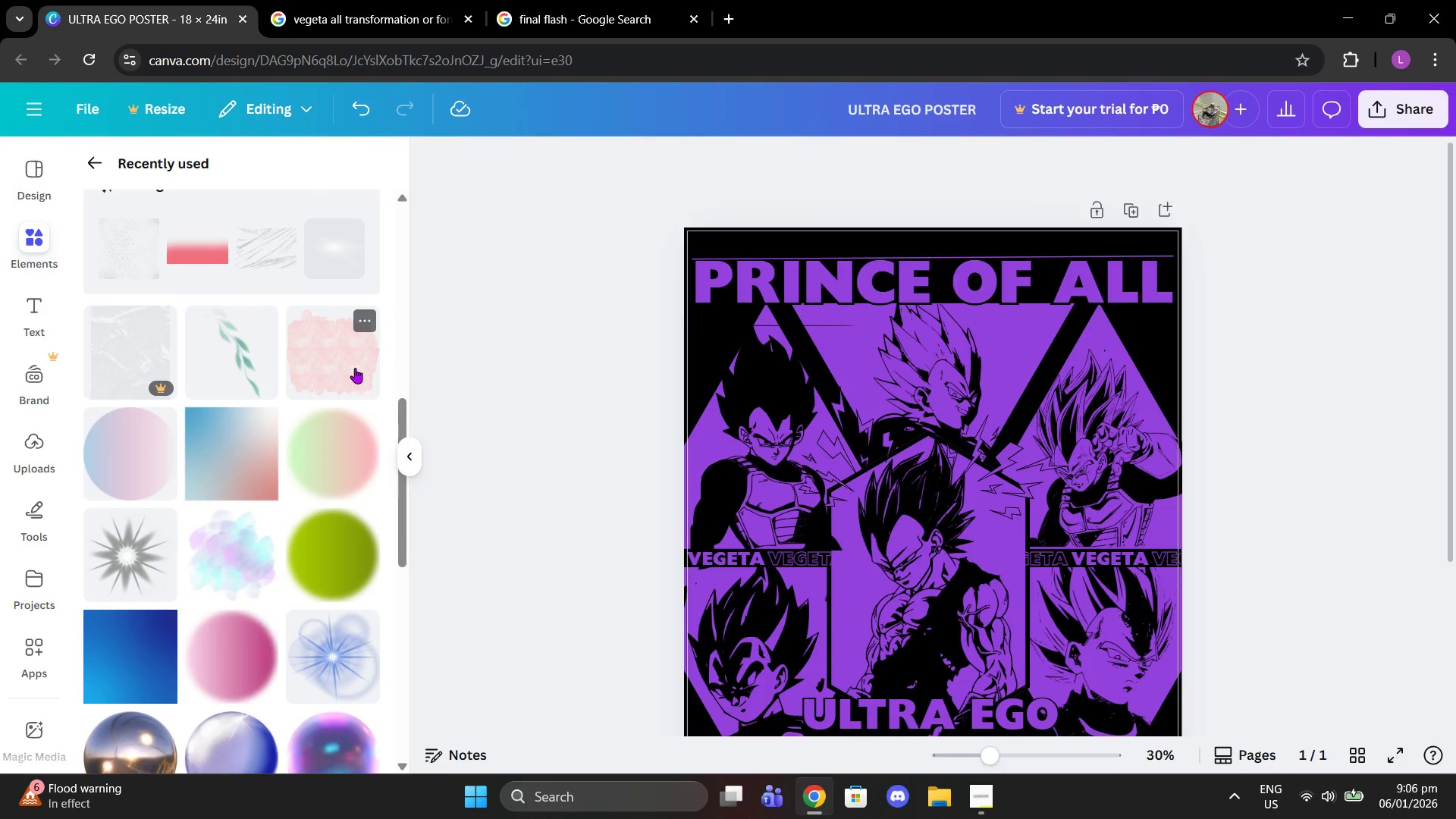 
left_click([355, 368])
 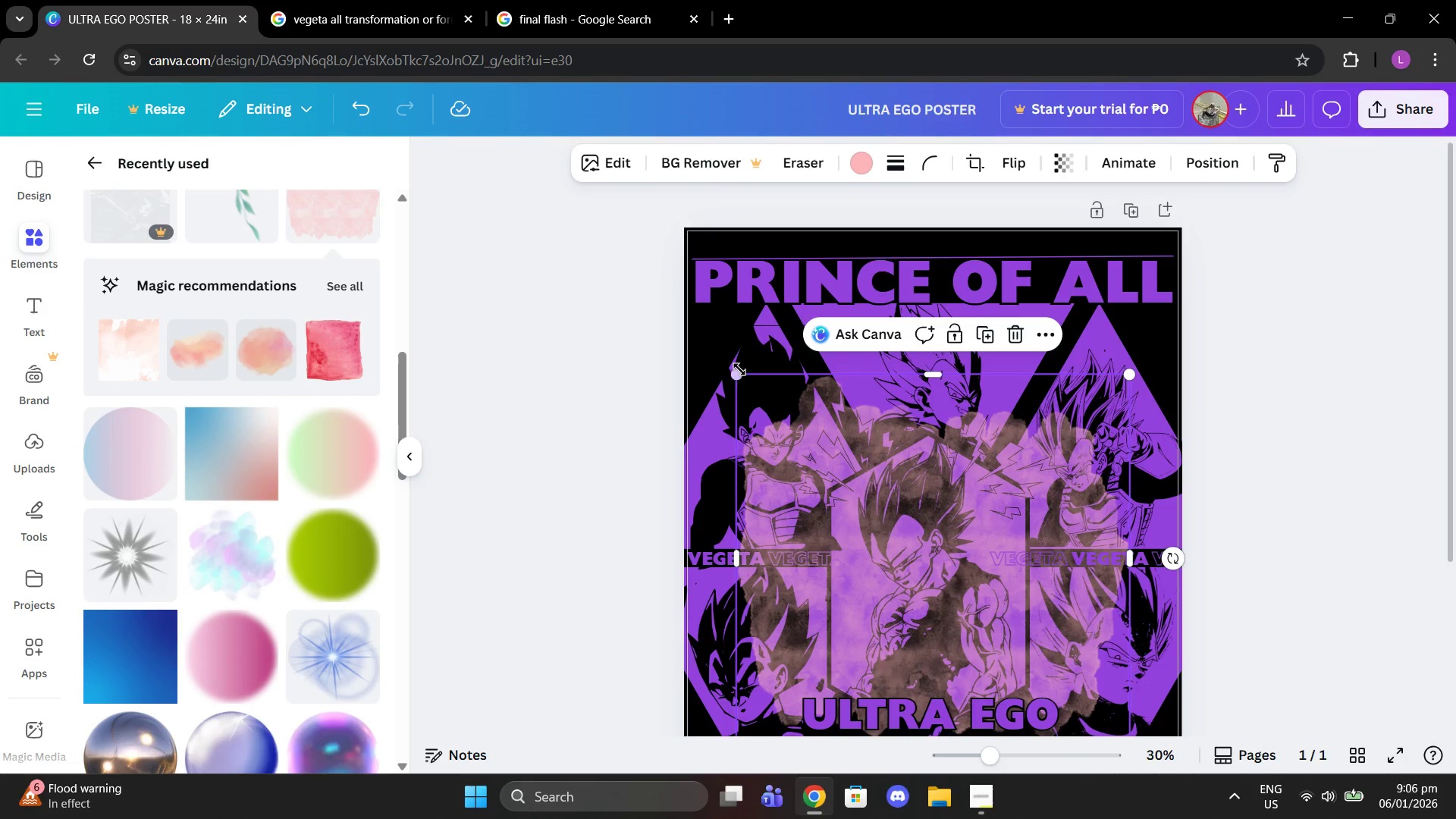 
left_click_drag(start_coordinate=[742, 376], to_coordinate=[585, 235])
 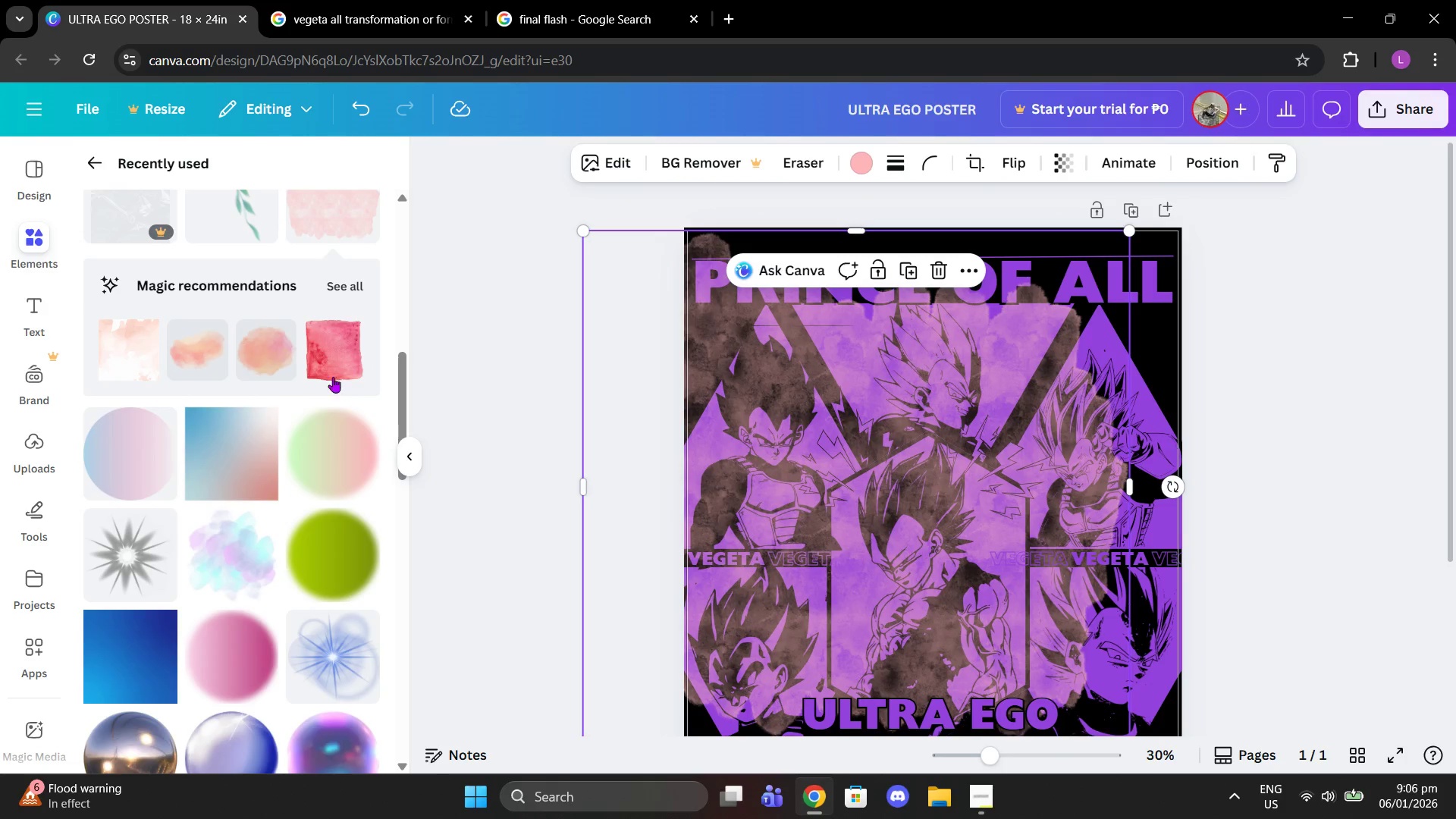 
double_click([327, 344])
 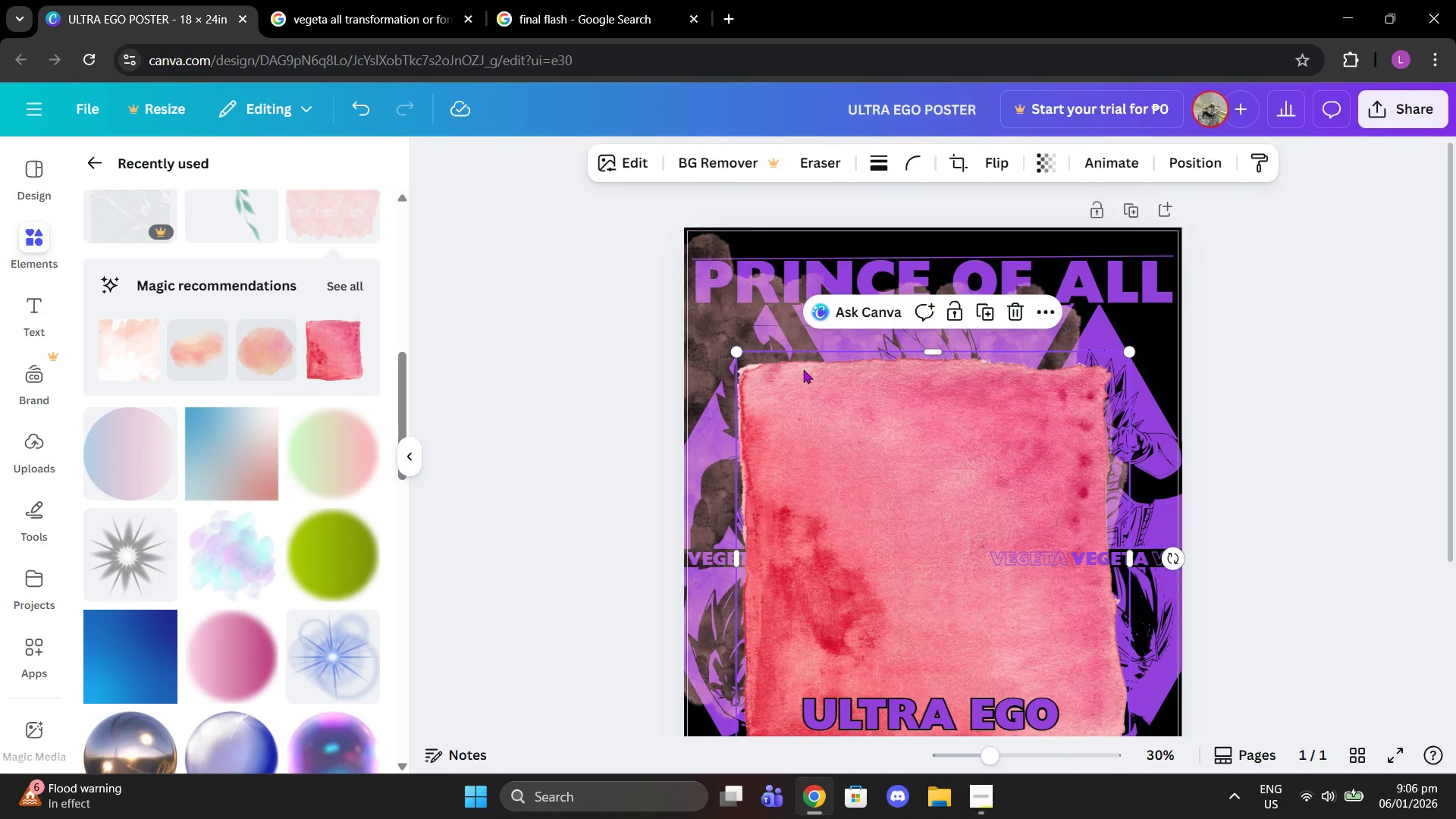 
left_click([781, 304])
 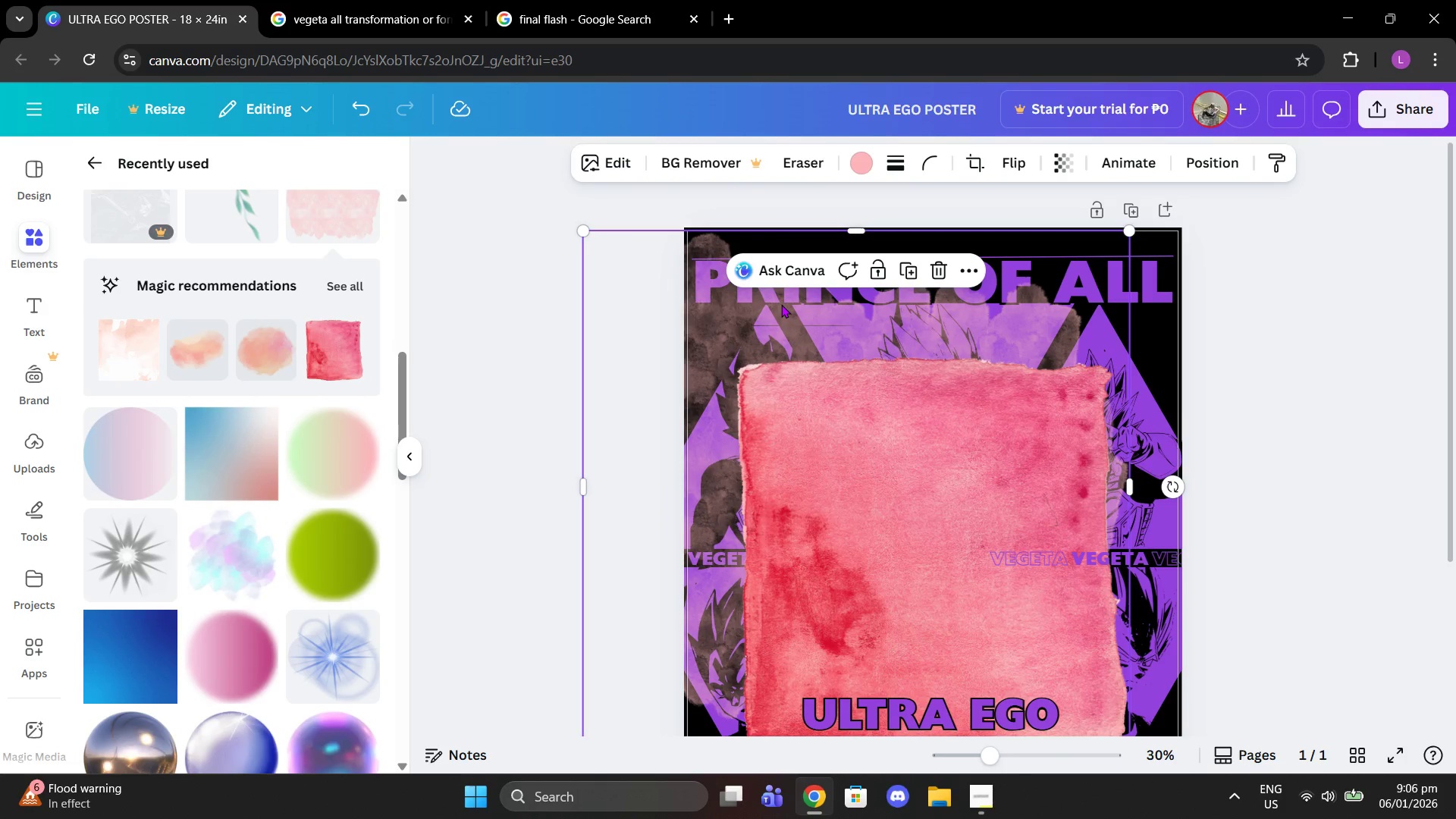 
key(Delete)
 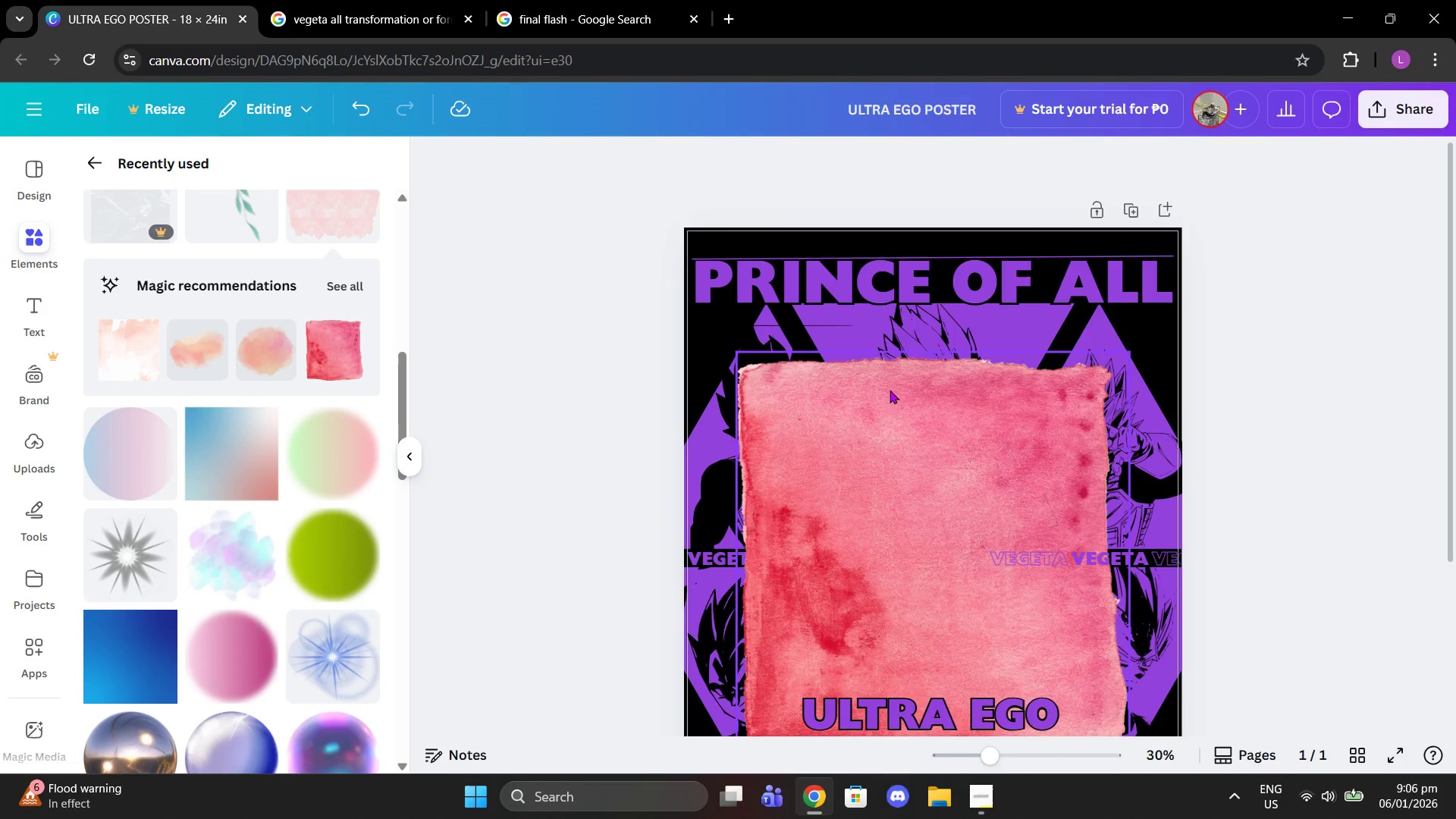 
left_click([888, 400])
 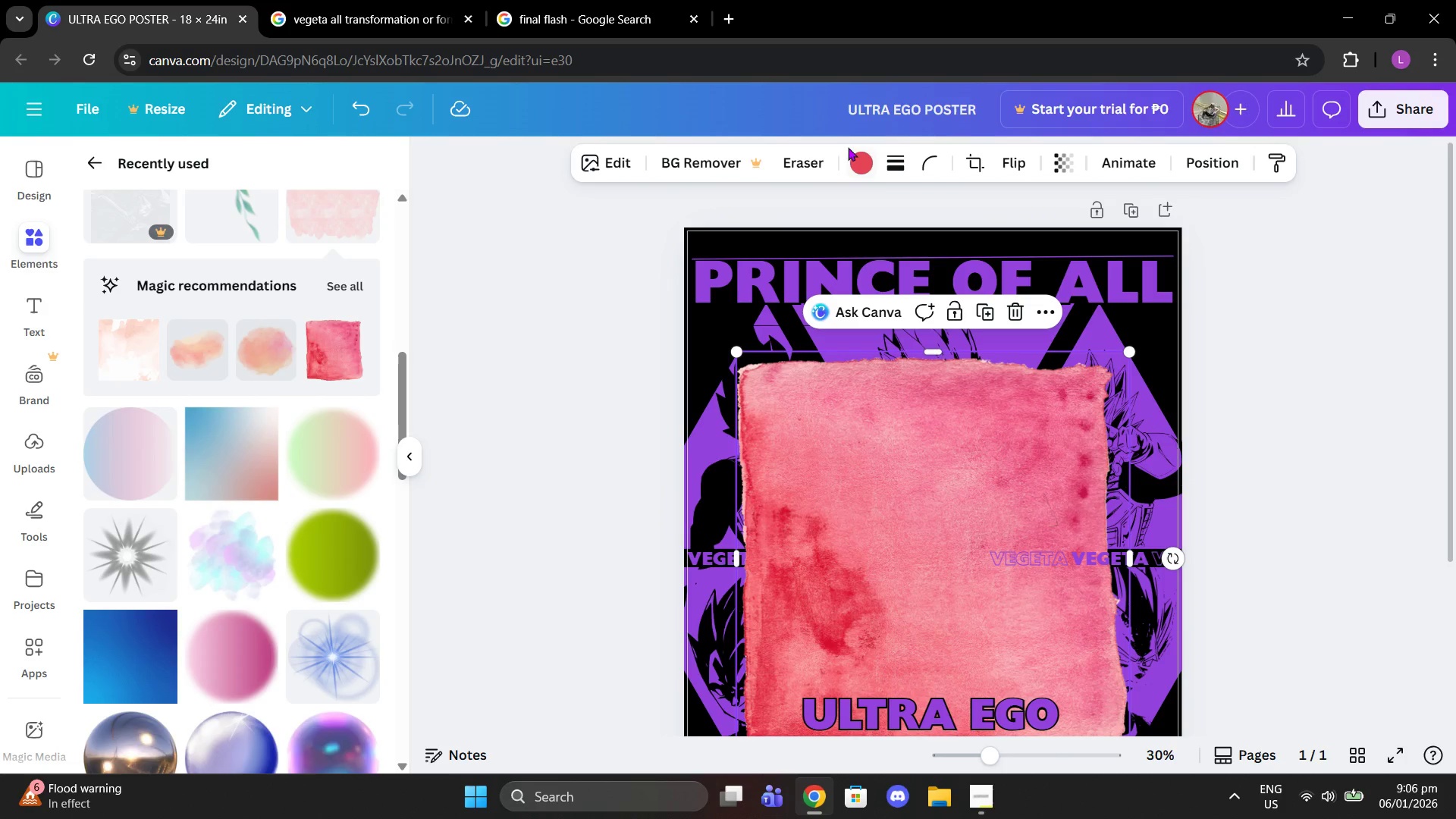 
left_click([861, 152])
 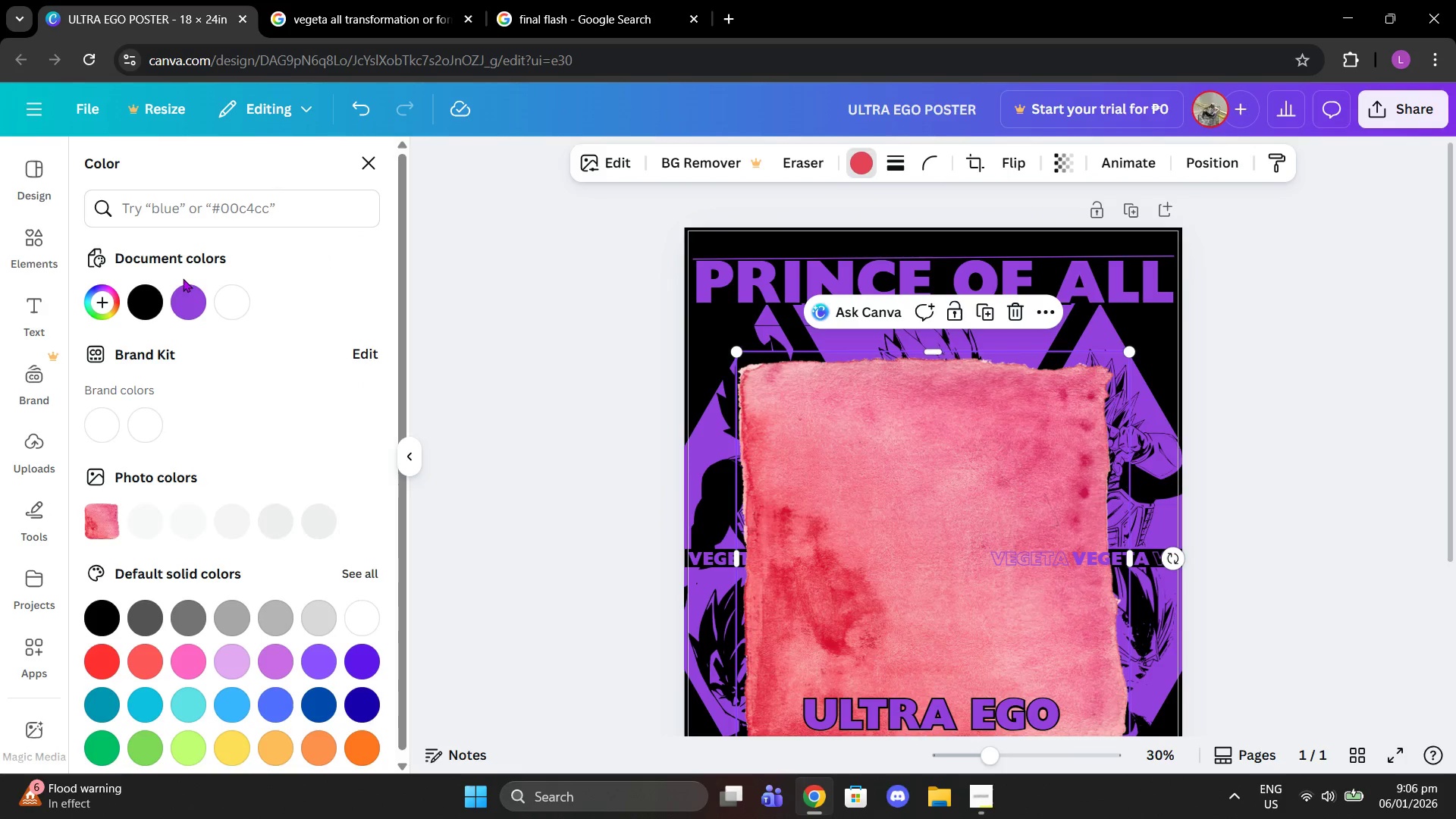 
left_click([140, 297])
 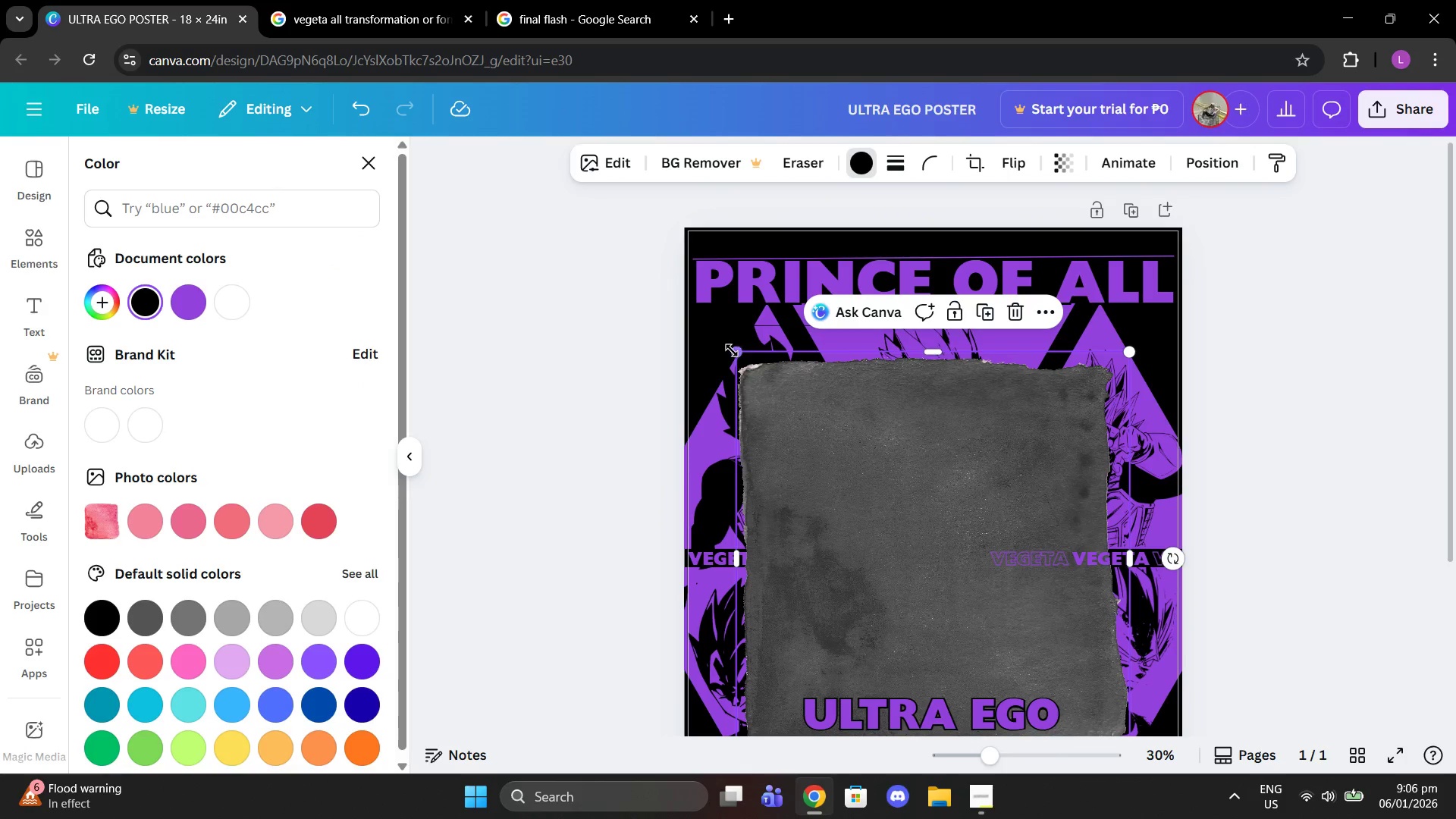 
left_click_drag(start_coordinate=[734, 350], to_coordinate=[507, 89])
 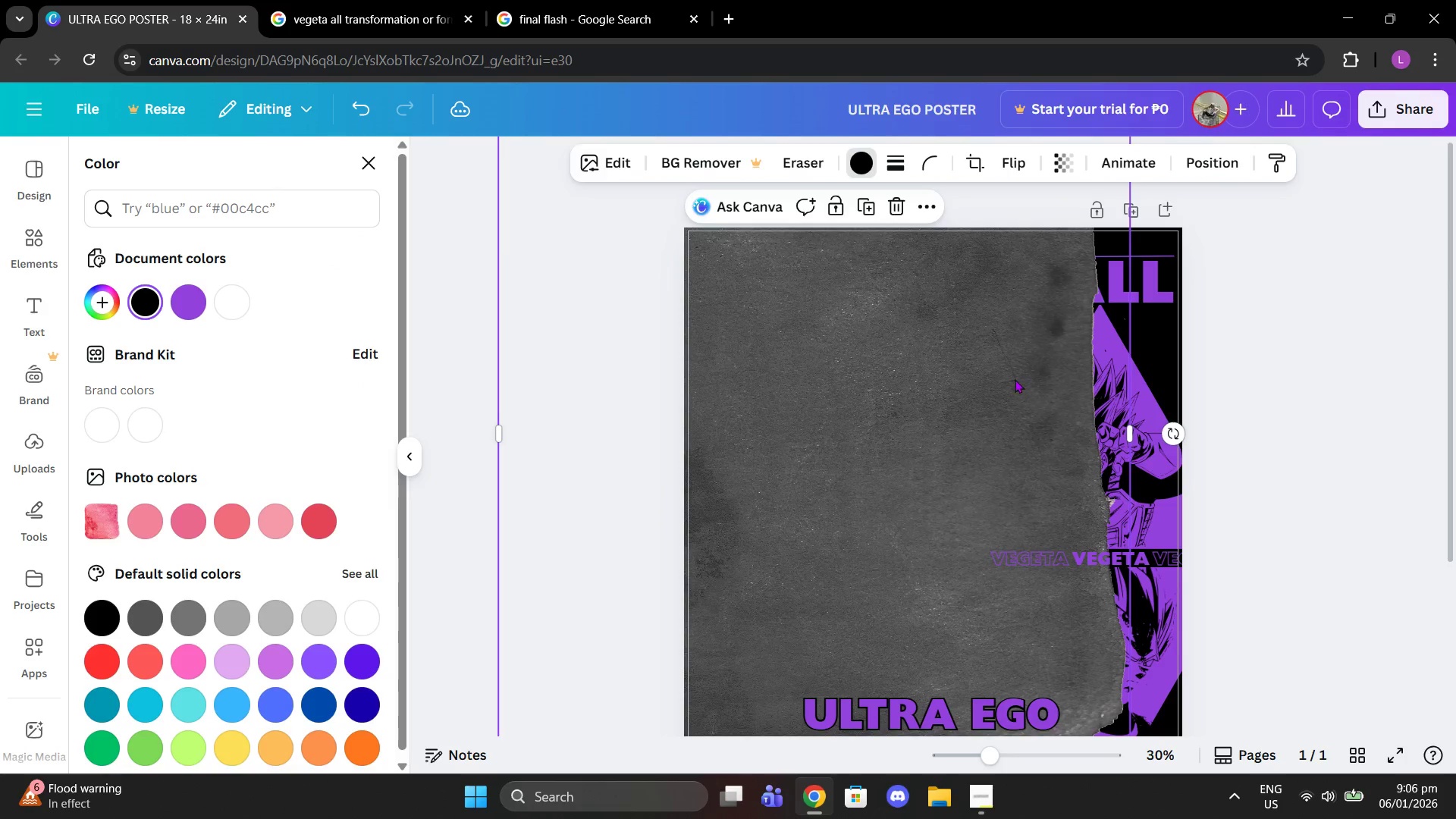 
scroll: coordinate [1015, 380], scroll_direction: down, amount: 3.0
 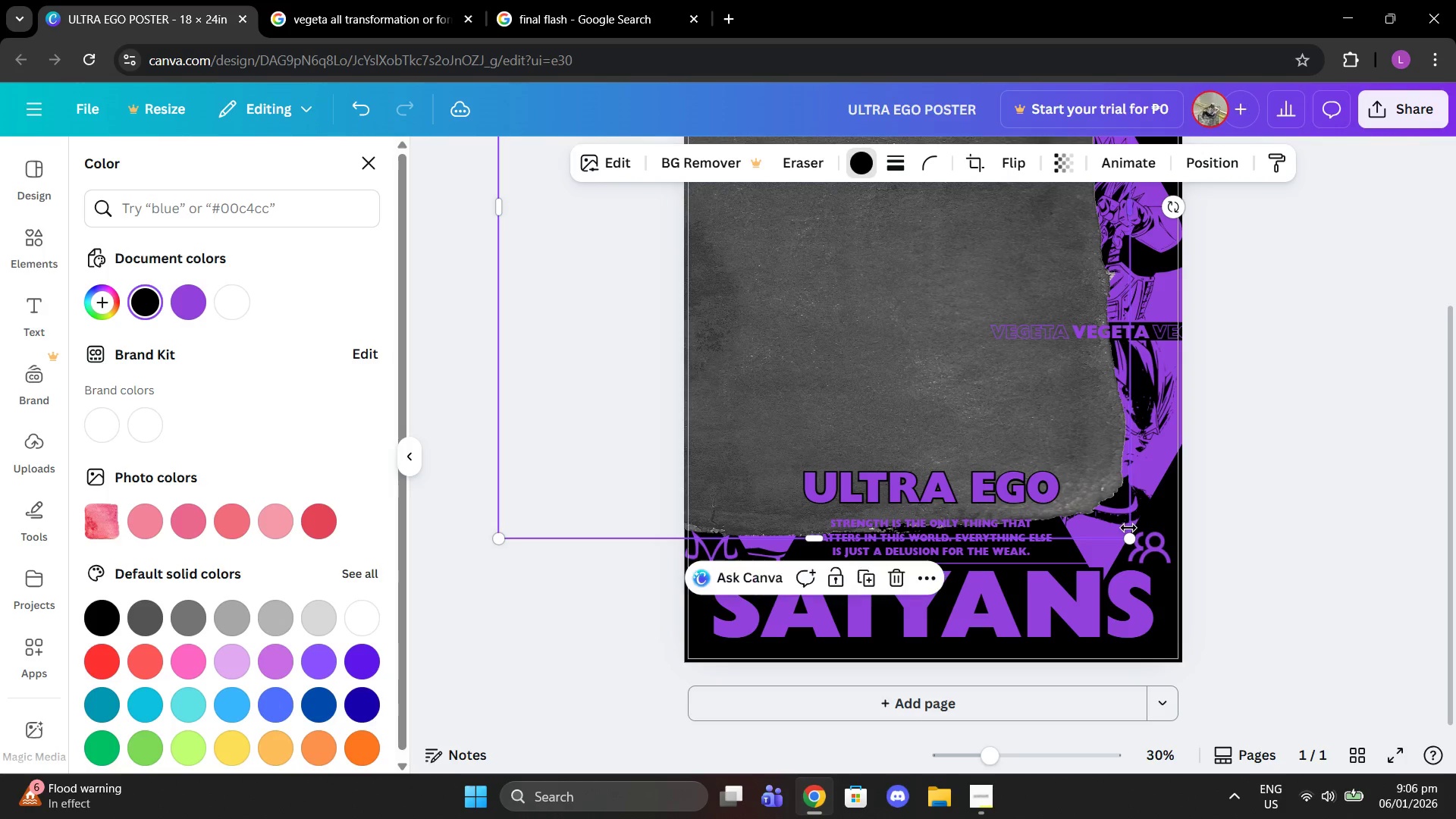 
left_click_drag(start_coordinate=[1130, 535], to_coordinate=[1275, 720])
 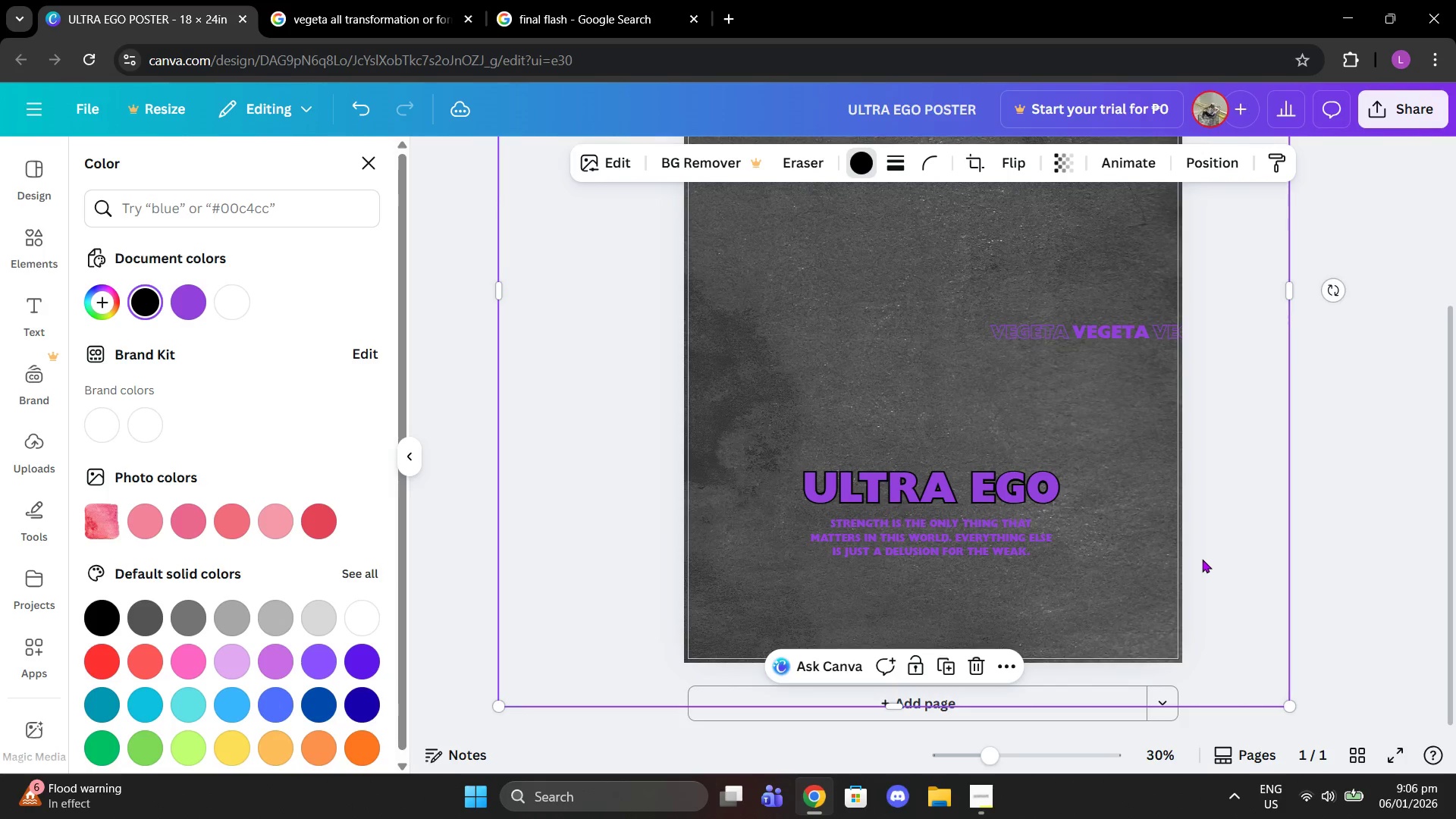 
scroll: coordinate [1202, 559], scroll_direction: up, amount: 2.0
 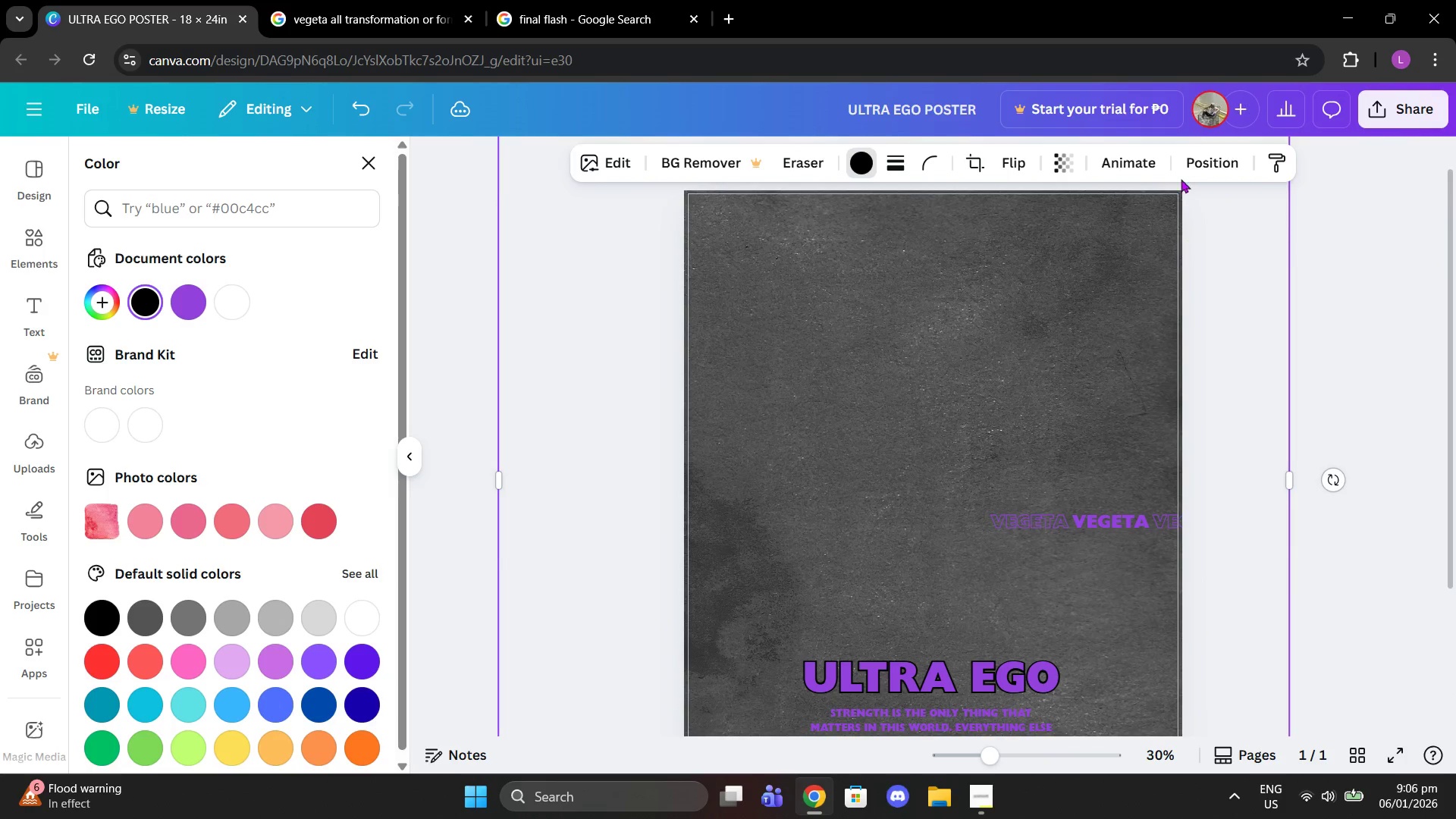 
left_click([1201, 148])
 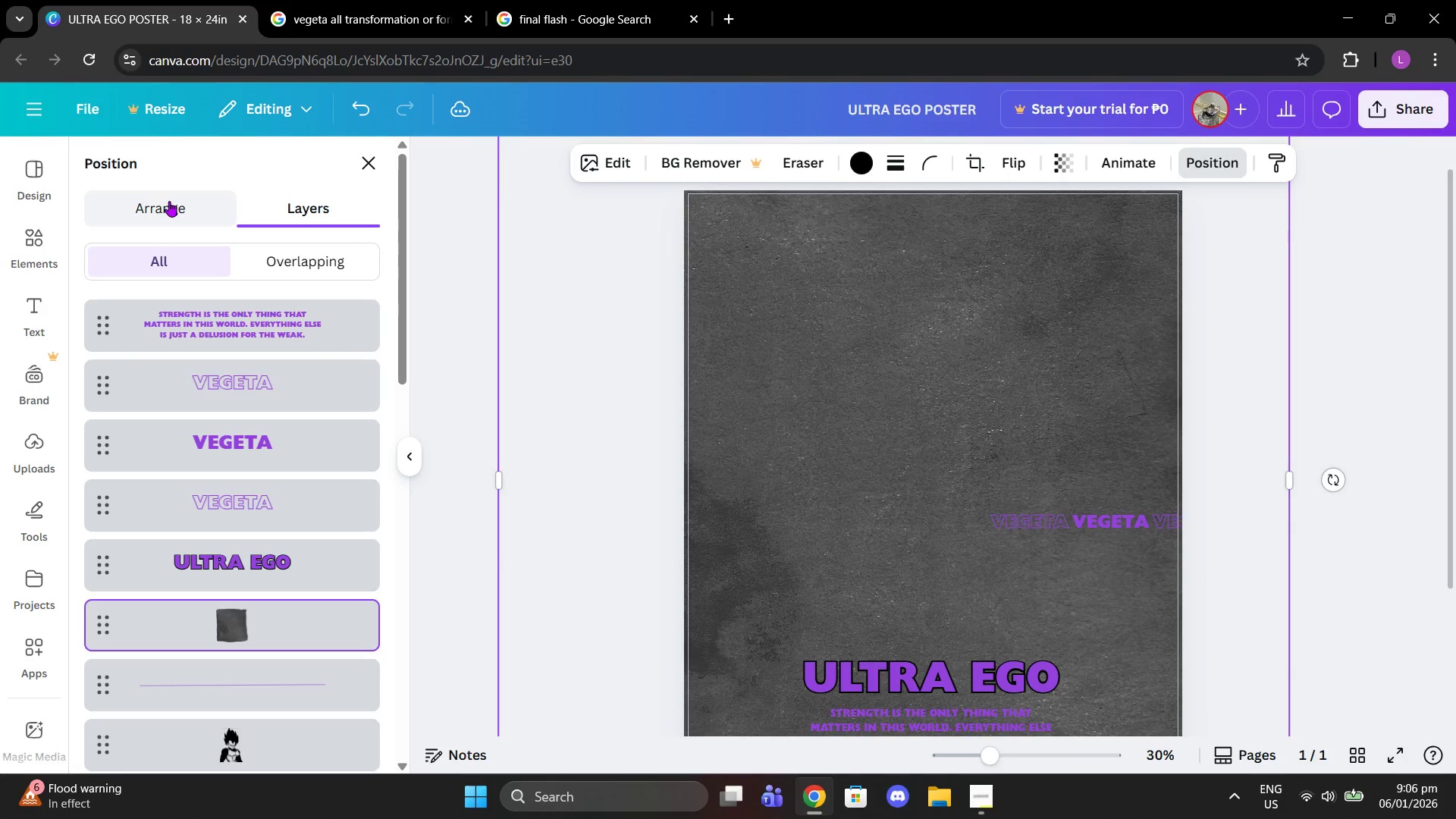 
left_click([169, 201])
 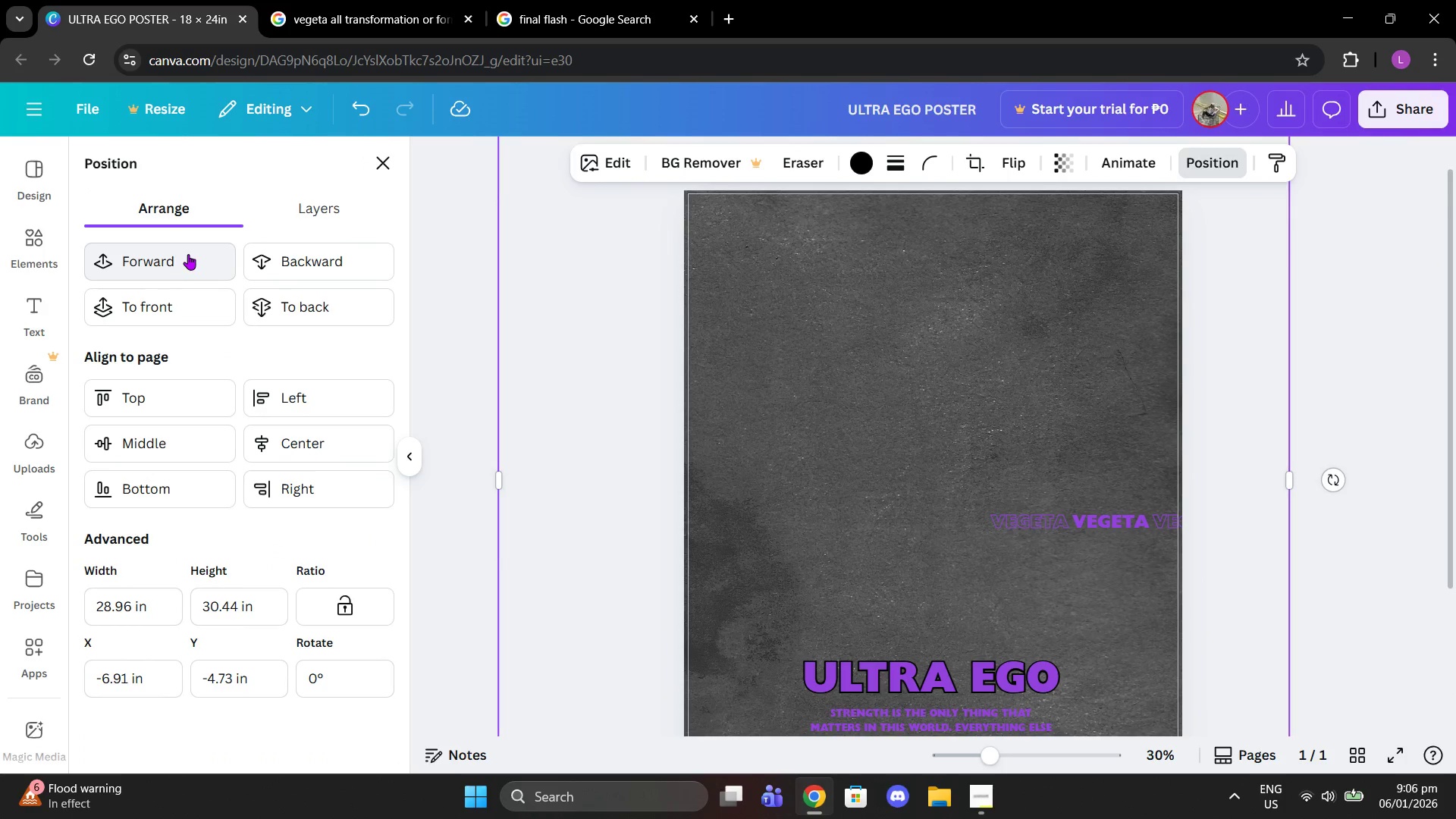 
left_click([174, 295])
 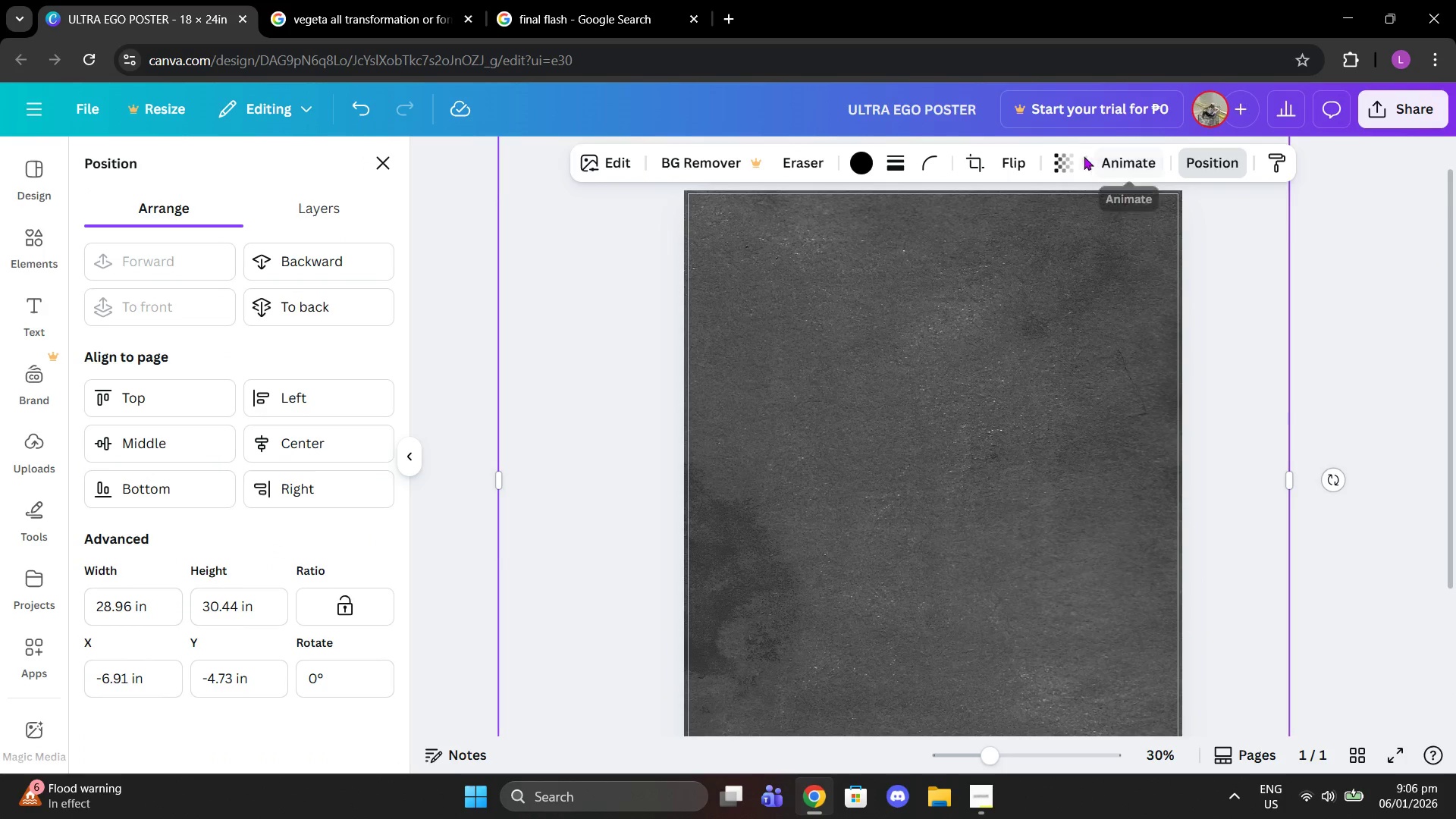 
left_click([1066, 160])
 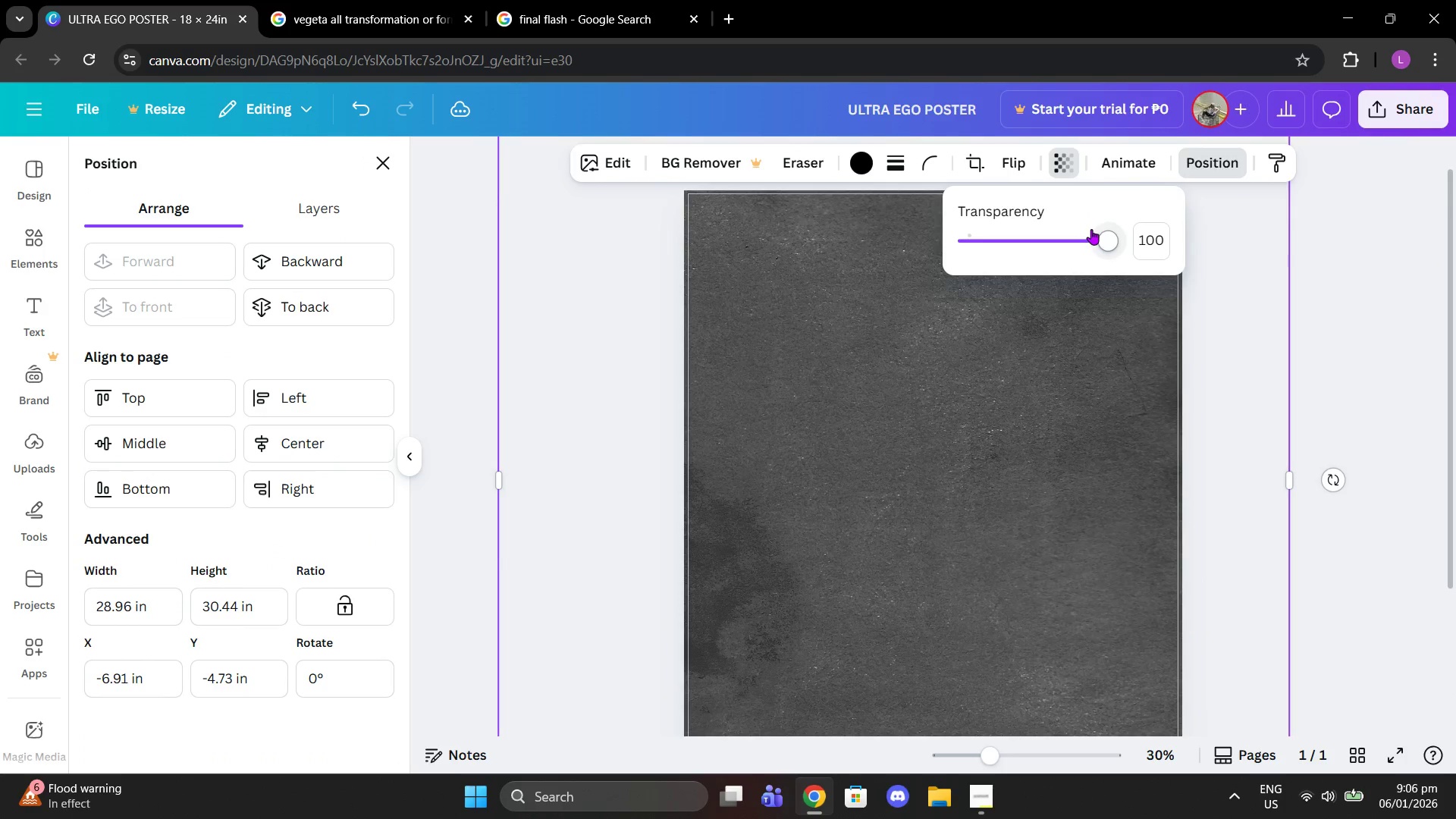 
left_click_drag(start_coordinate=[1087, 229], to_coordinate=[984, 229])
 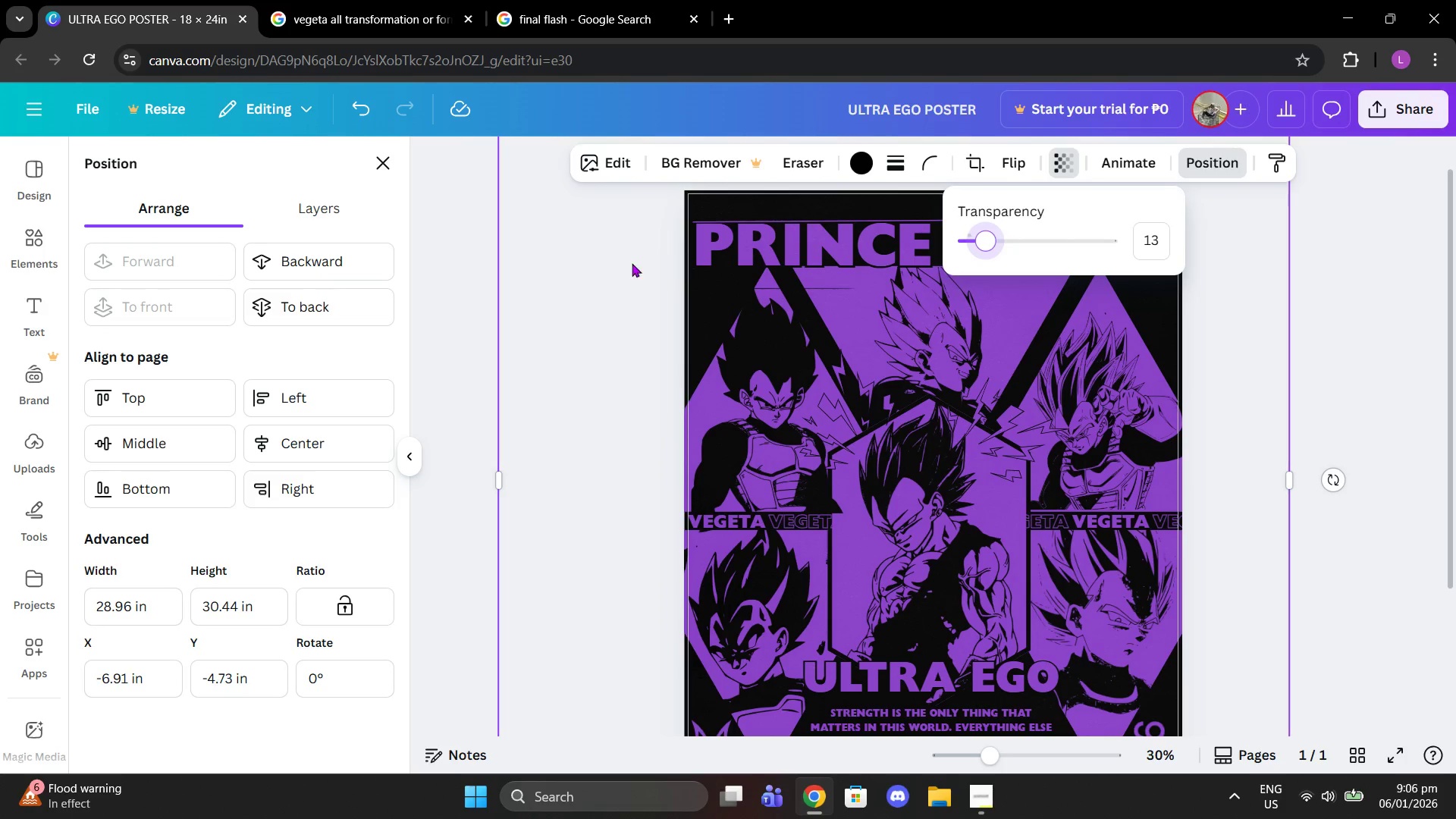 
left_click([629, 263])
 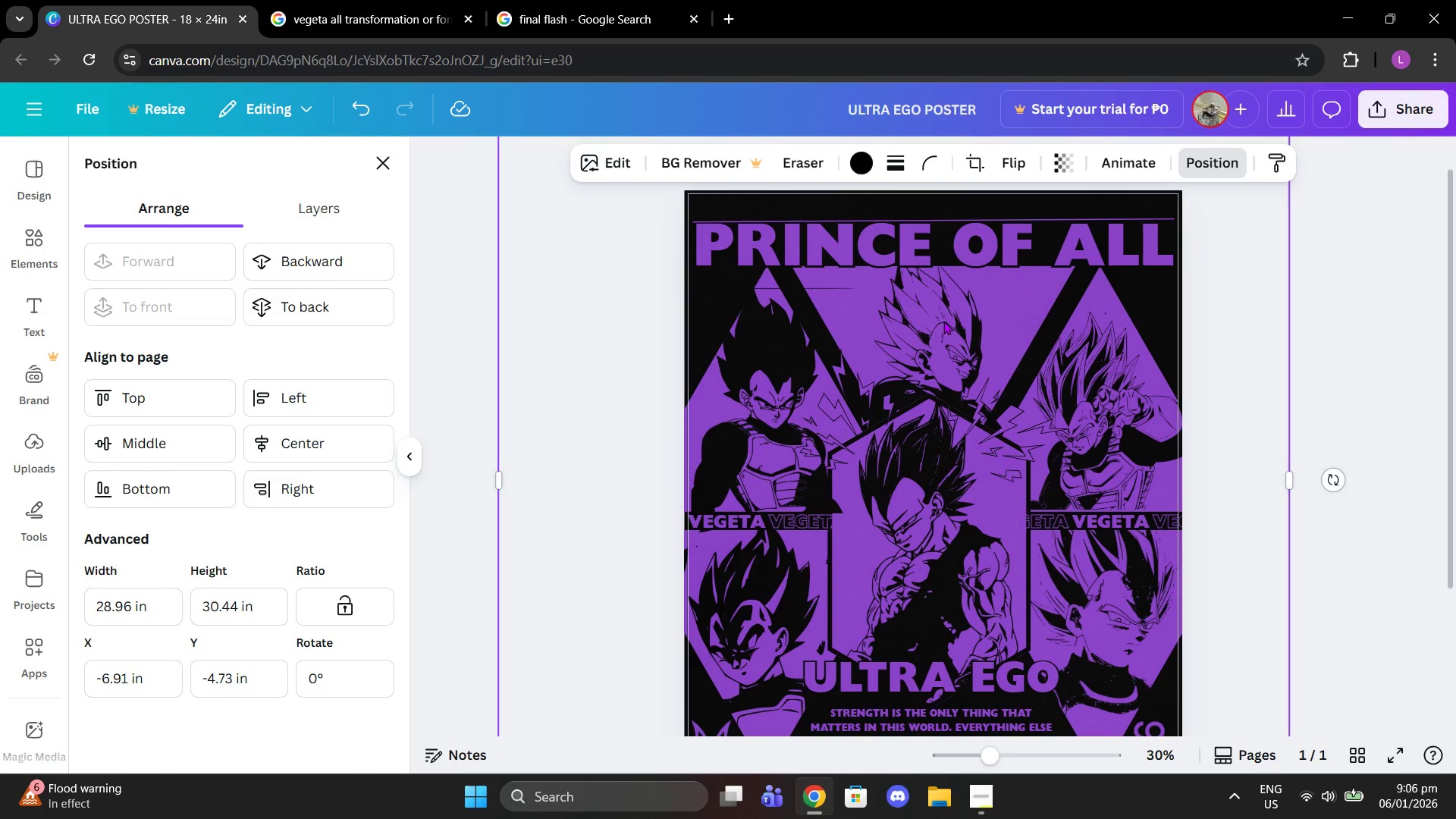 
key(Delete)
 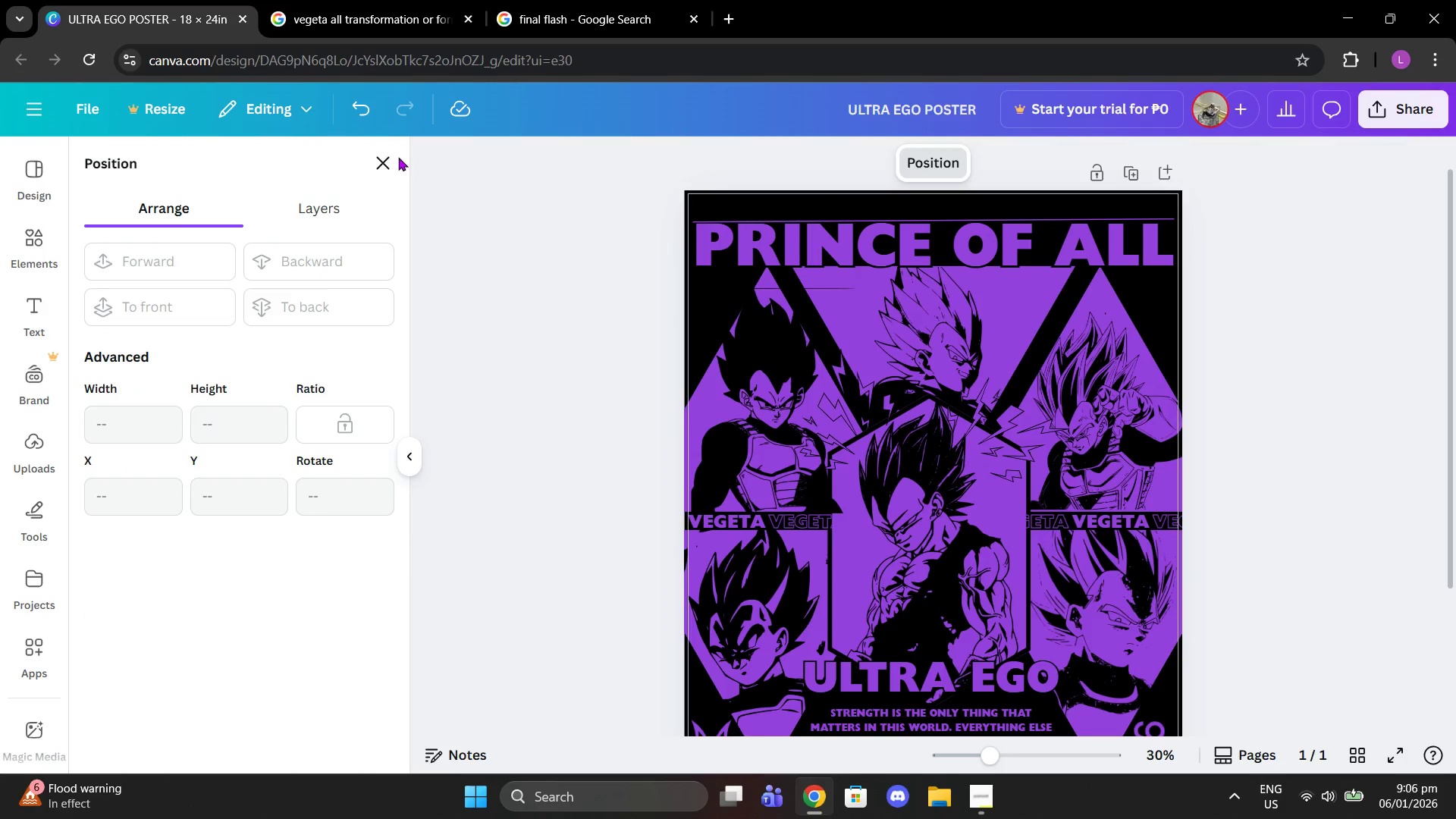 
left_click_drag(start_coordinate=[395, 157], to_coordinate=[386, 157])
 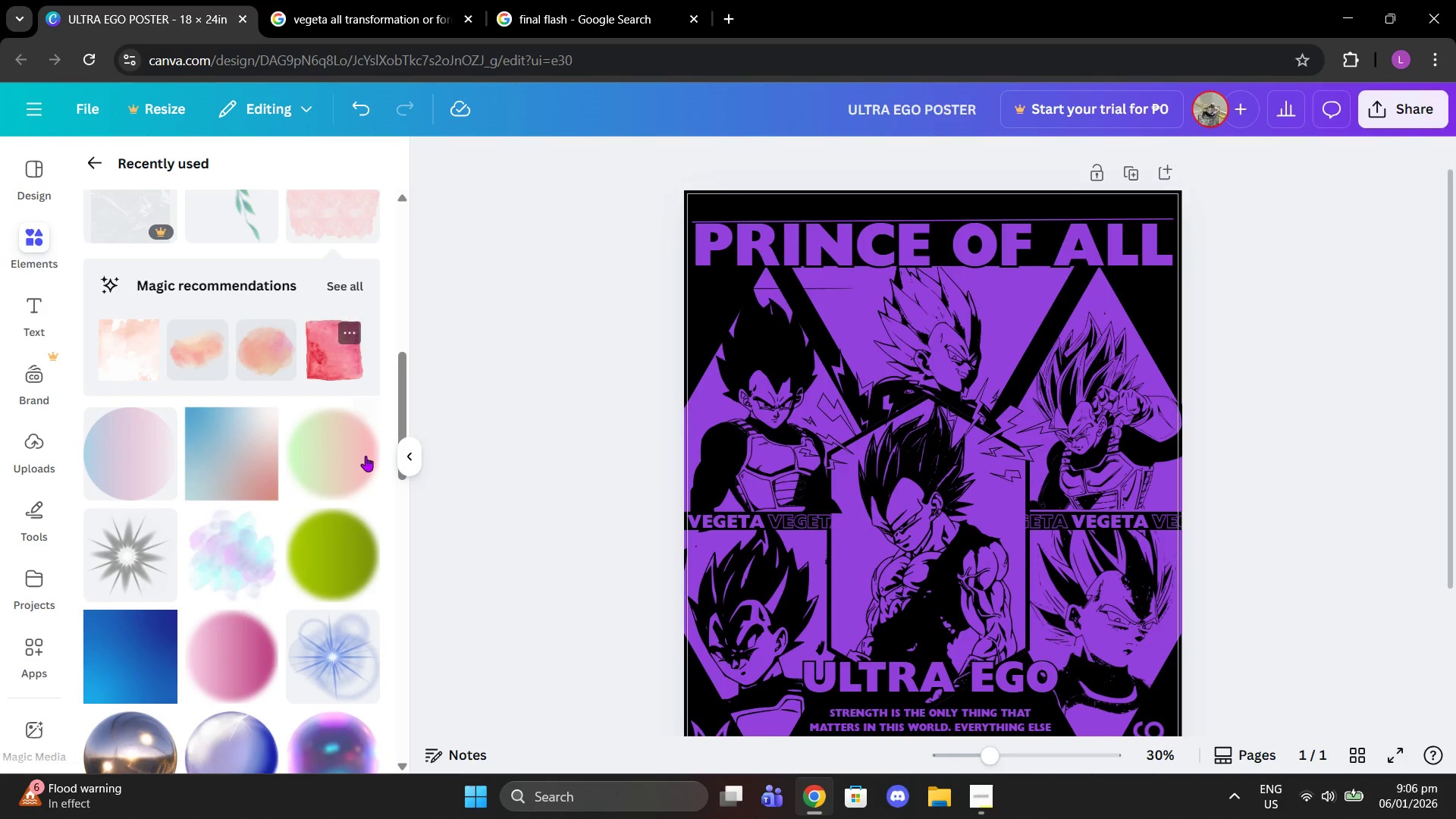 
left_click([326, 392])
 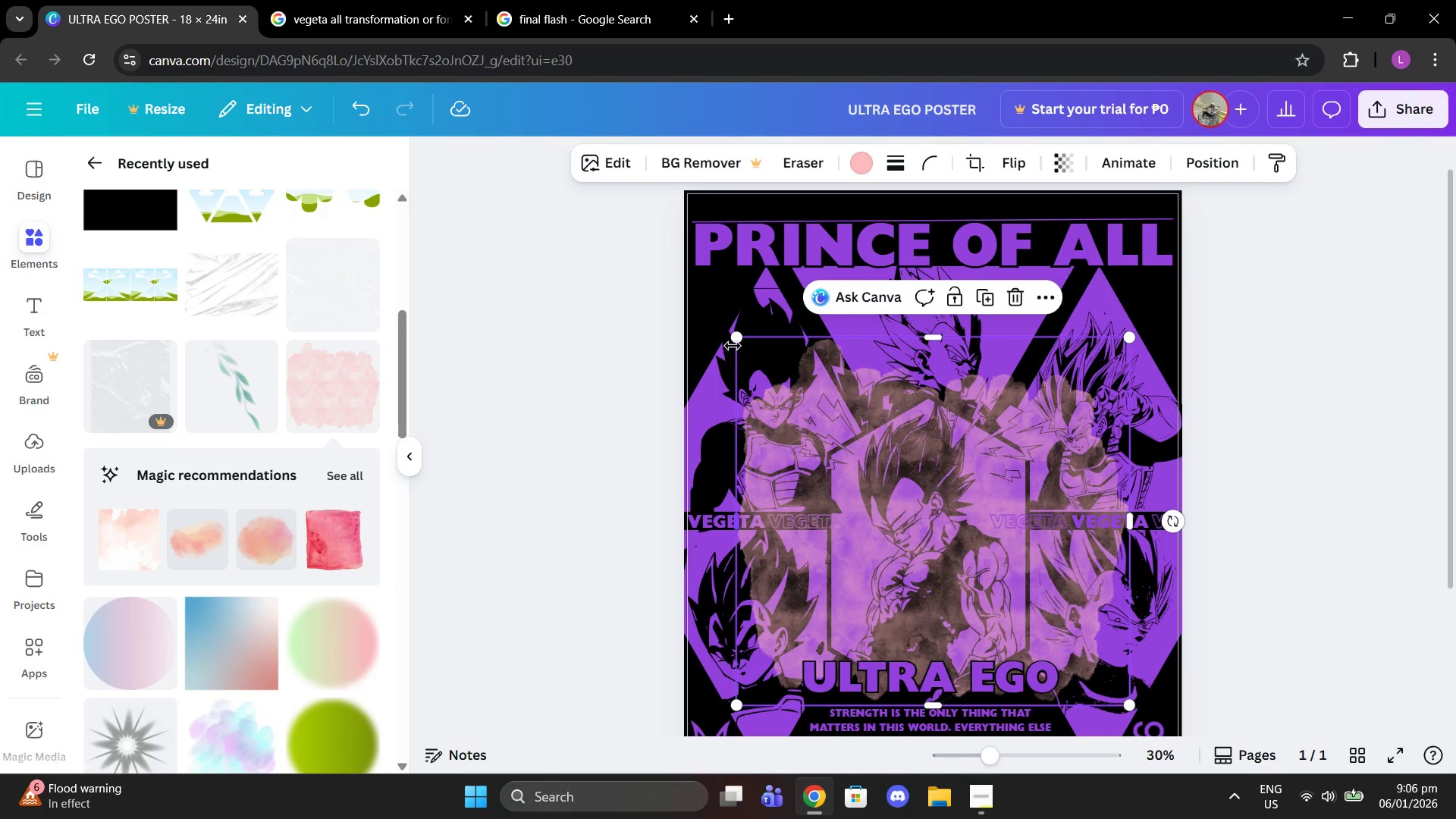 
scroll: coordinate [371, 494], scroll_direction: up, amount: 2.0
 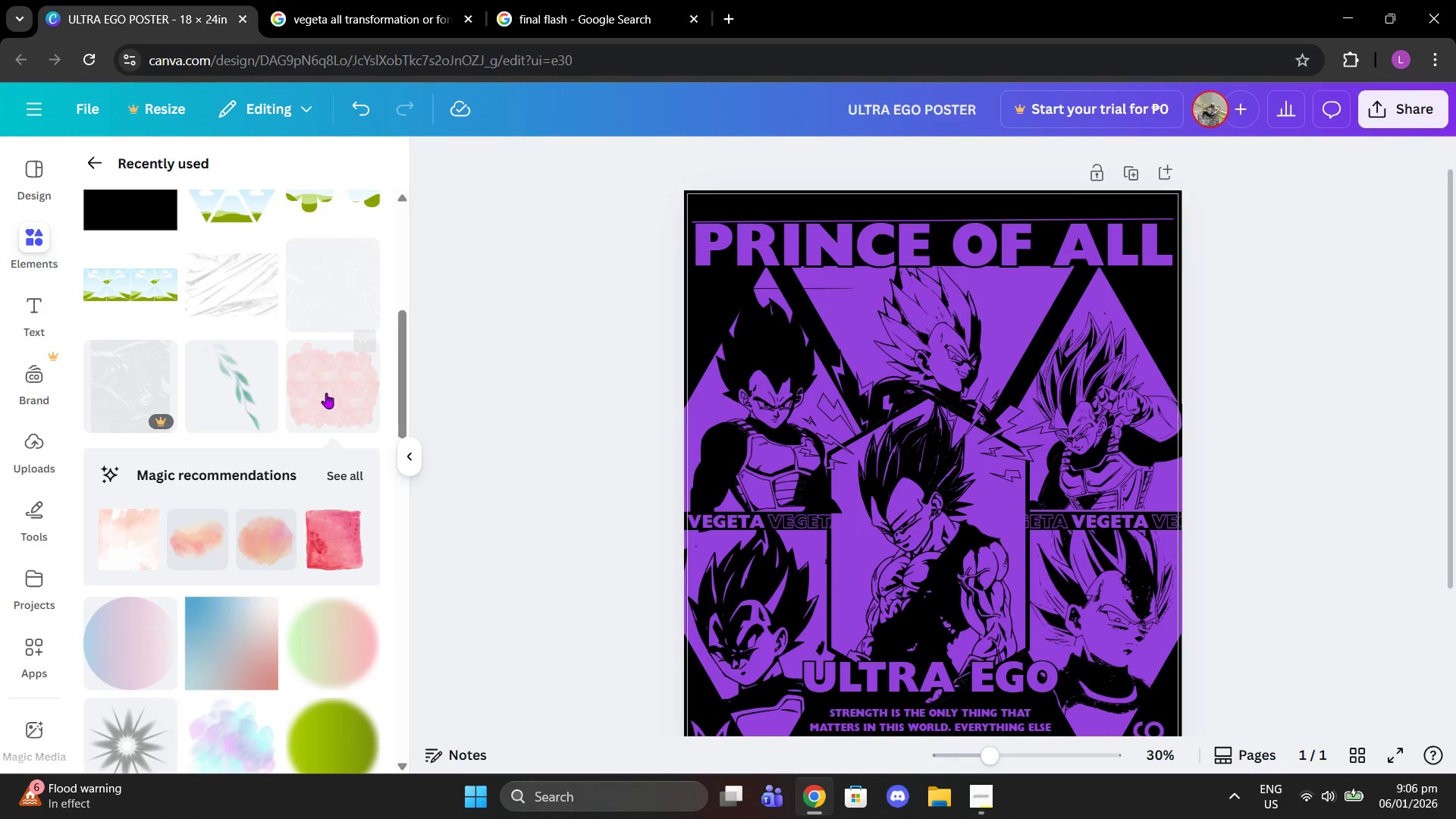 
left_click_drag(start_coordinate=[733, 338], to_coordinate=[753, 262])
 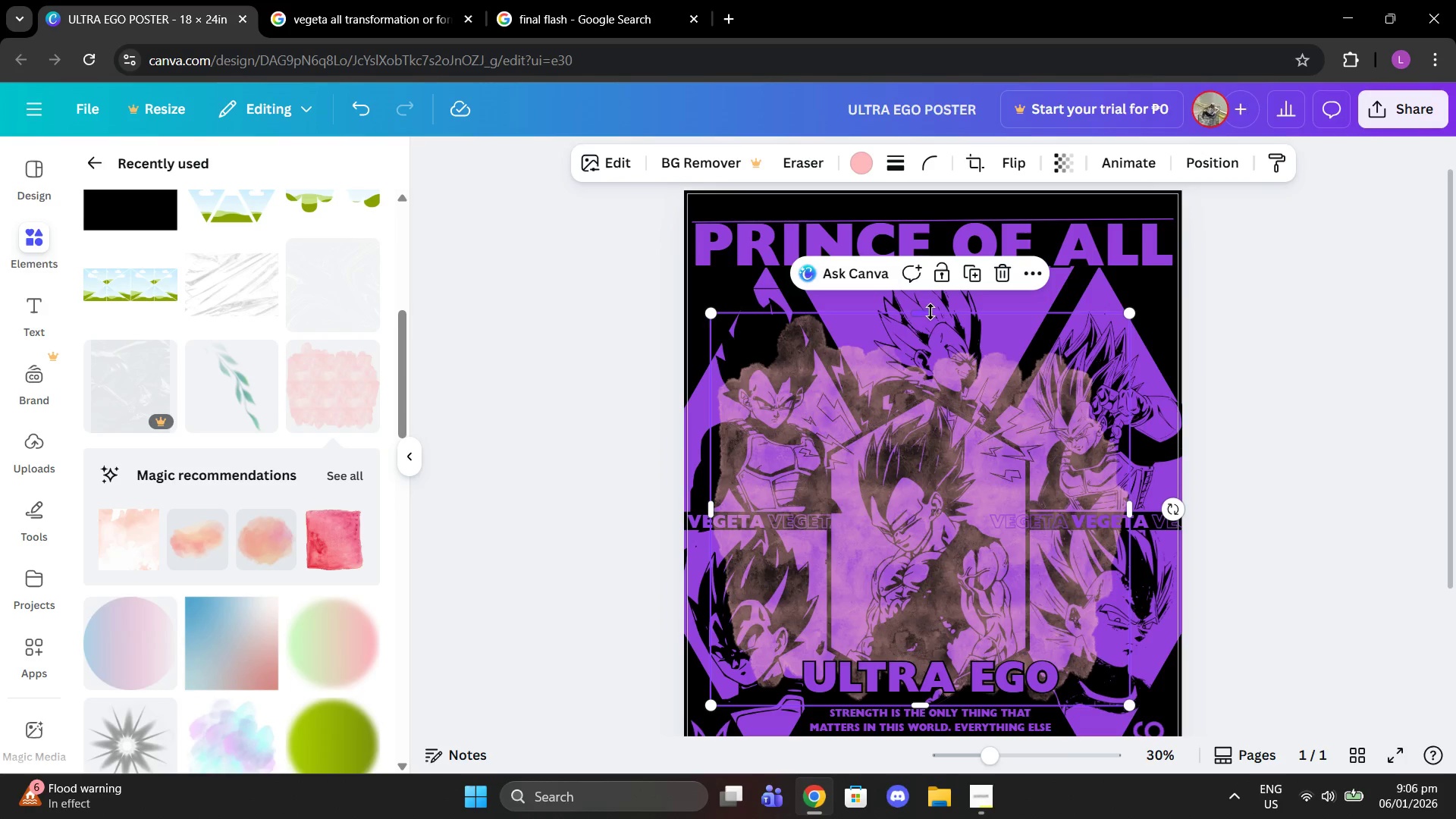 
left_click_drag(start_coordinate=[928, 312], to_coordinate=[915, 117])
 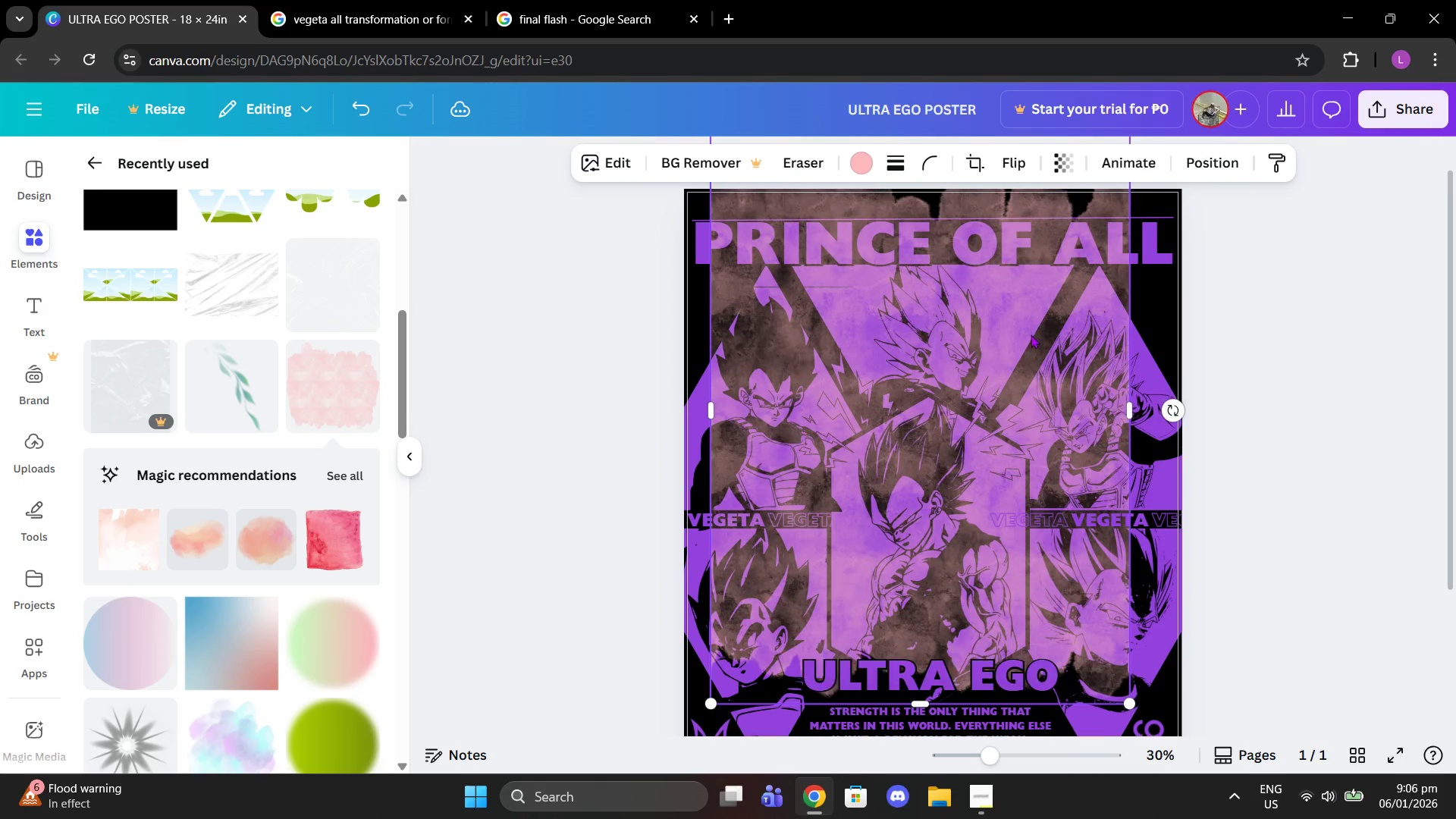 
scroll: coordinate [1031, 334], scroll_direction: down, amount: 2.0
 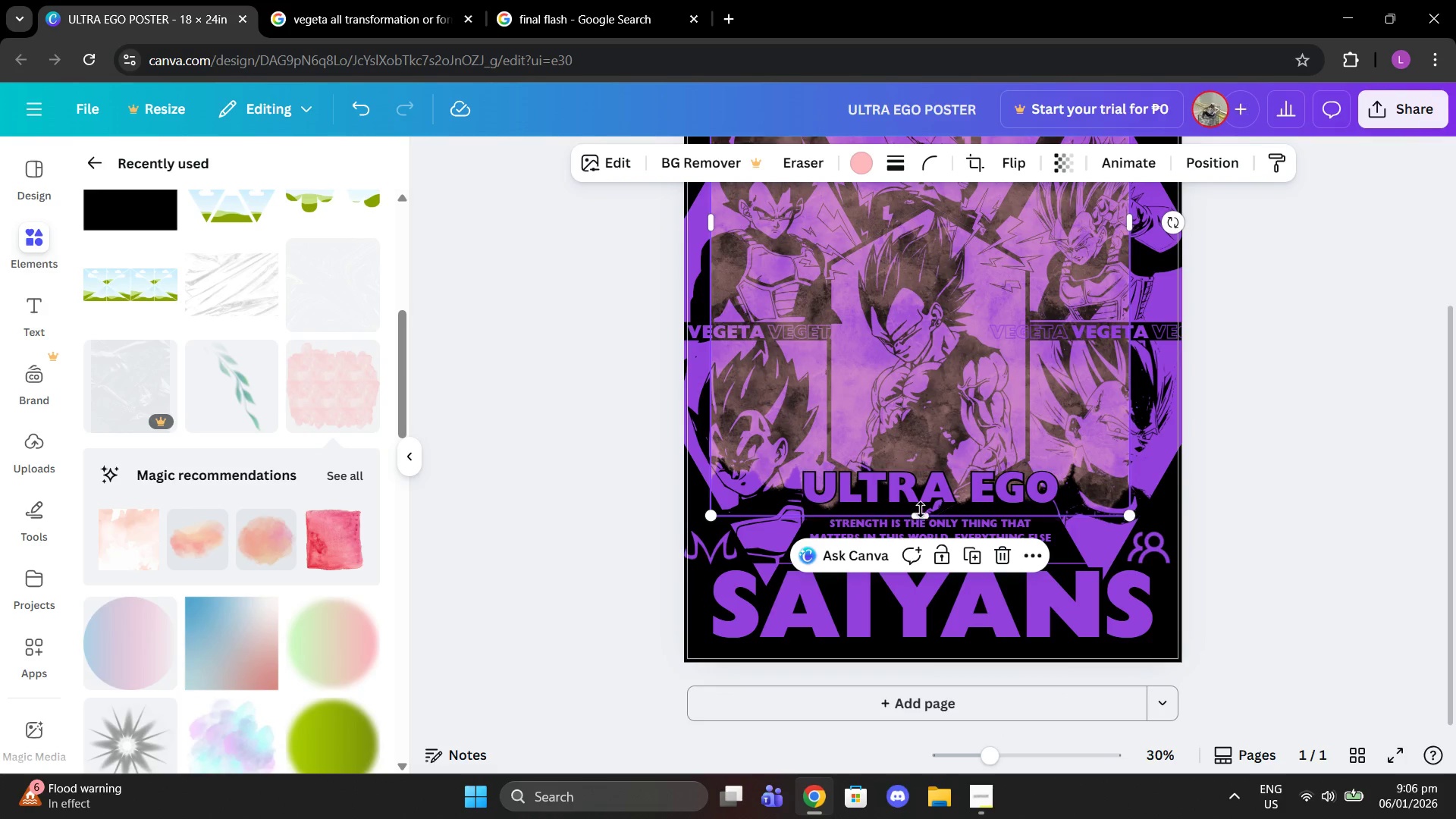 
left_click_drag(start_coordinate=[922, 516], to_coordinate=[934, 673])
 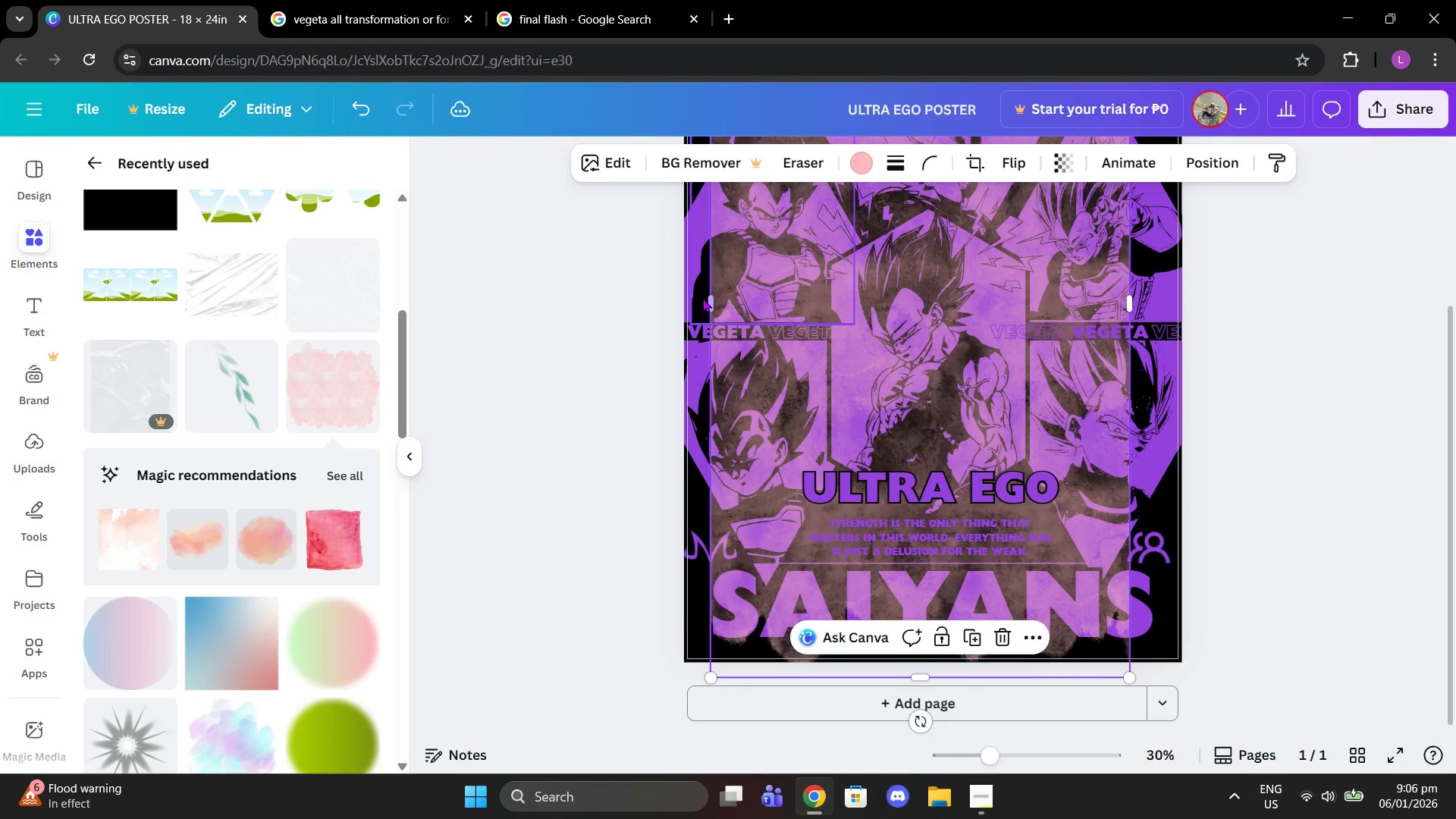 
left_click([702, 298])
 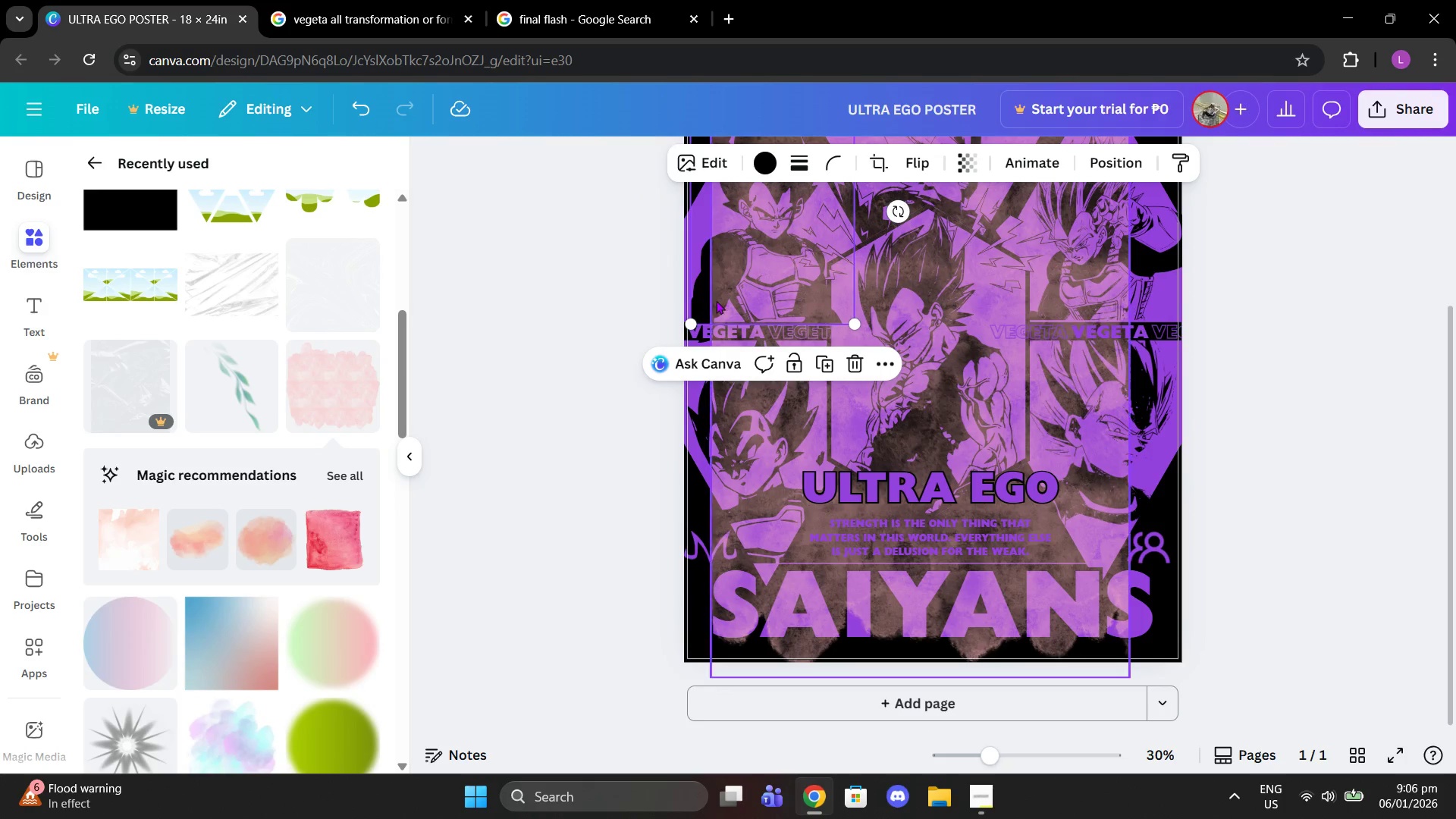 
left_click([722, 300])
 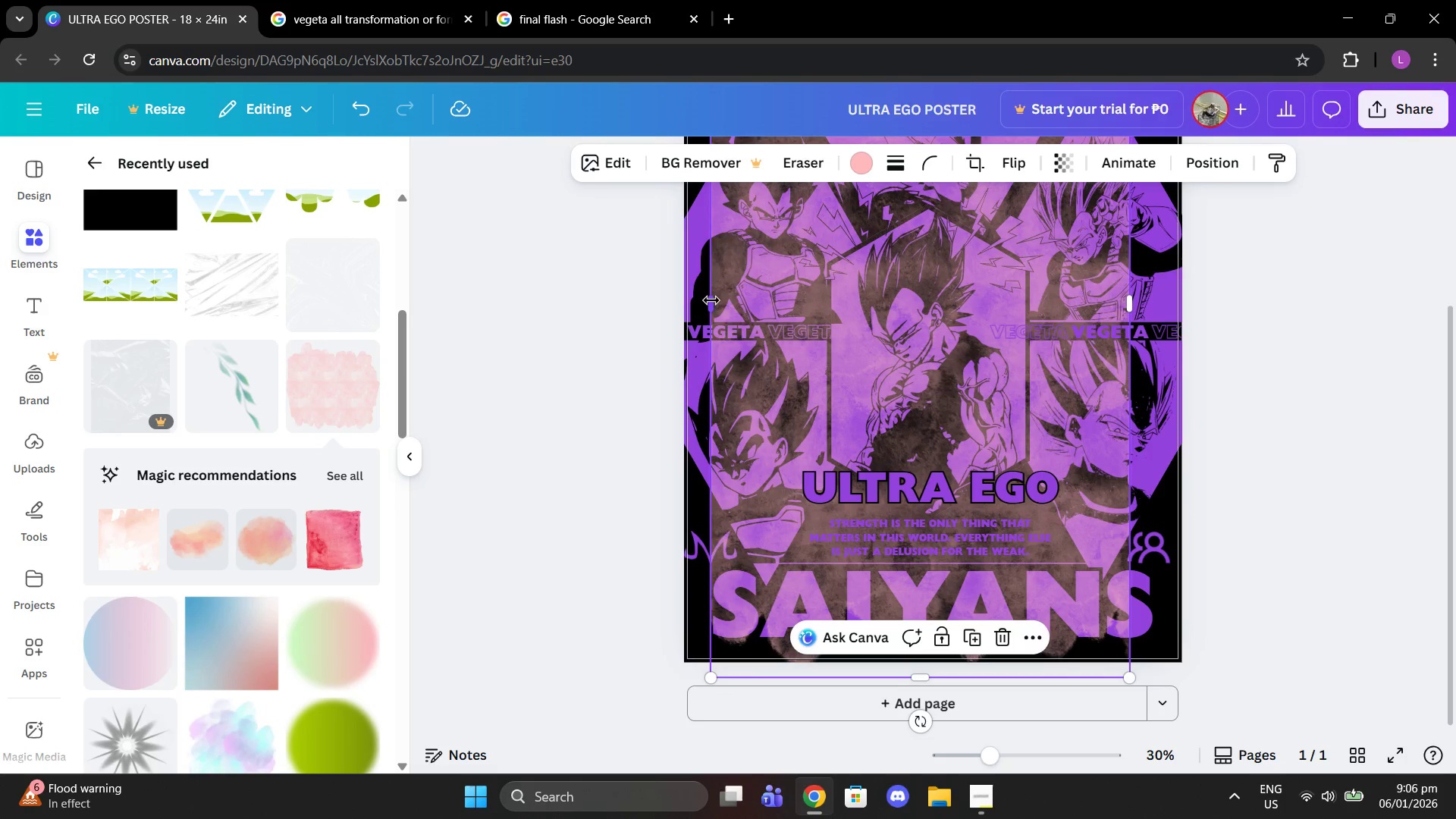 
left_click_drag(start_coordinate=[711, 300], to_coordinate=[654, 290])
 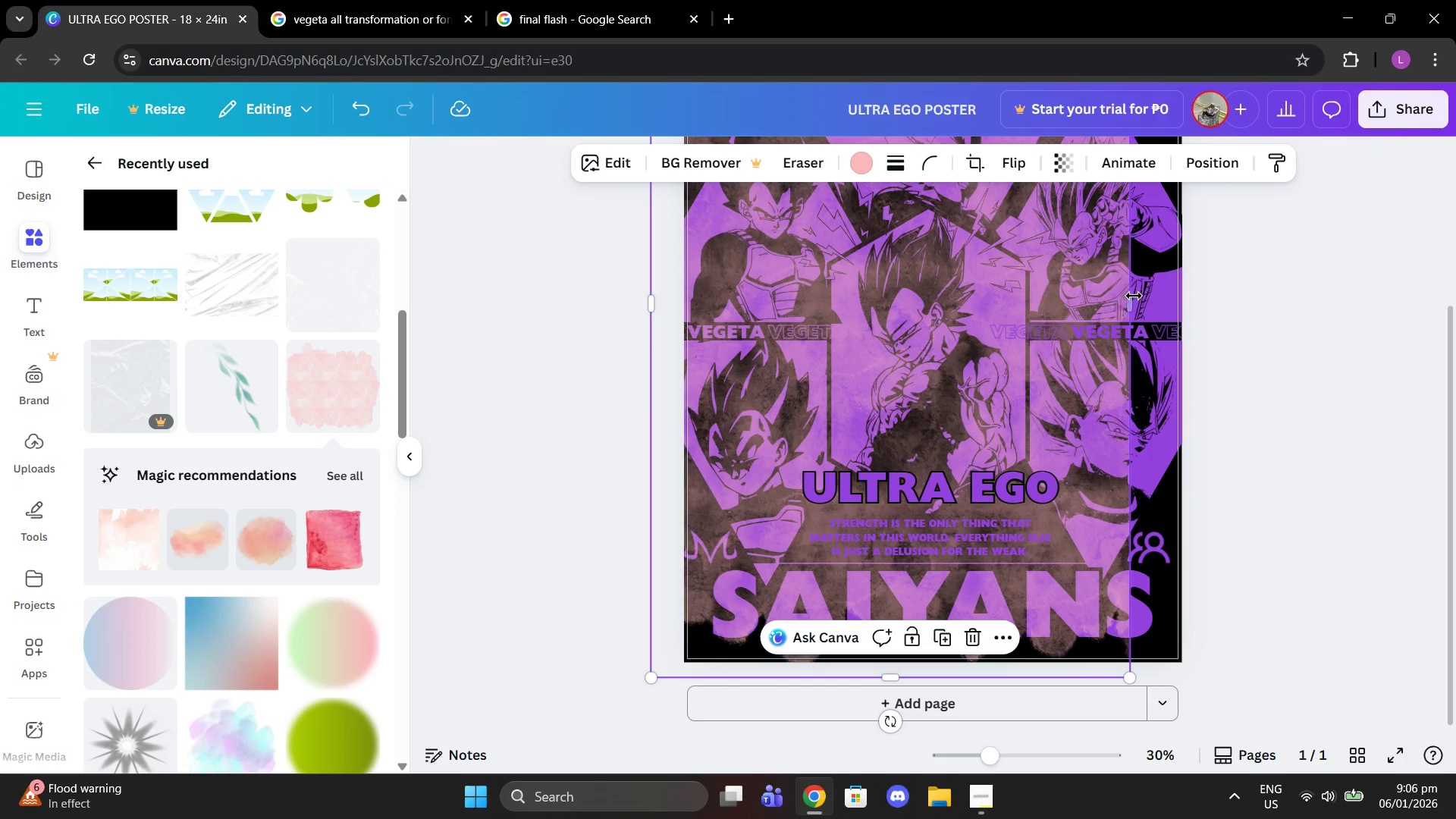 
left_click_drag(start_coordinate=[1134, 296], to_coordinate=[1218, 296])
 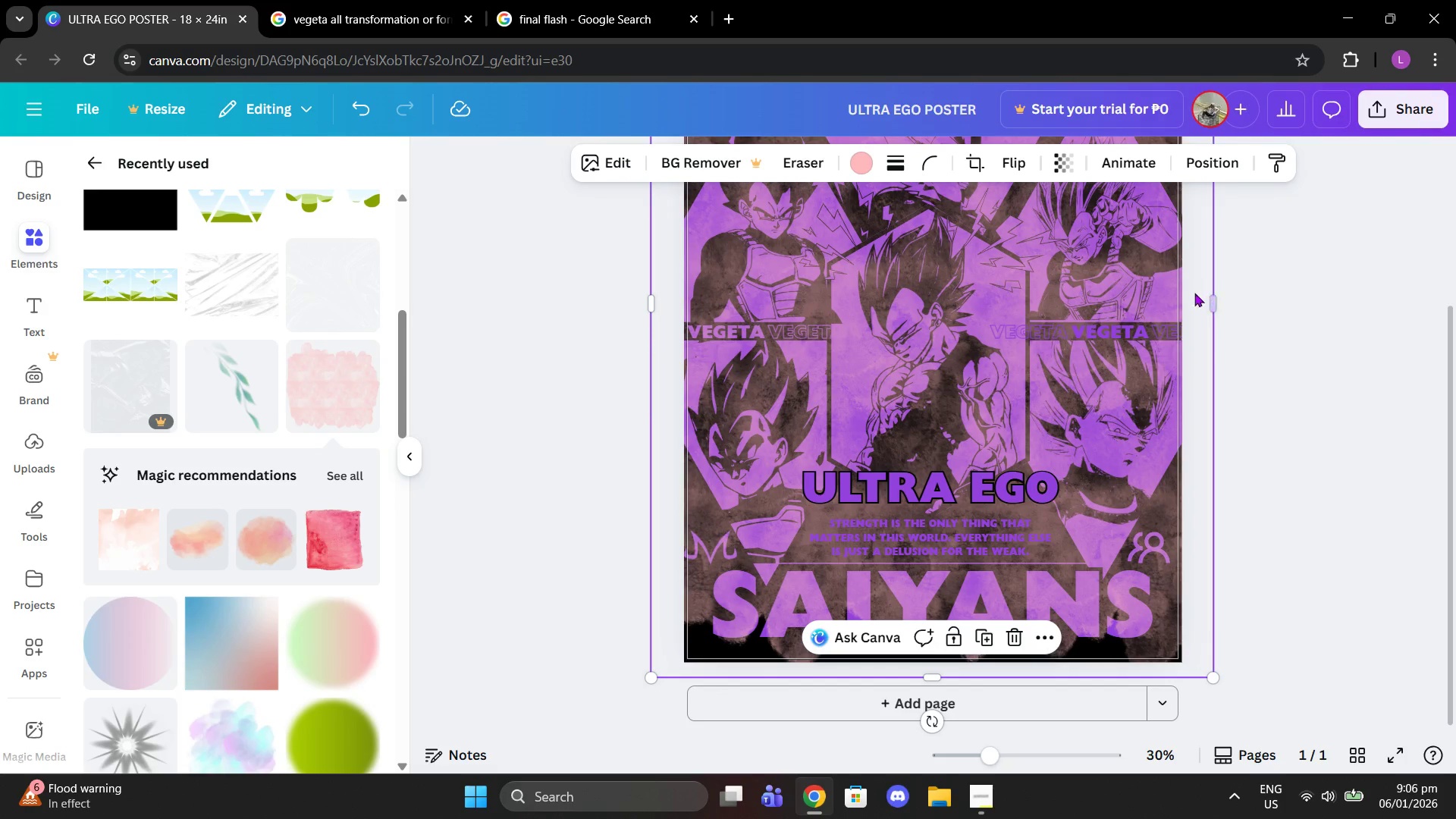 
scroll: coordinate [1035, 245], scroll_direction: up, amount: 3.0
 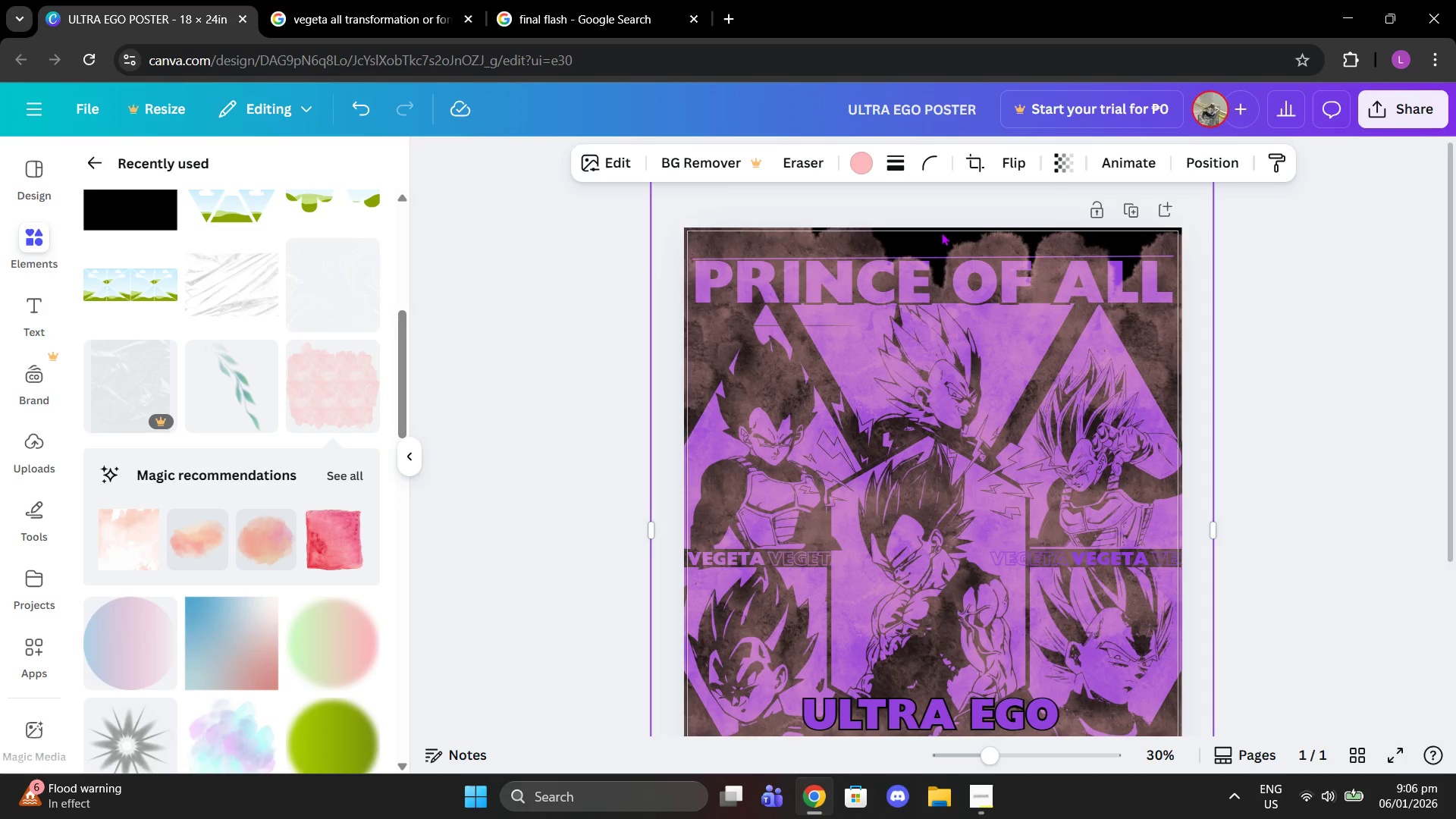 
left_click([941, 232])
 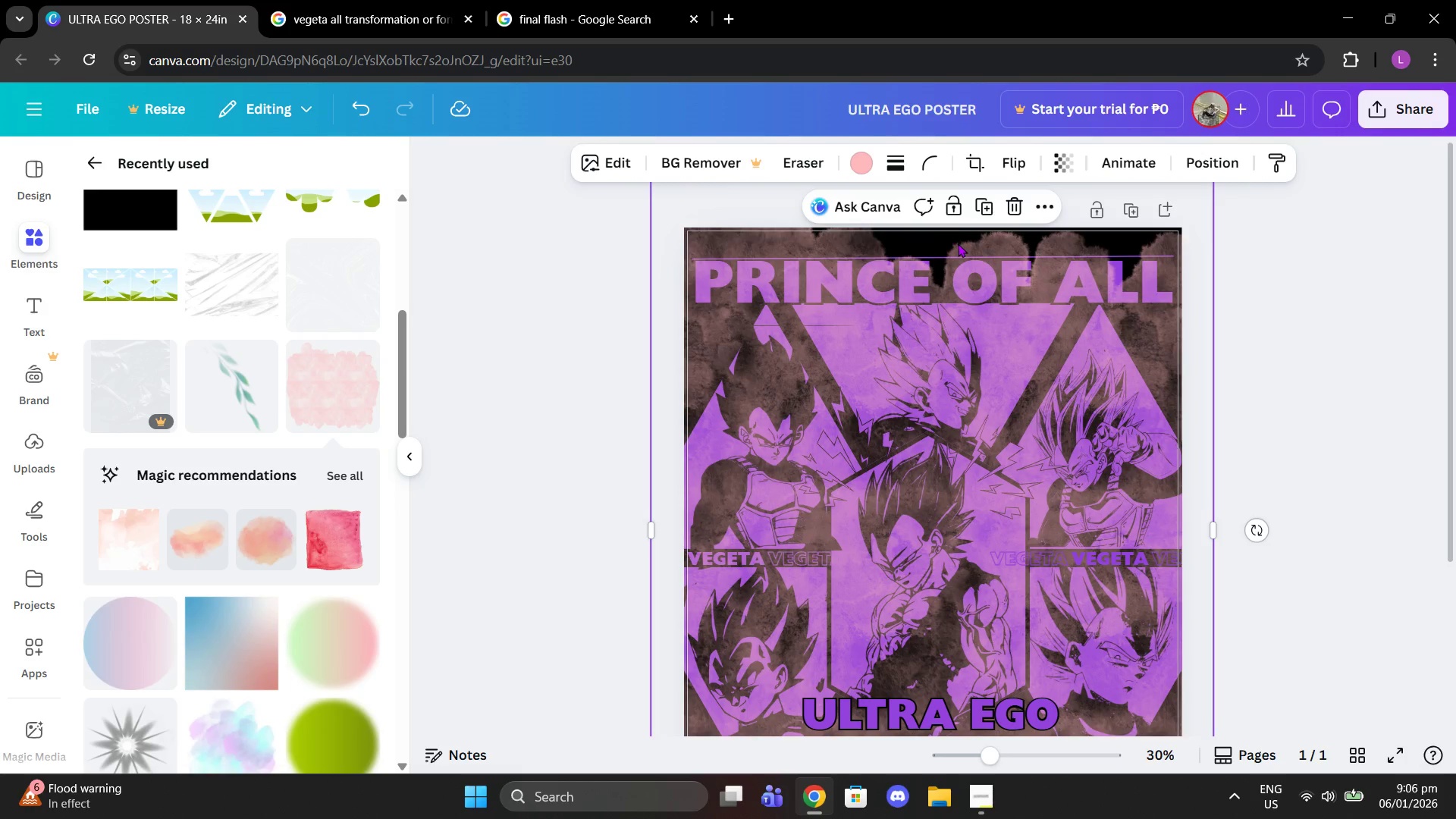 
scroll: coordinate [958, 243], scroll_direction: up, amount: 2.0
 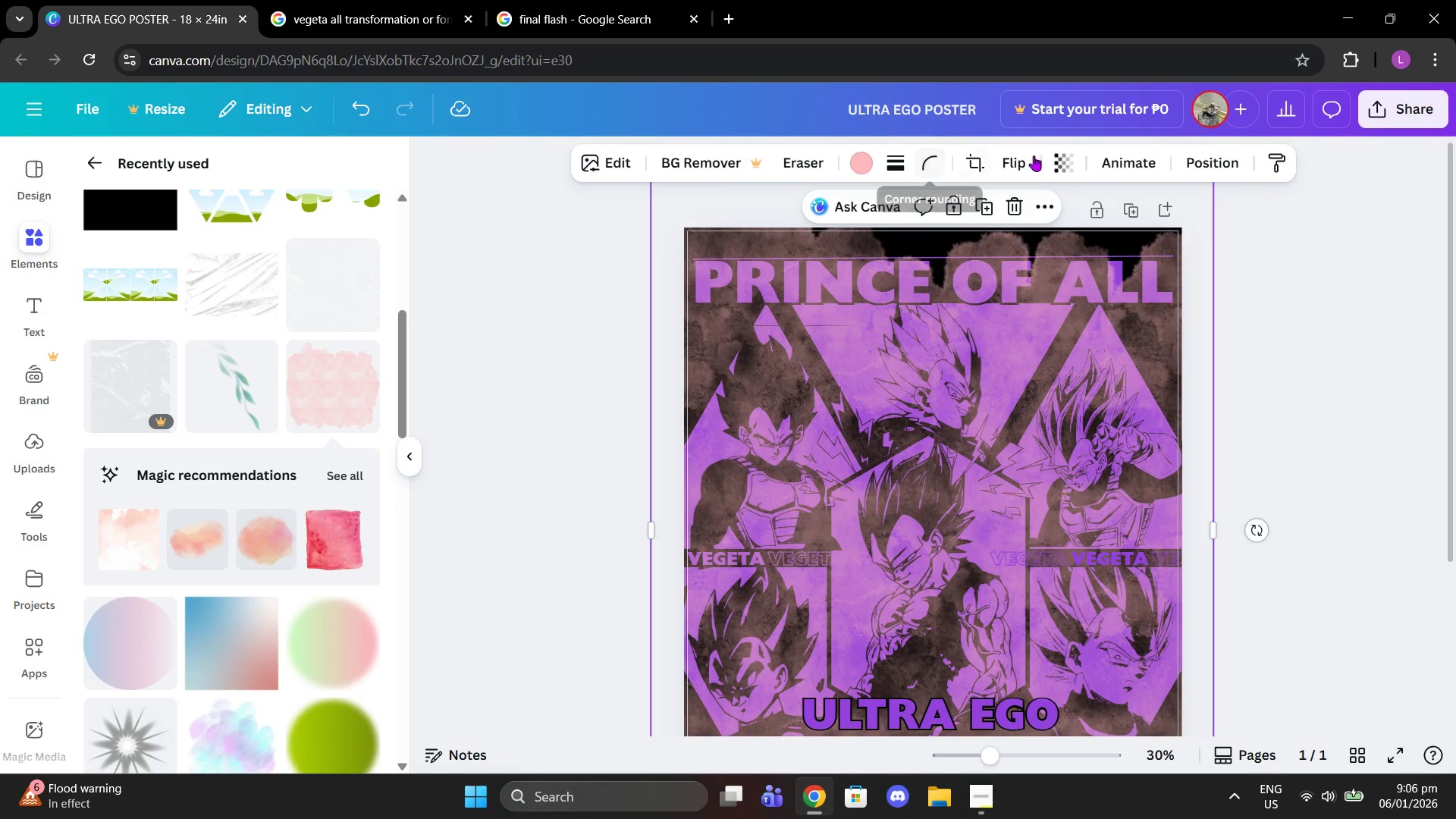 
left_click([1073, 155])
 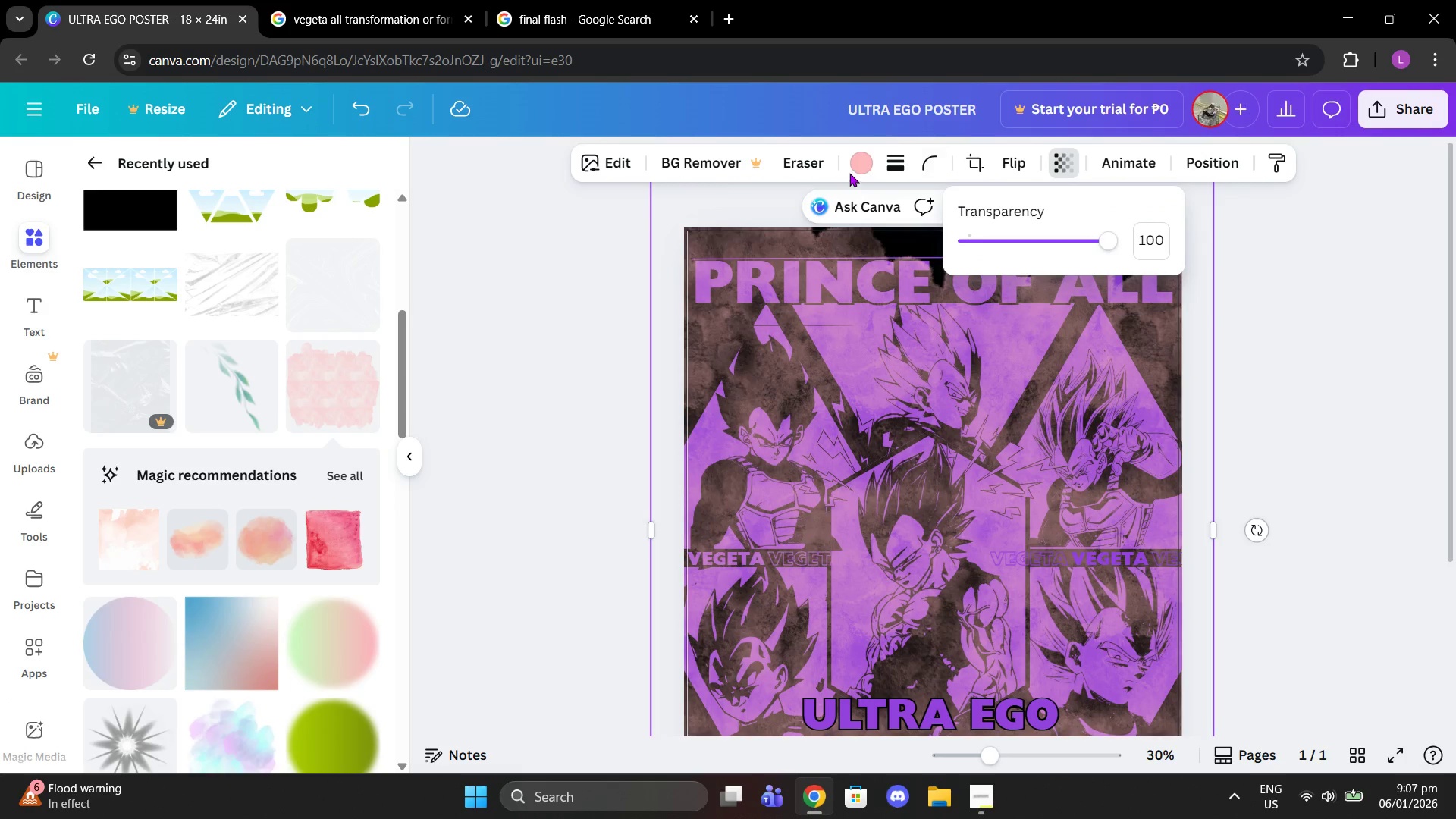 
left_click([867, 165])
 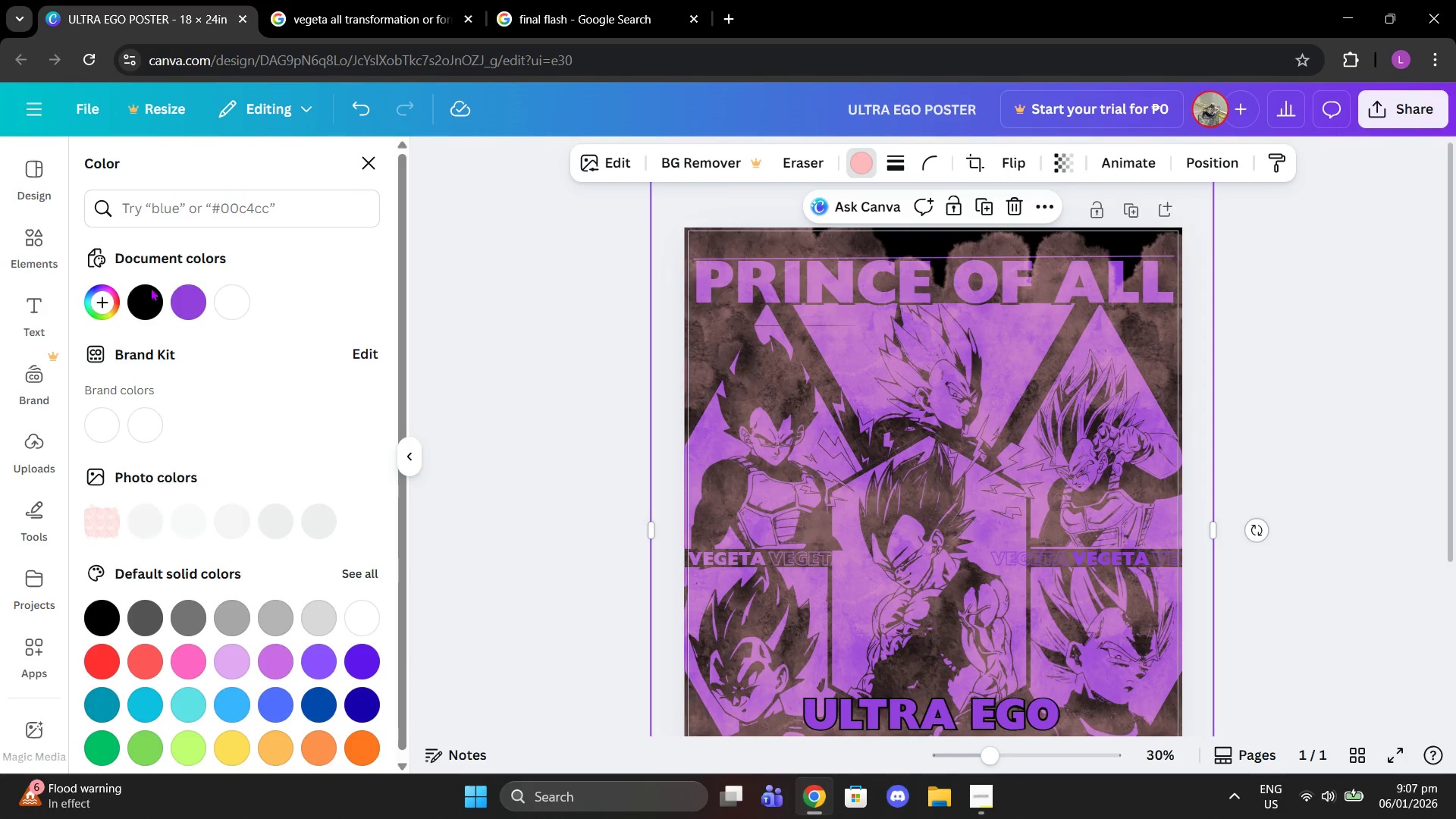 
left_click([135, 295])
 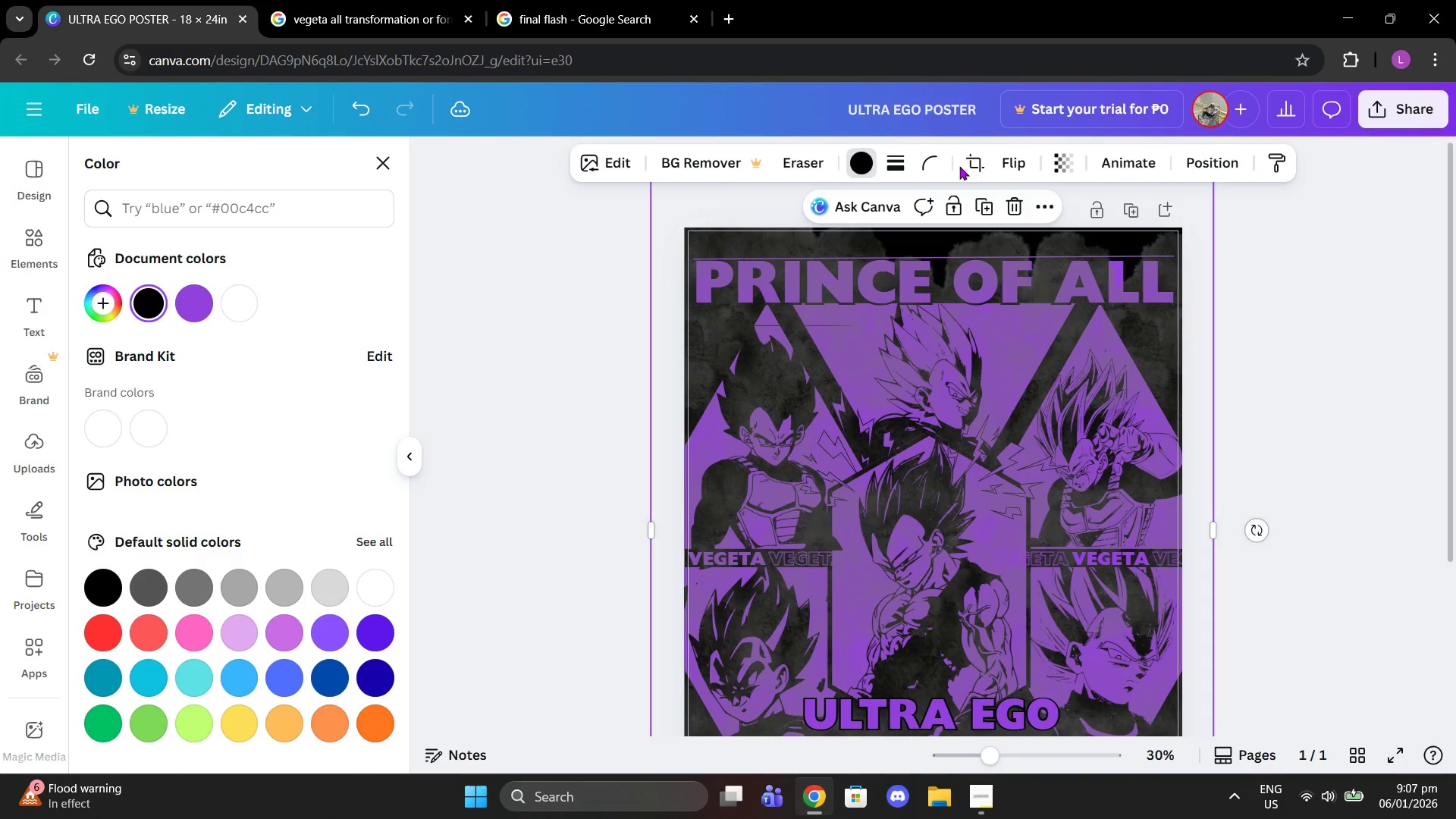 
left_click([1060, 162])
 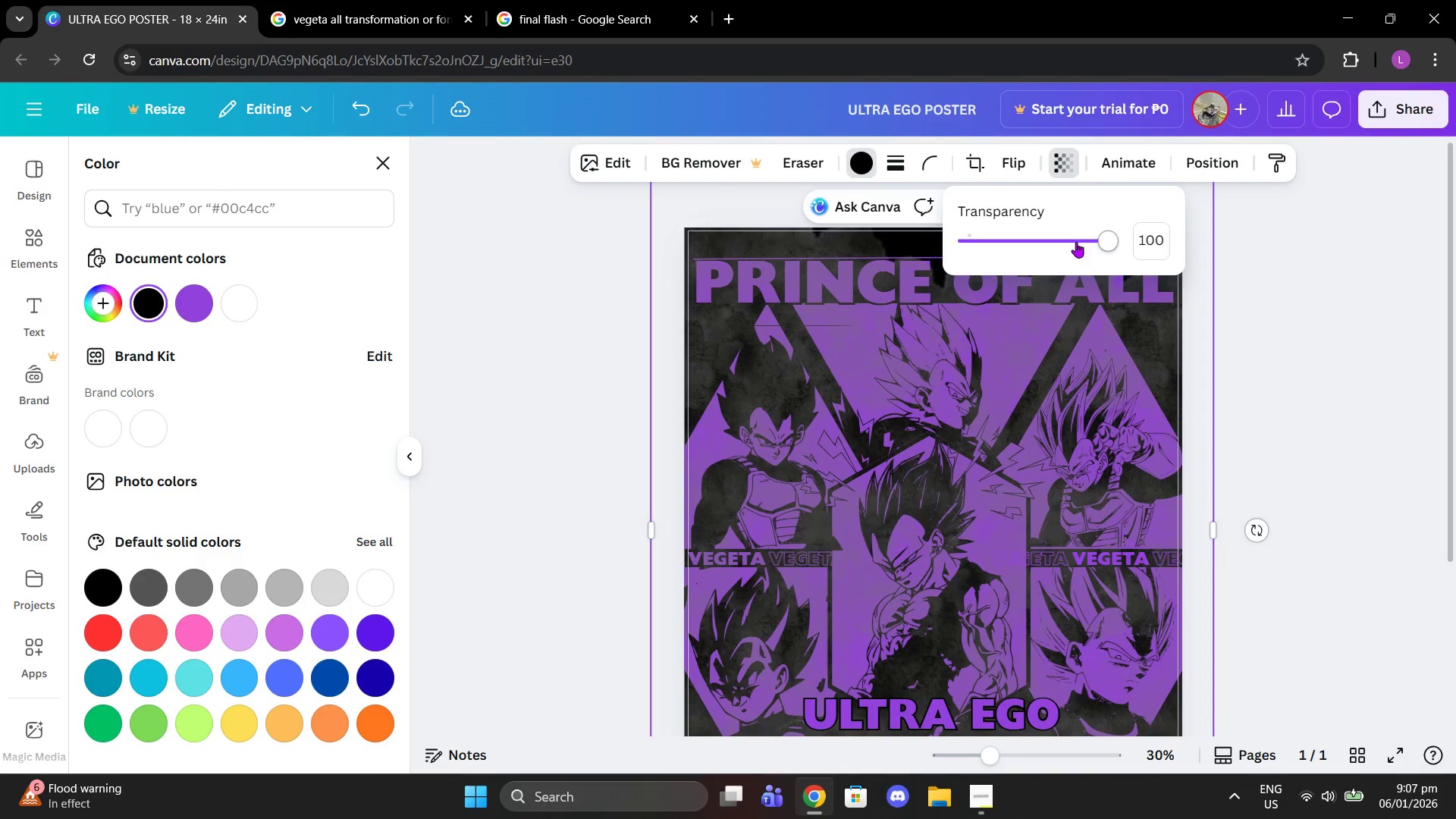 
left_click_drag(start_coordinate=[1077, 243], to_coordinate=[1001, 240])
 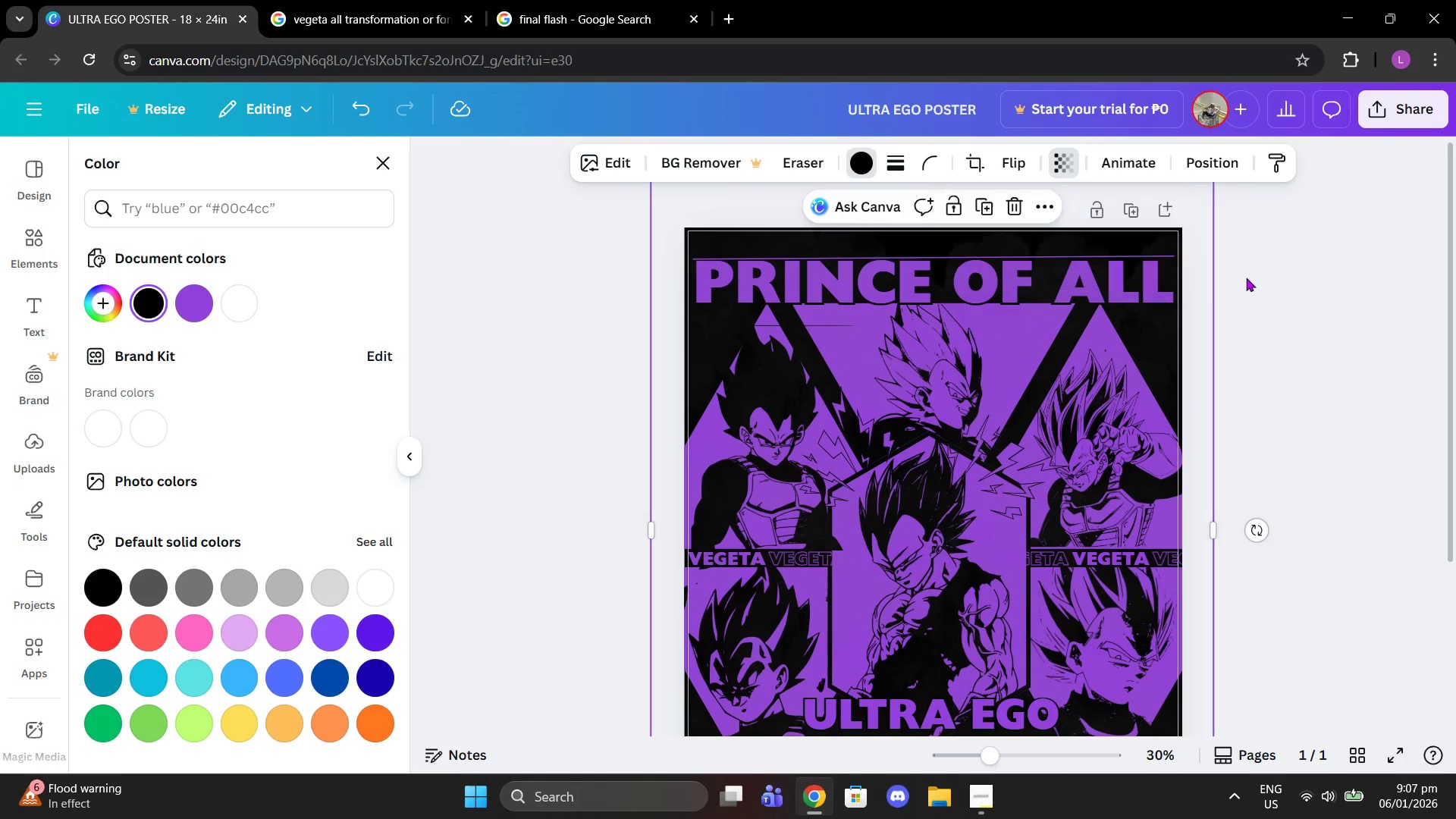 
left_click([1246, 278])
 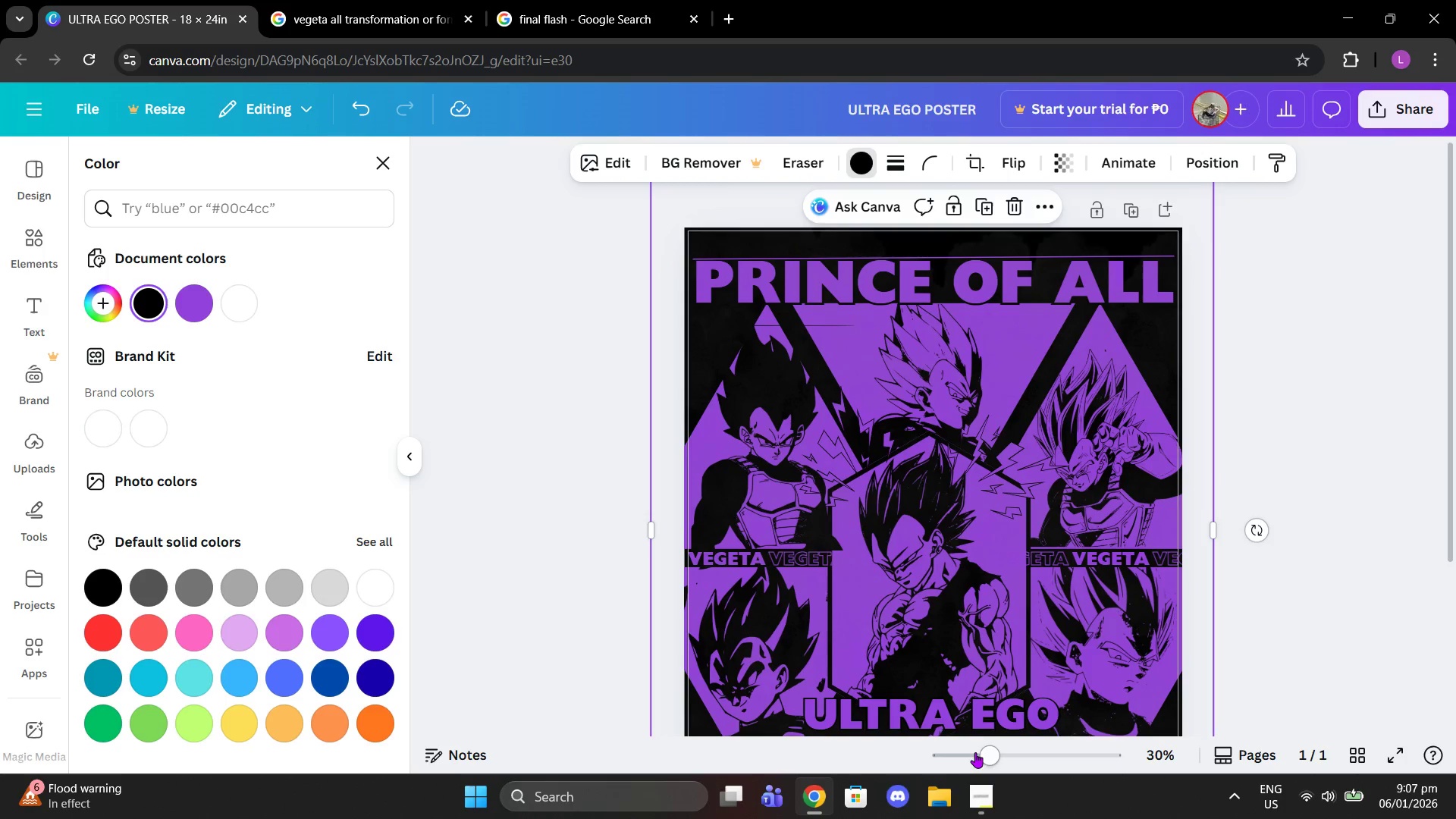 
left_click_drag(start_coordinate=[984, 755], to_coordinate=[1050, 753])
 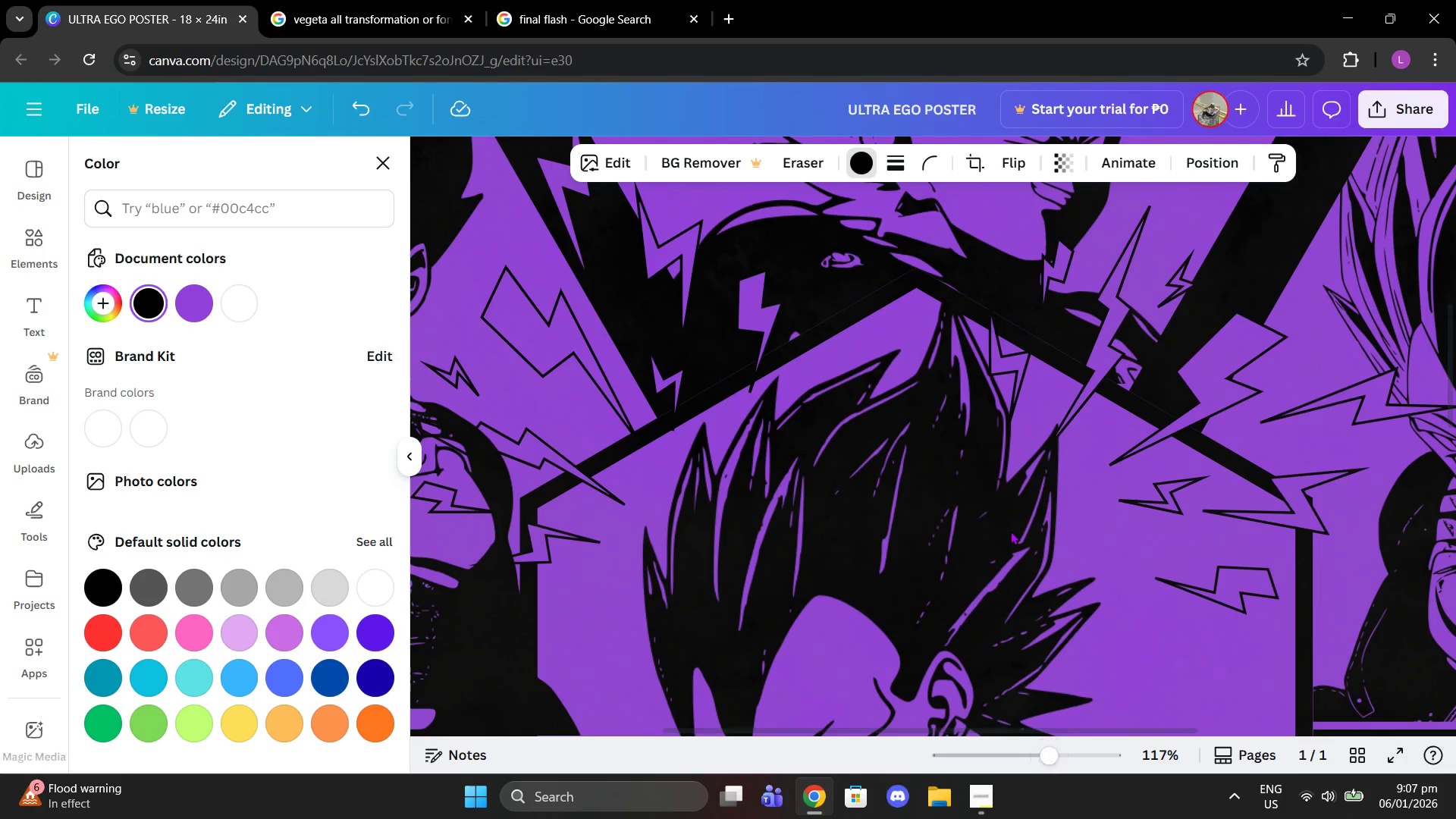 
left_click([1010, 531])
 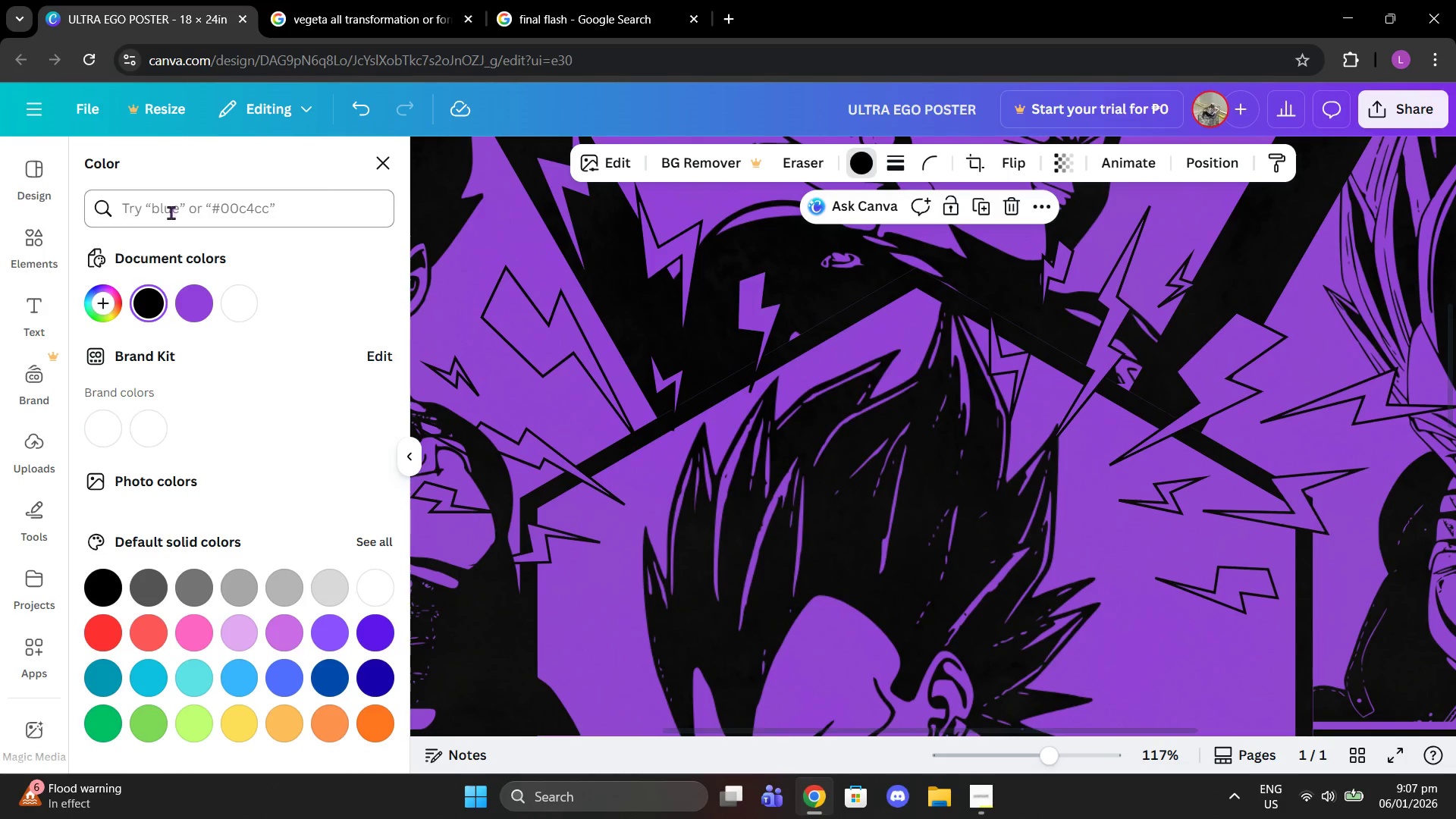 
left_click([392, 162])
 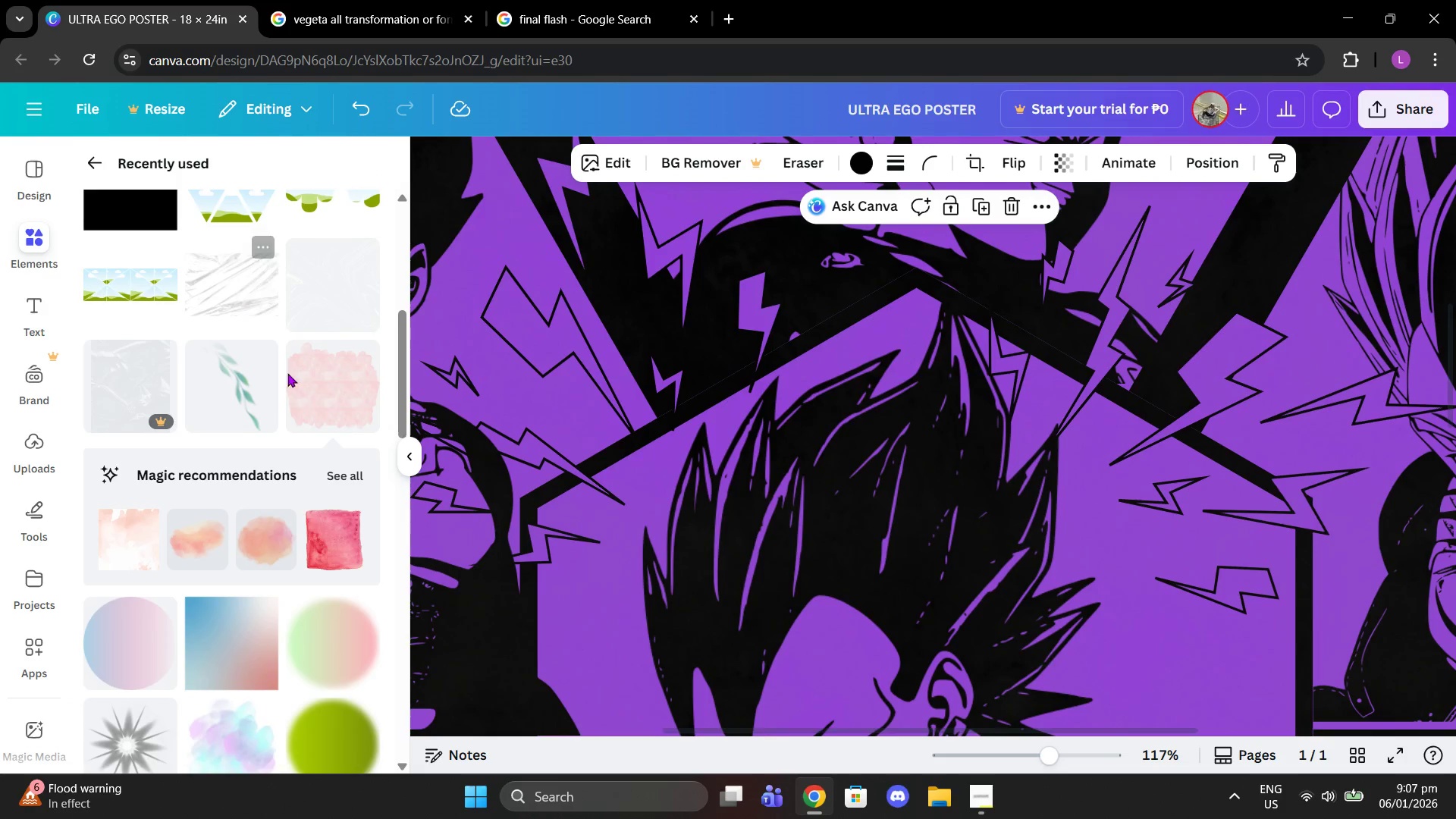 
scroll: coordinate [330, 513], scroll_direction: down, amount: 8.0
 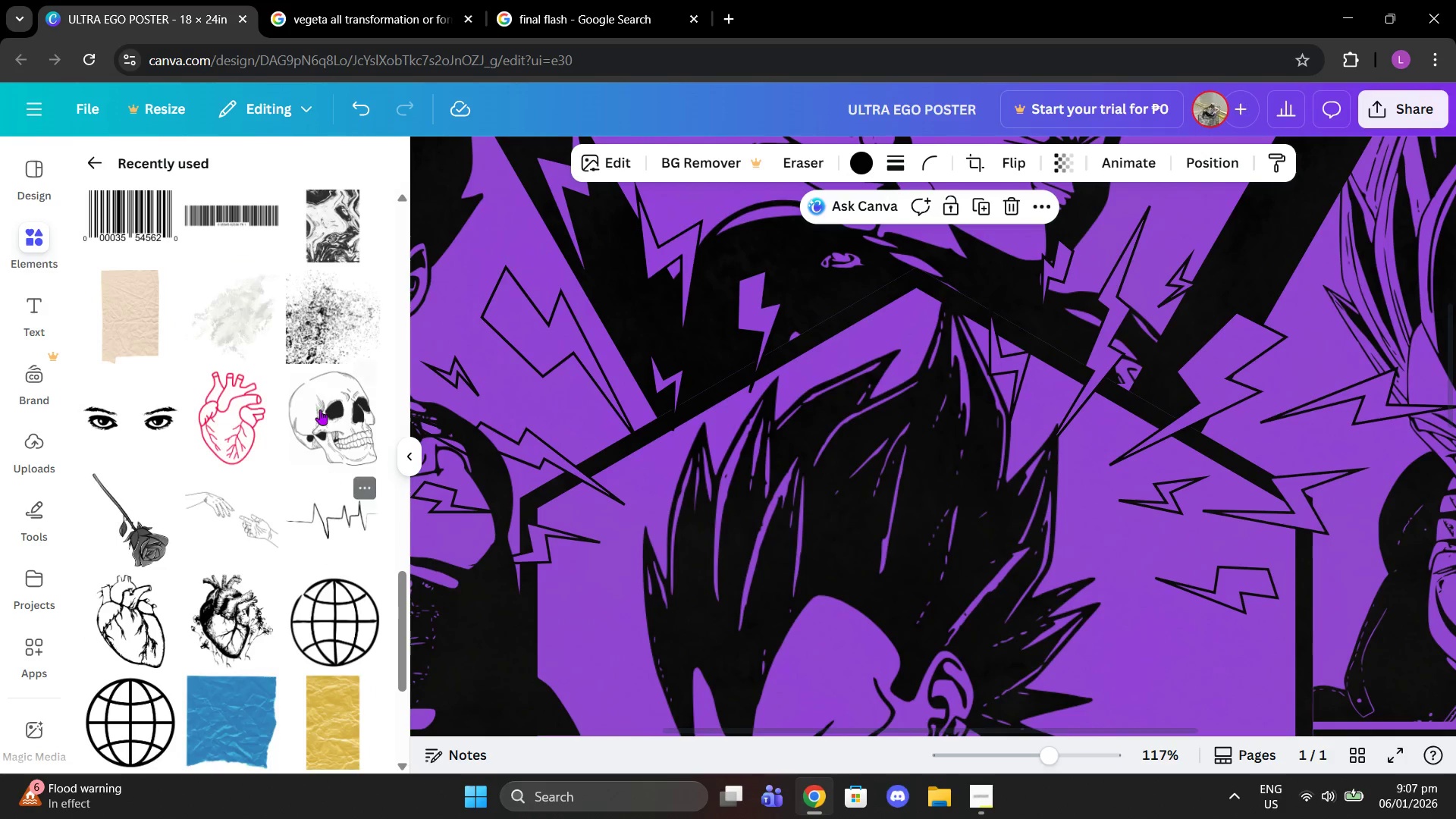 
left_click([316, 339])
 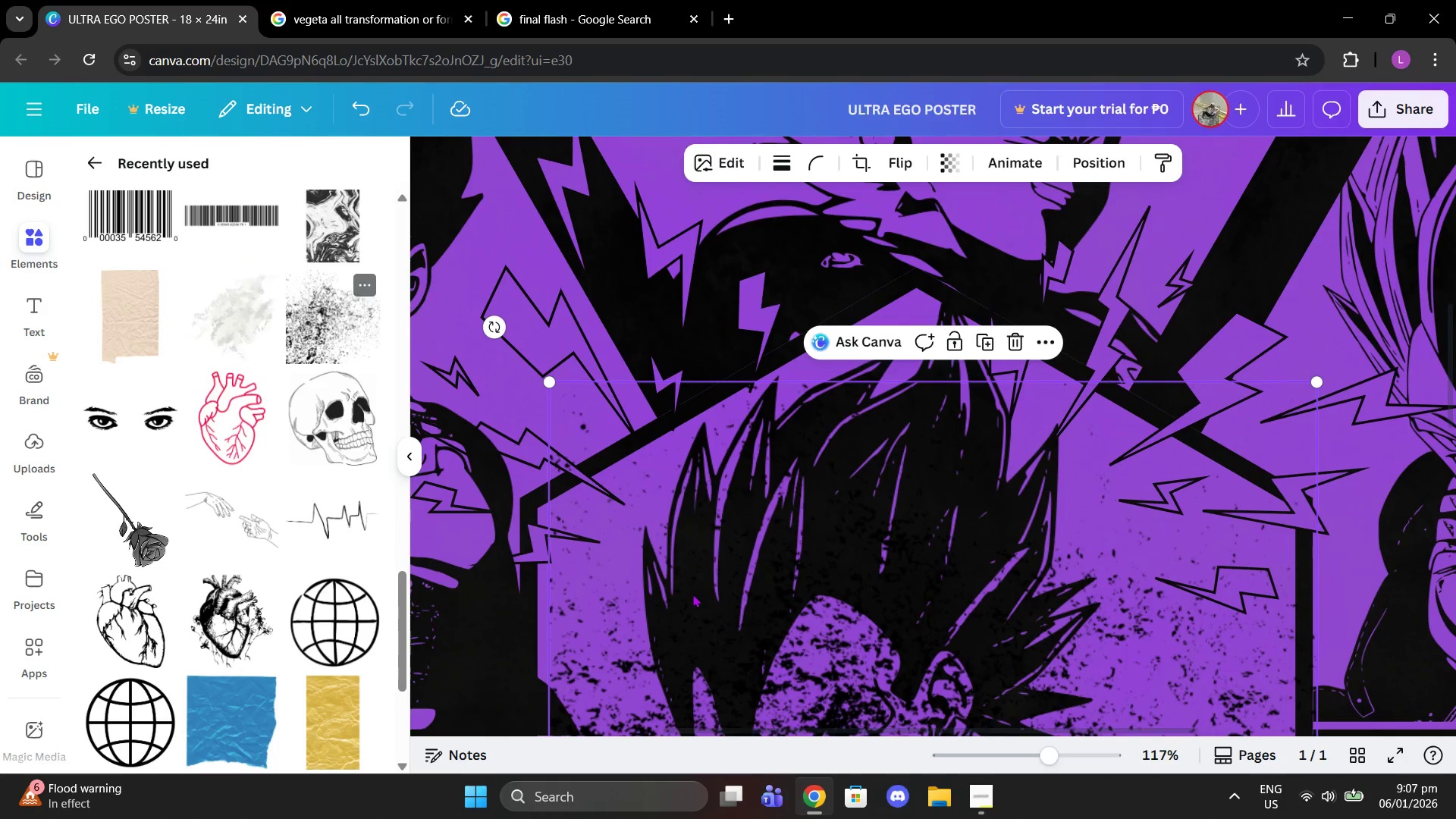 
left_click_drag(start_coordinate=[708, 612], to_coordinate=[676, 540])
 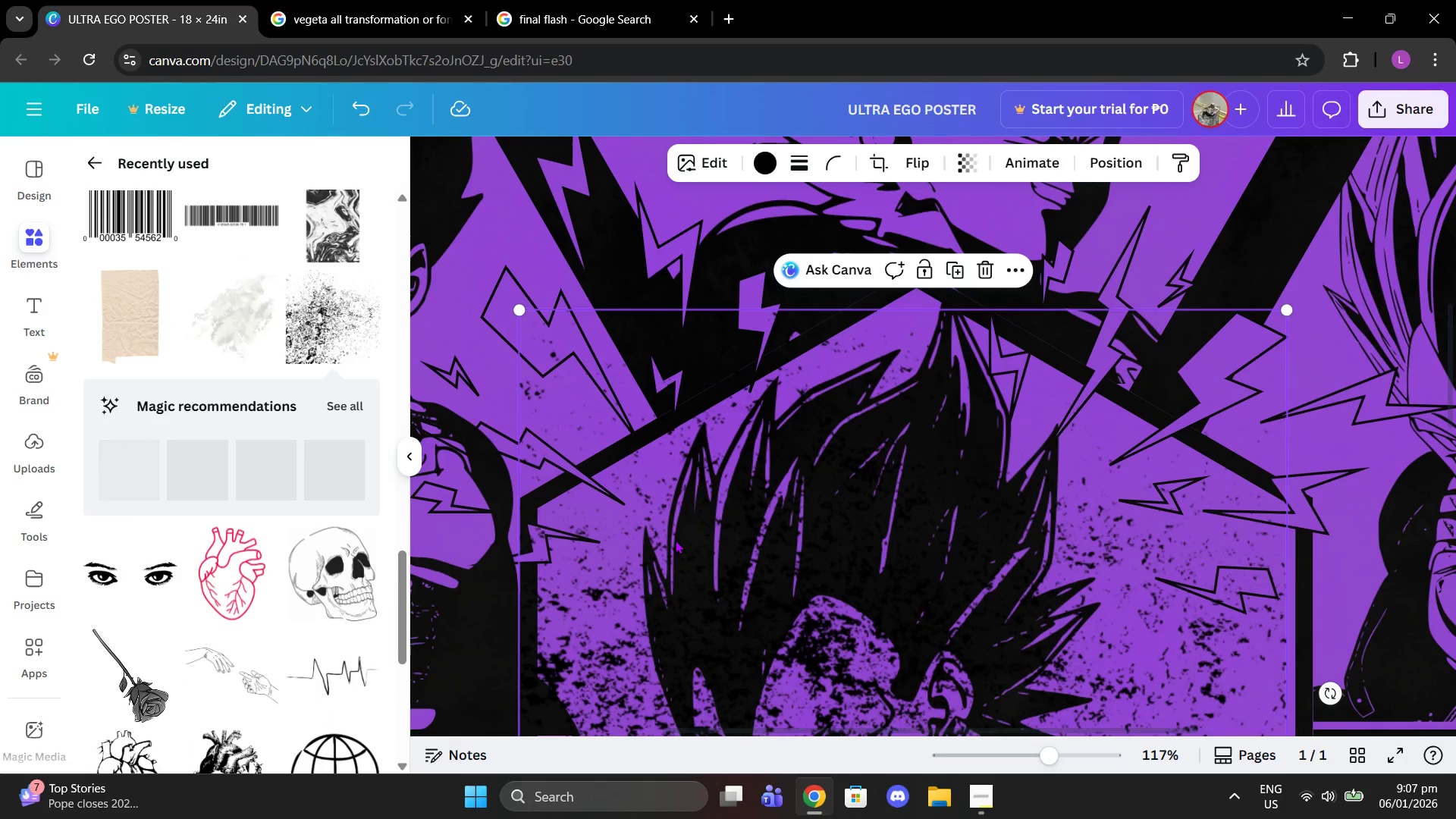 
key(Delete)
 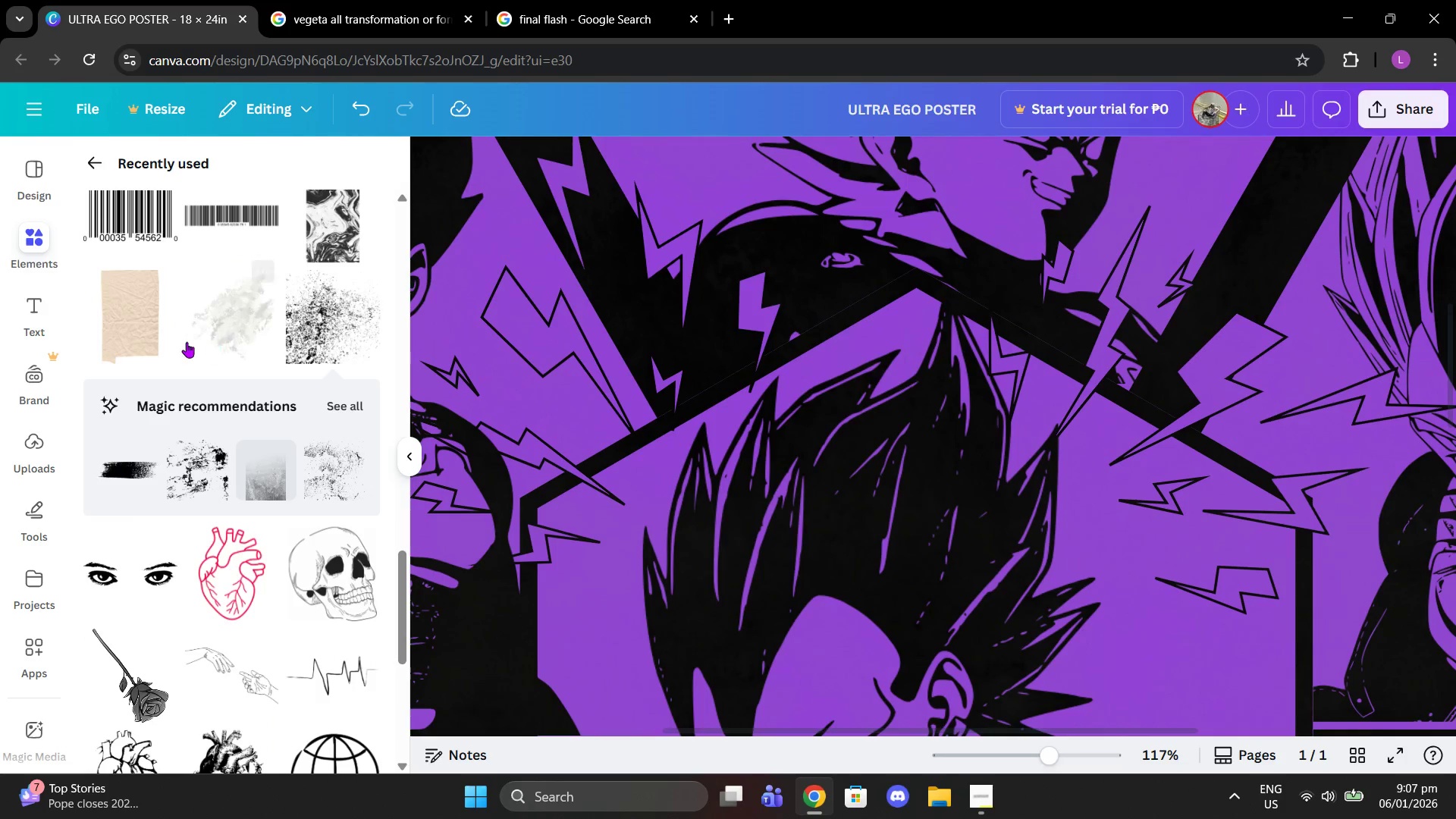 
left_click([187, 342])
 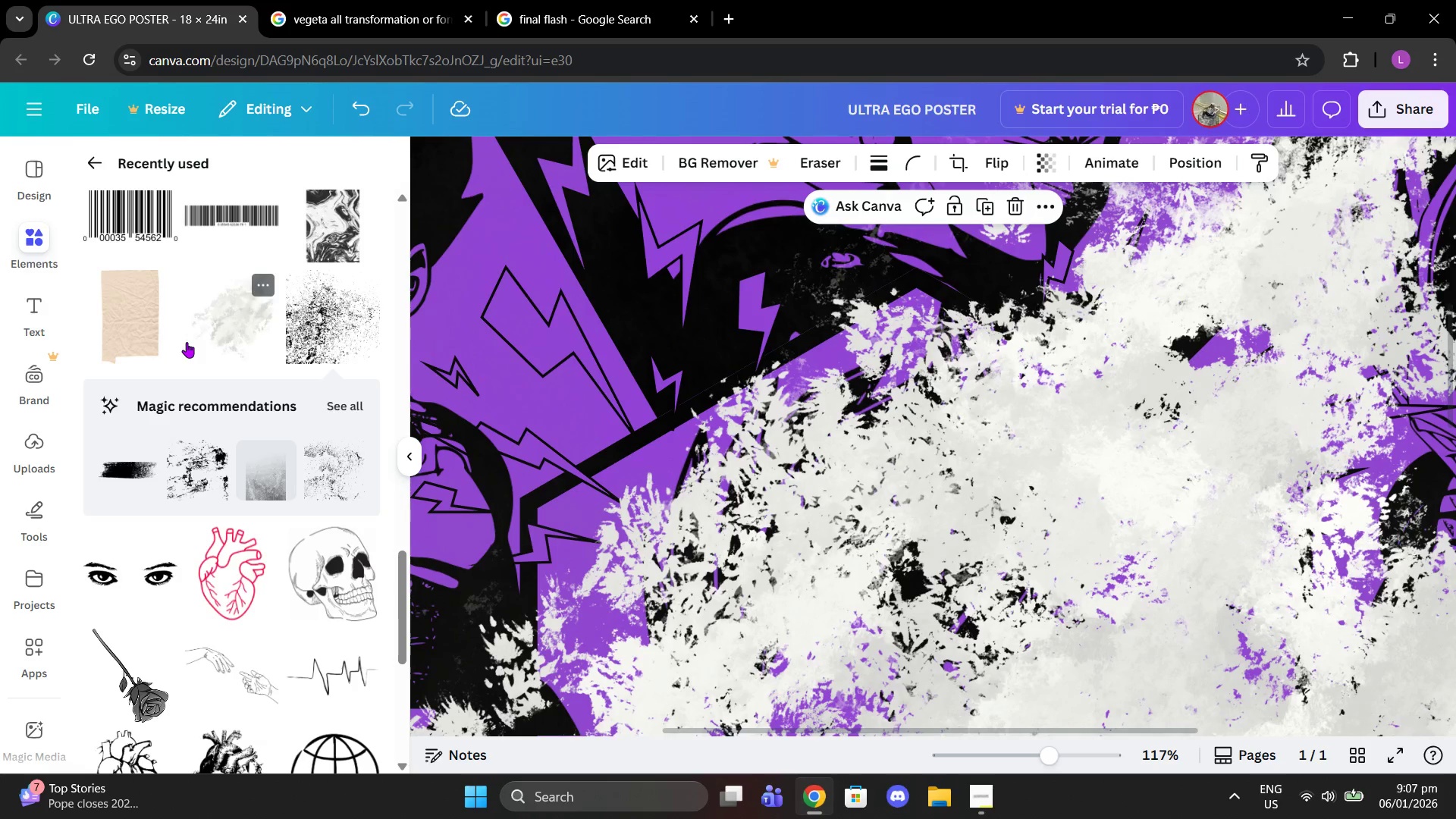 
key(Delete)
 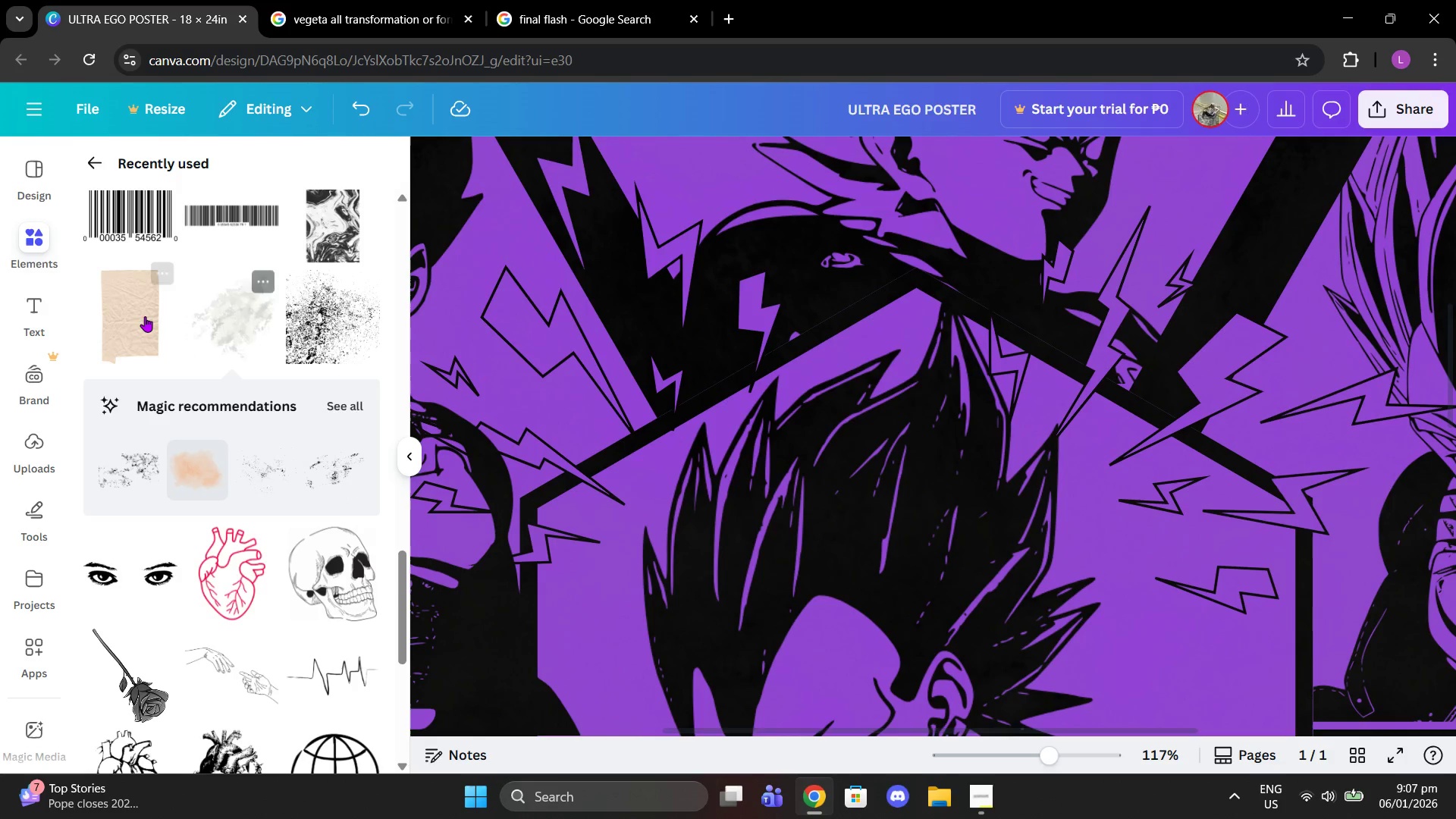 
left_click([144, 315])
 